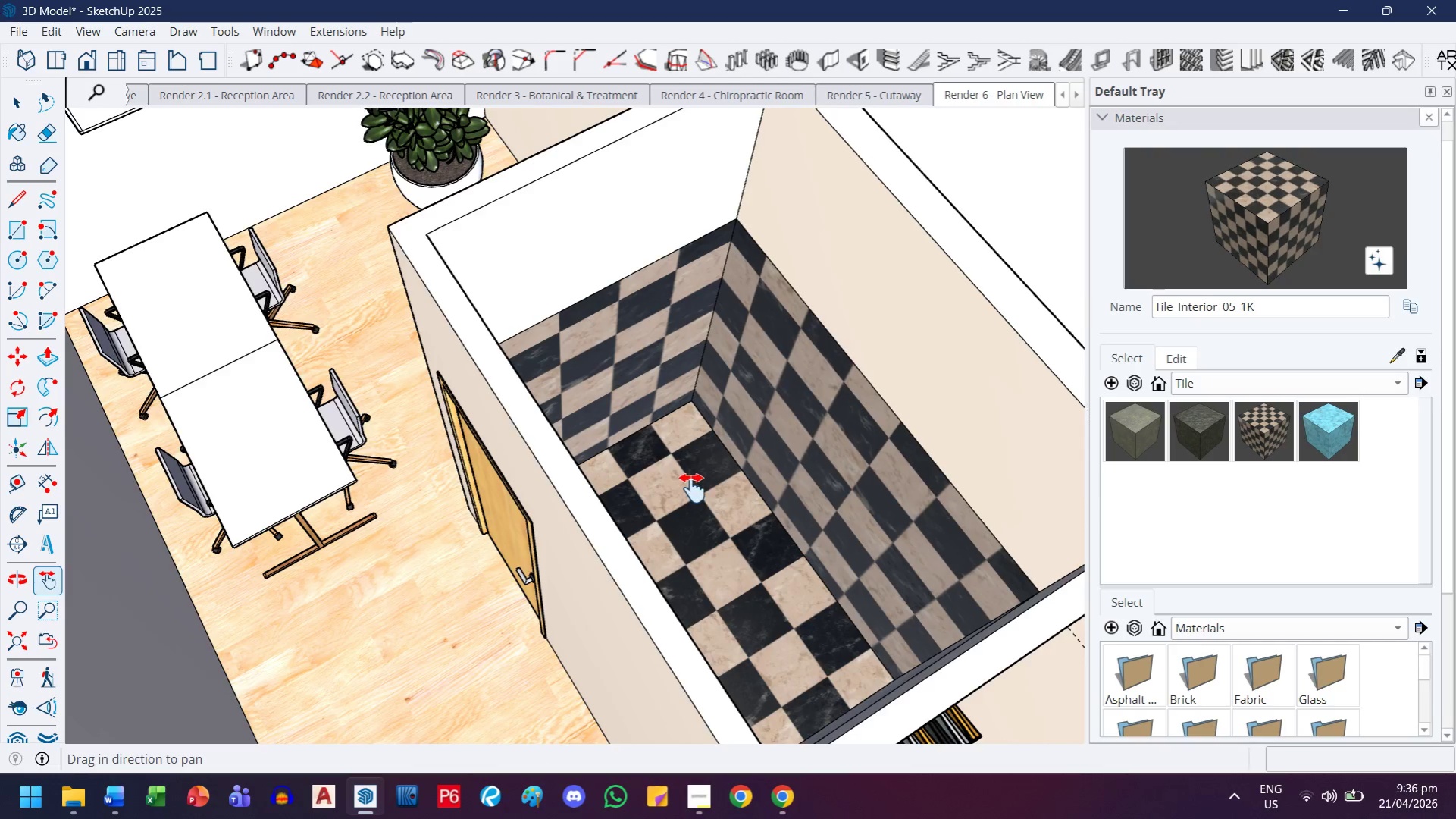 
left_click_drag(start_coordinate=[689, 482], to_coordinate=[424, 415])
 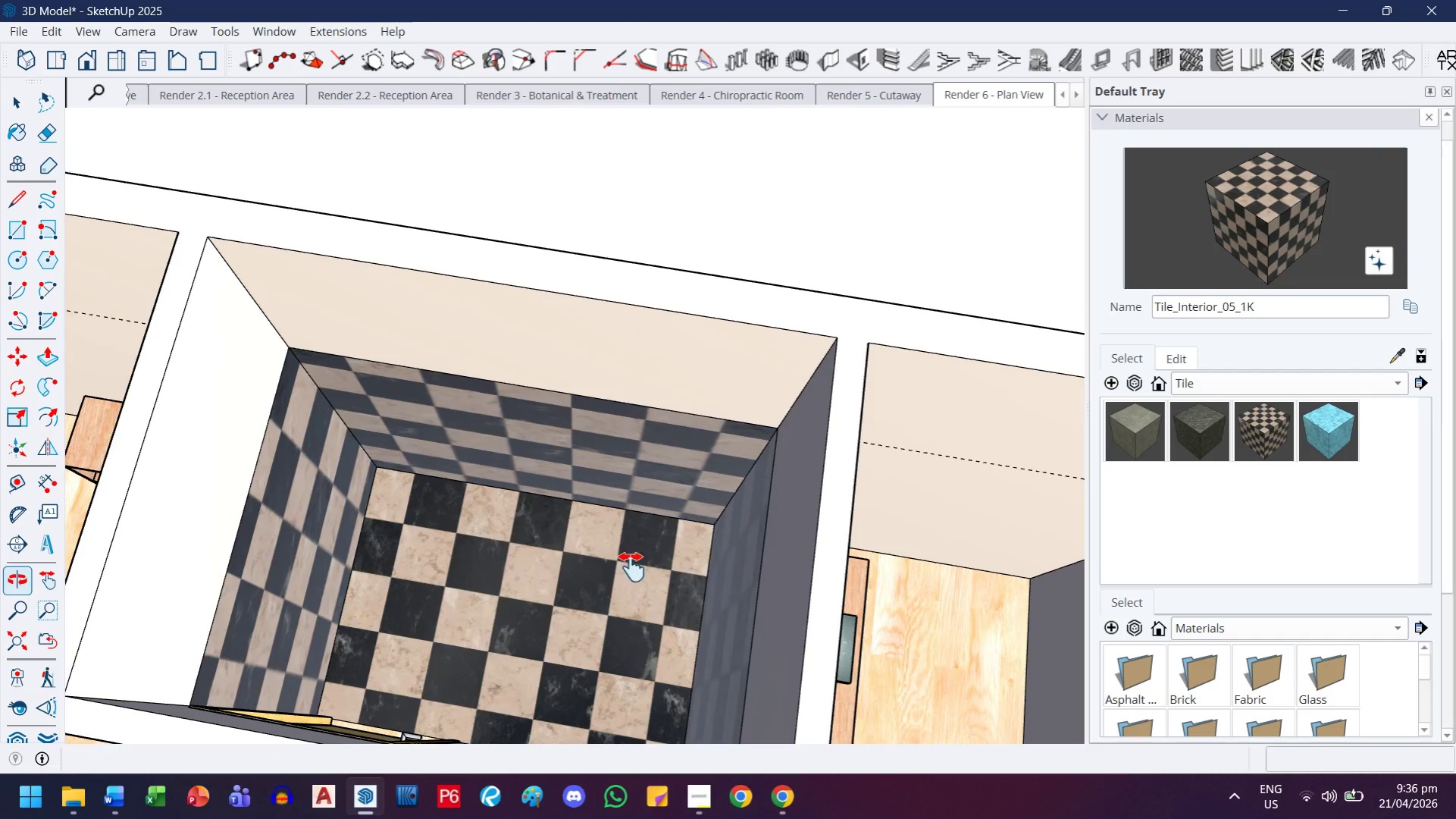 
left_click_drag(start_coordinate=[537, 638], to_coordinate=[510, 422])
 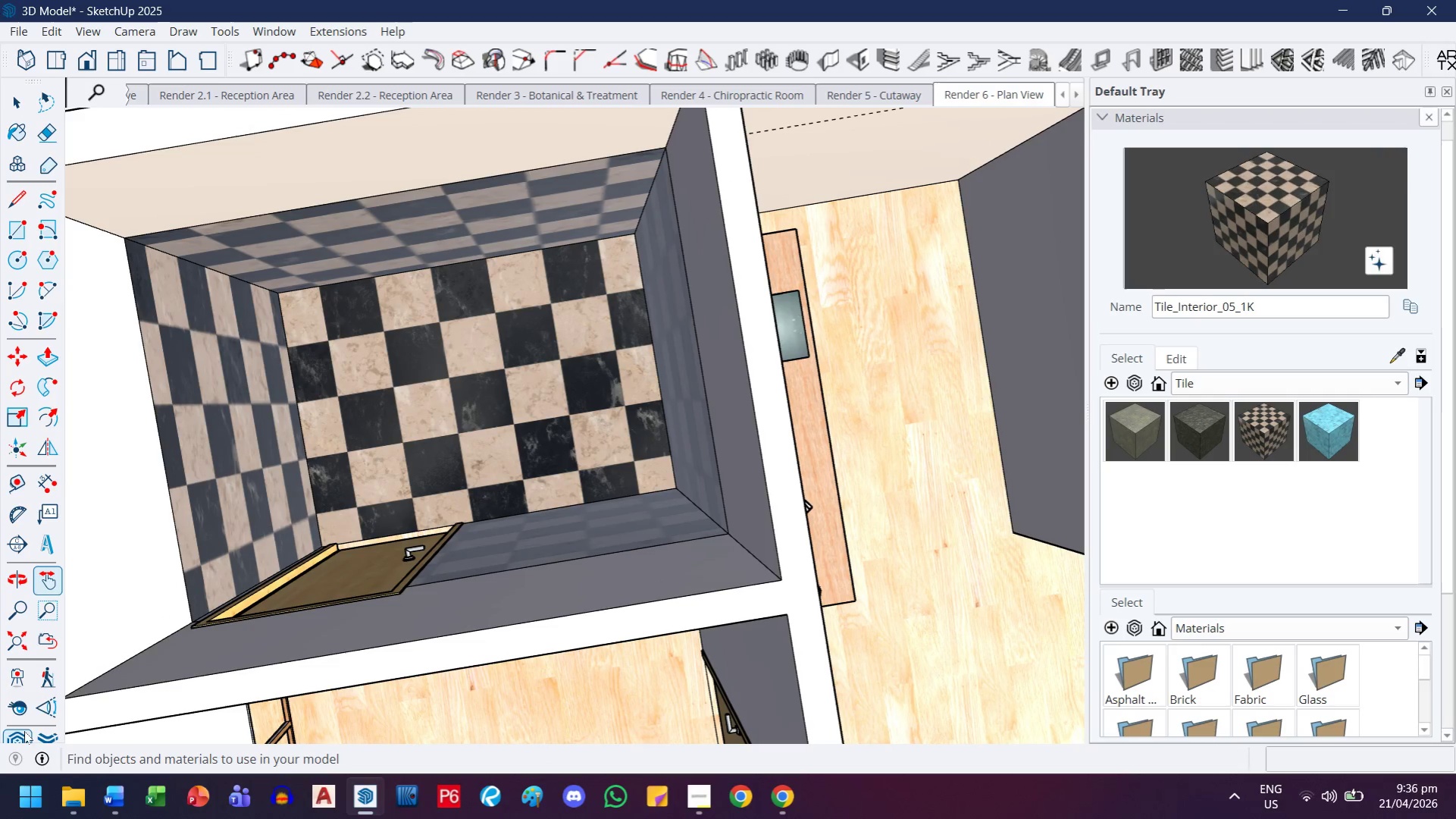 
left_click([26, 733])
 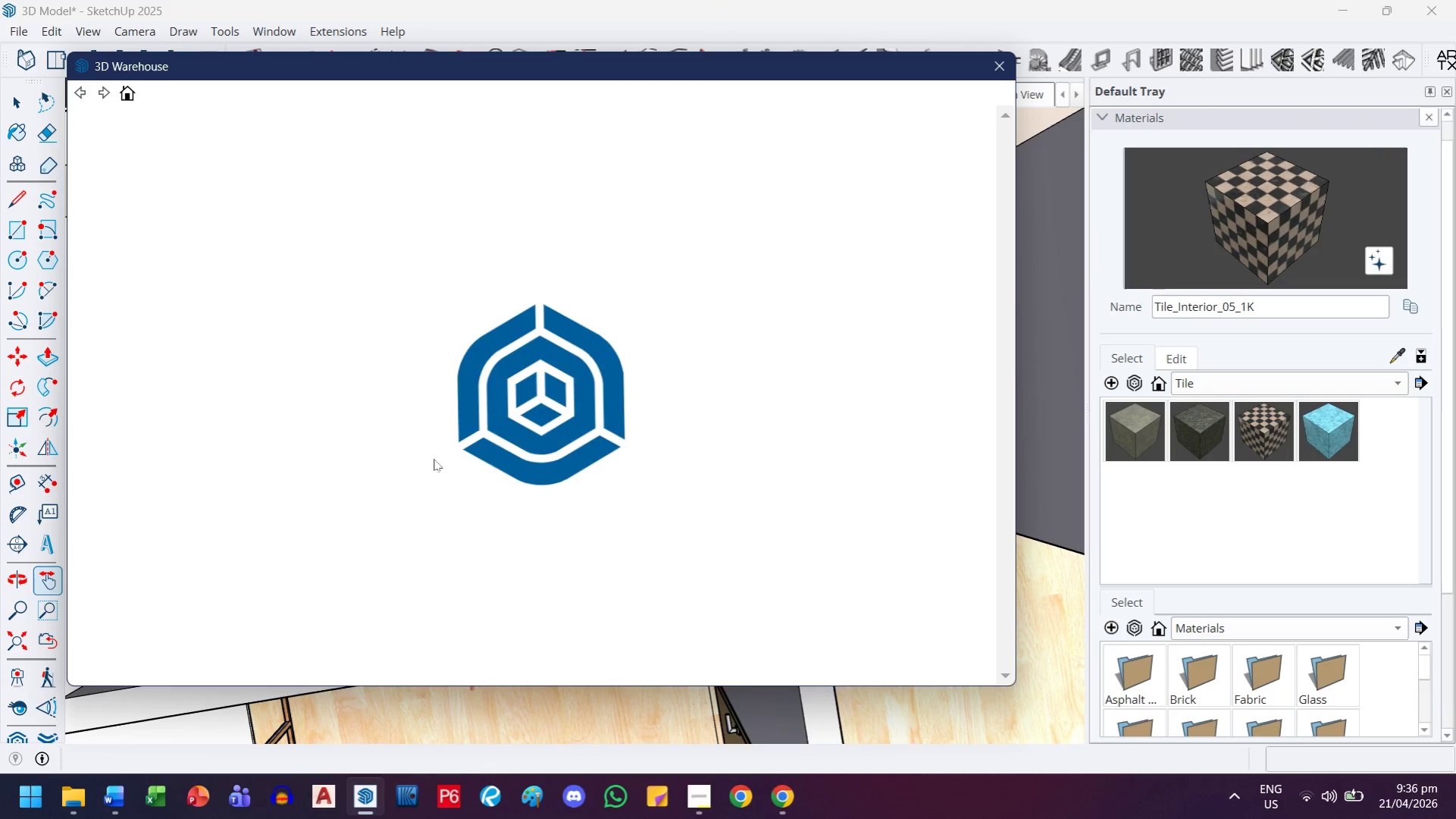 
wait(10.45)
 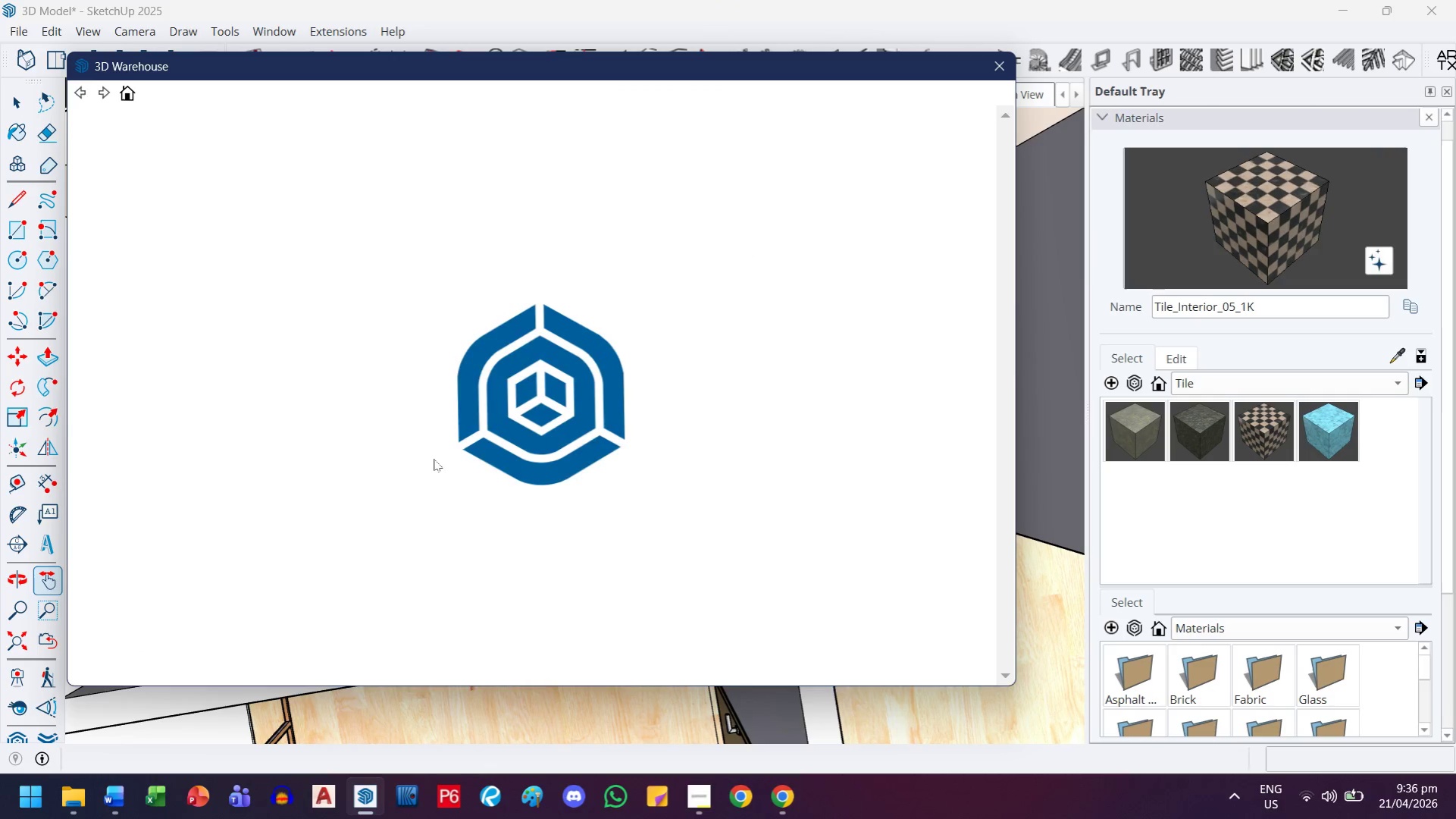 
left_click([515, 143])
 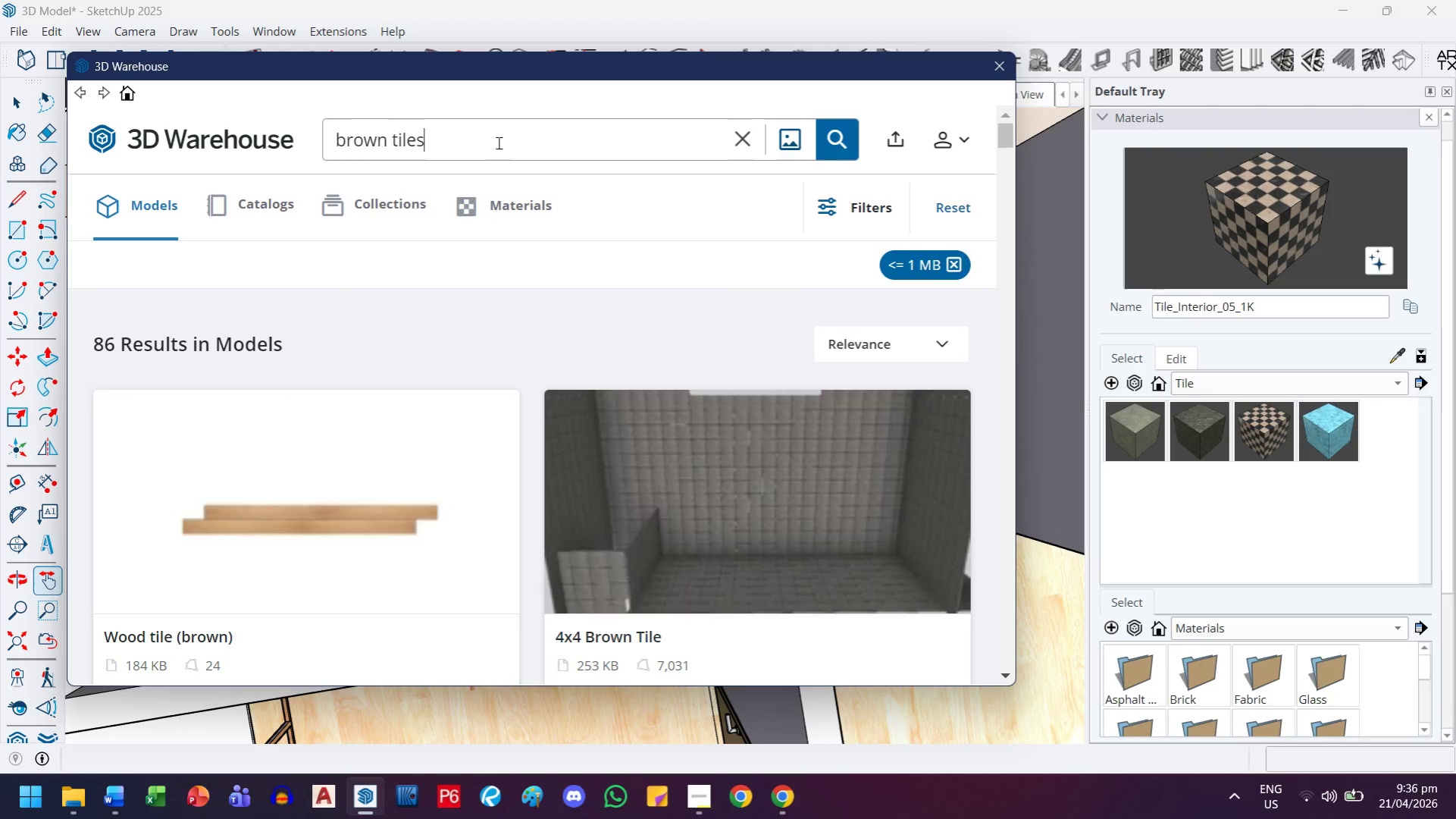 
key(Control+ControlLeft)
 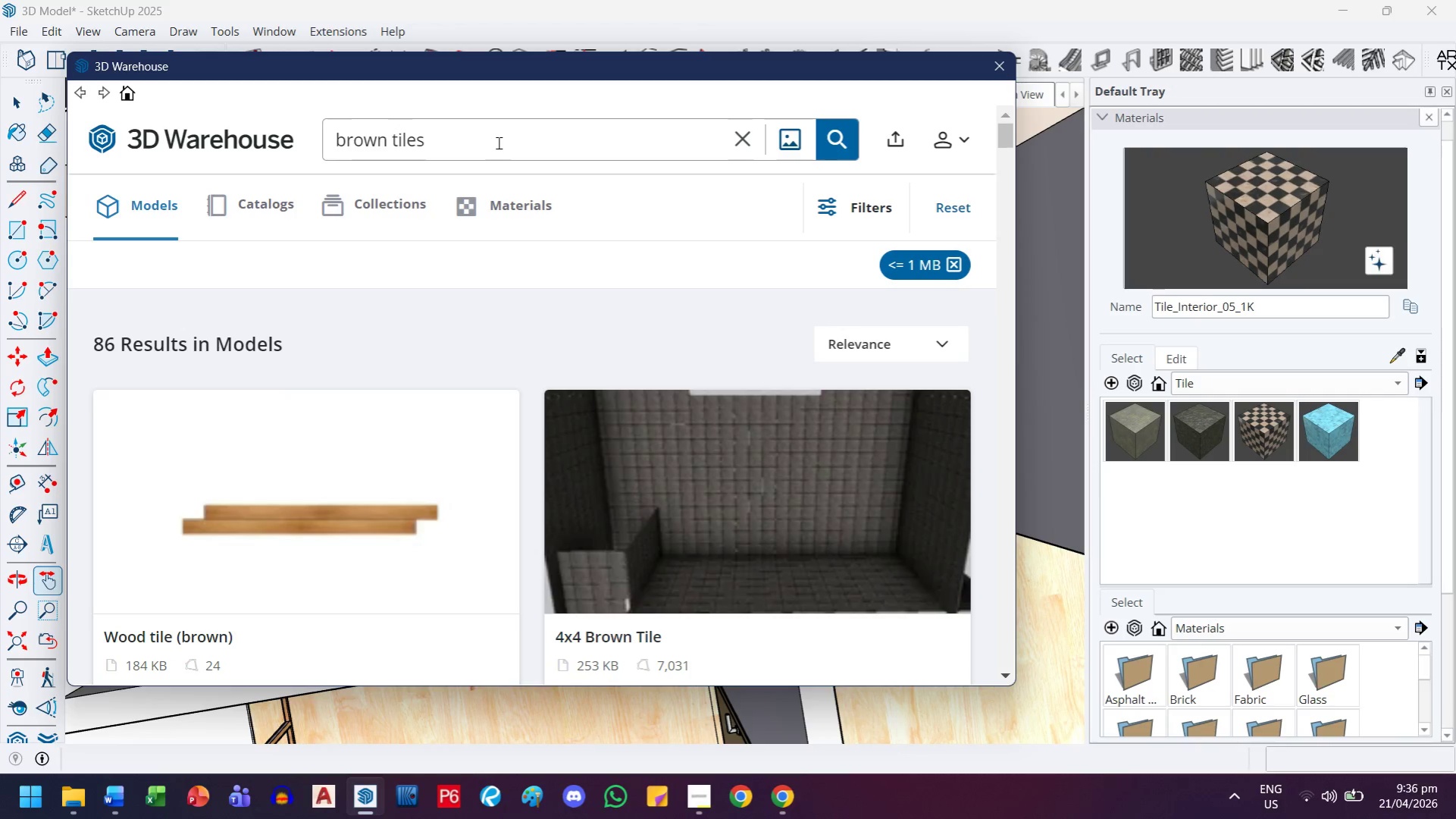 
key(Control+A)
 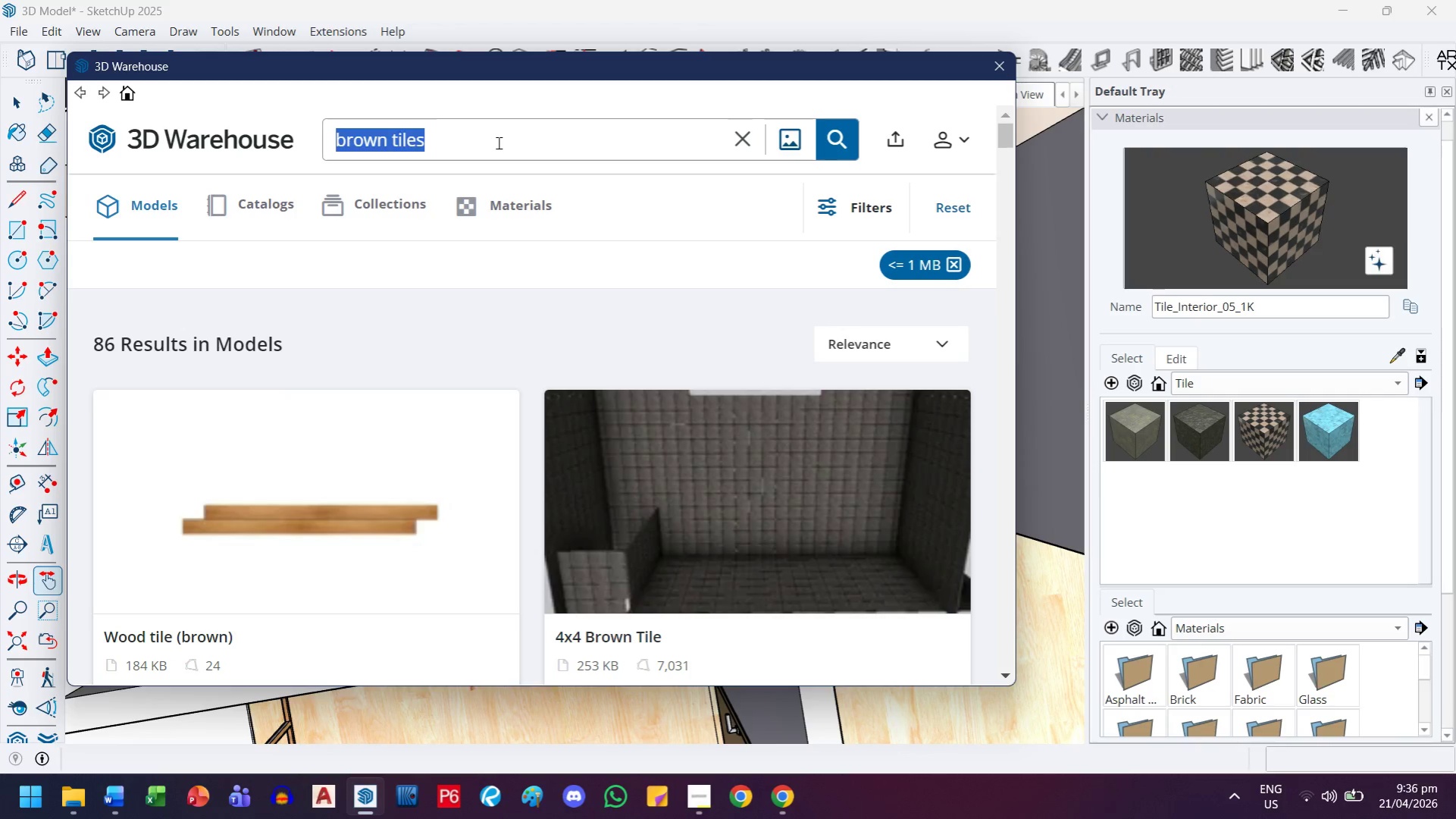 
type(lavatory)
 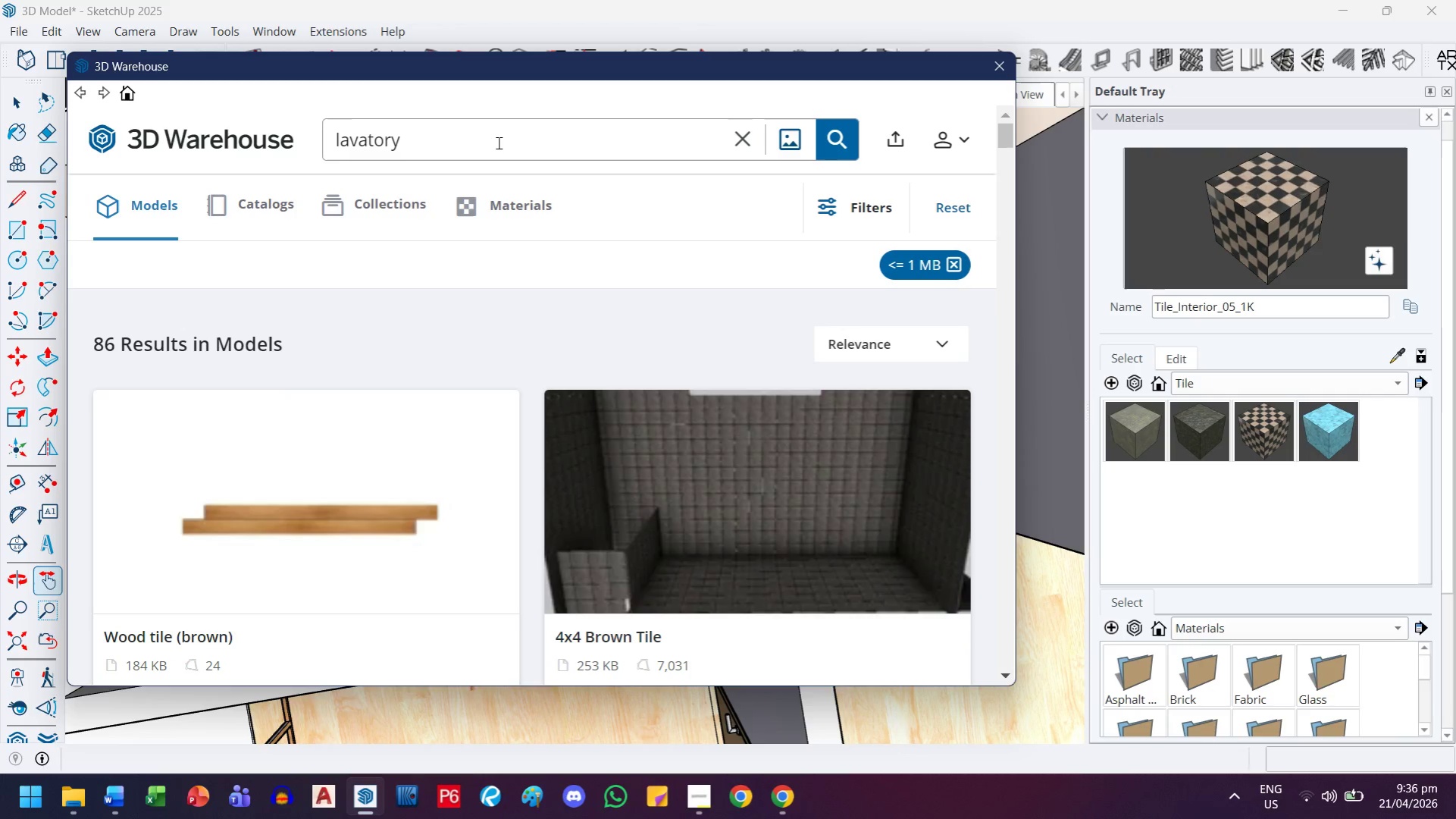 
key(Enter)
 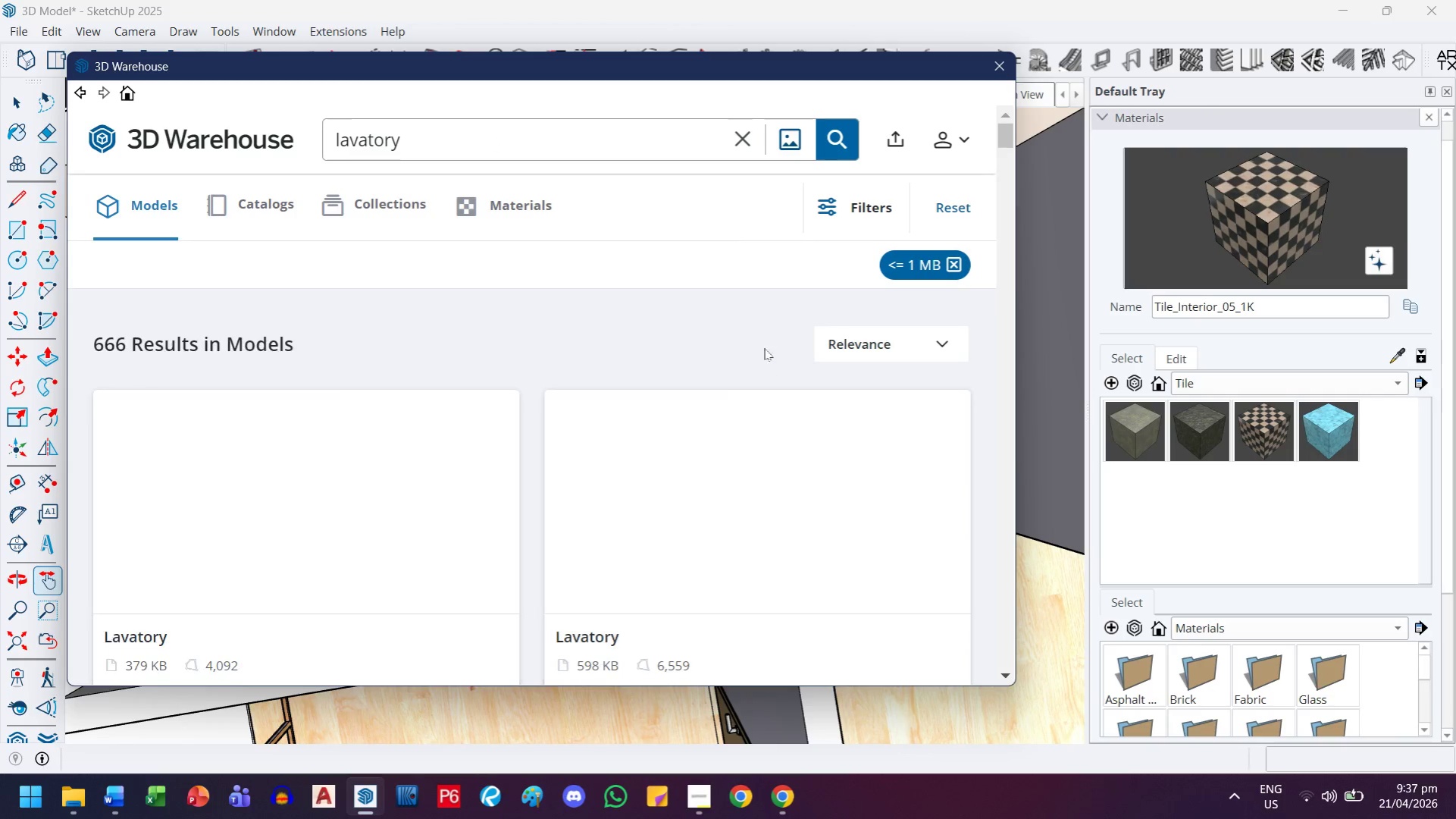 
left_click([867, 215])
 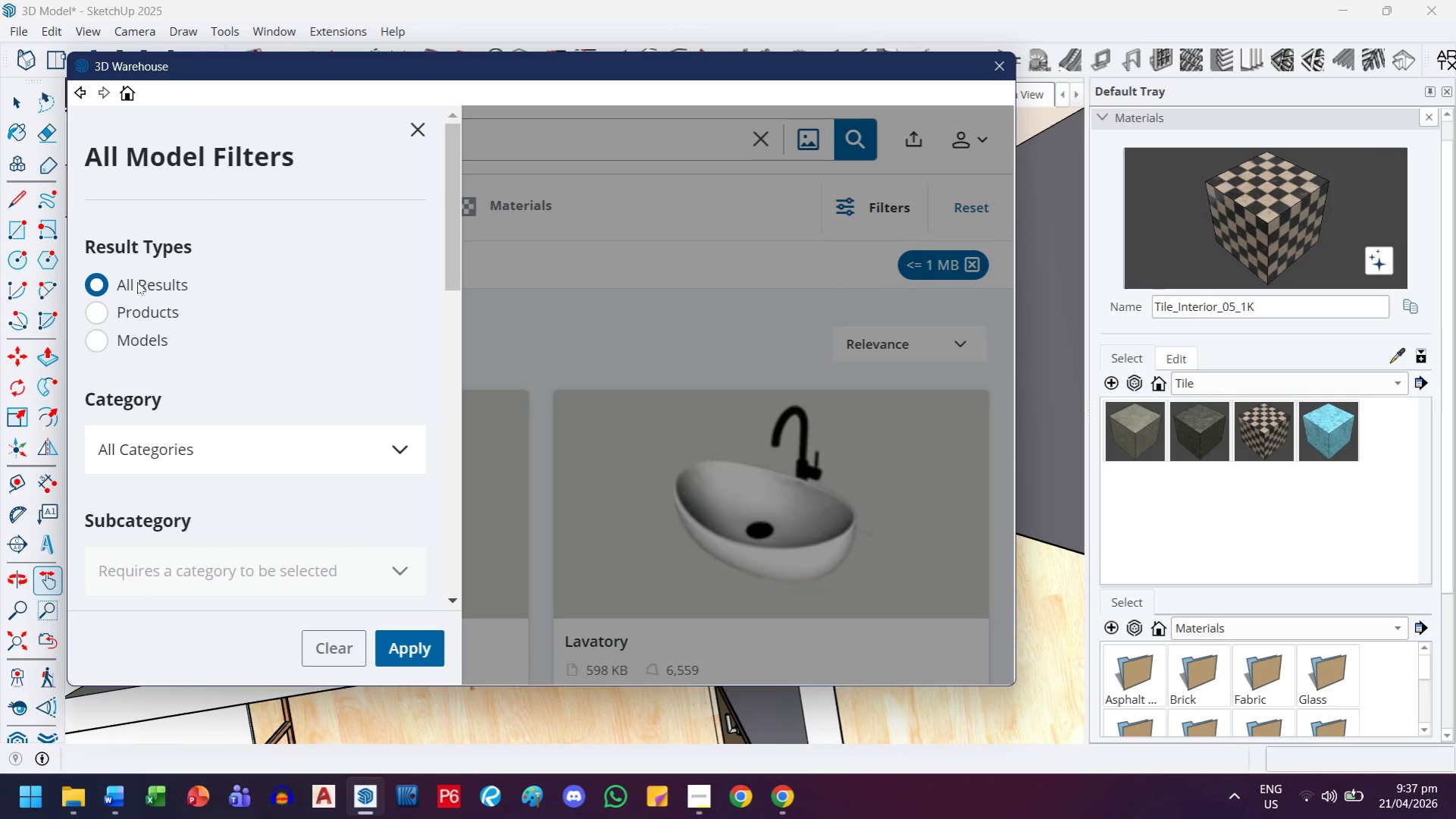 
scroll: coordinate [147, 413], scroll_direction: down, amount: 1.0
 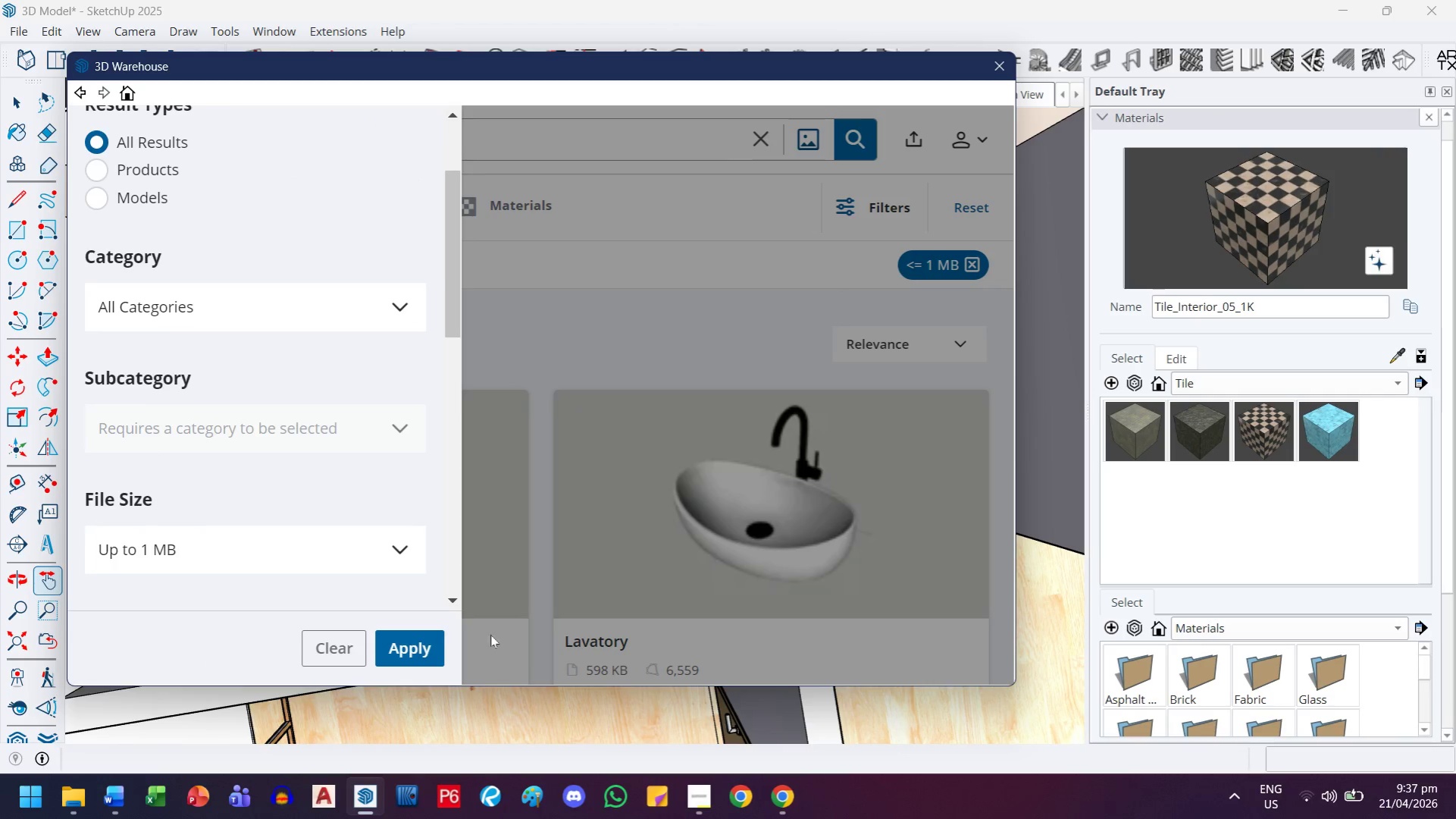 
left_click([438, 639])
 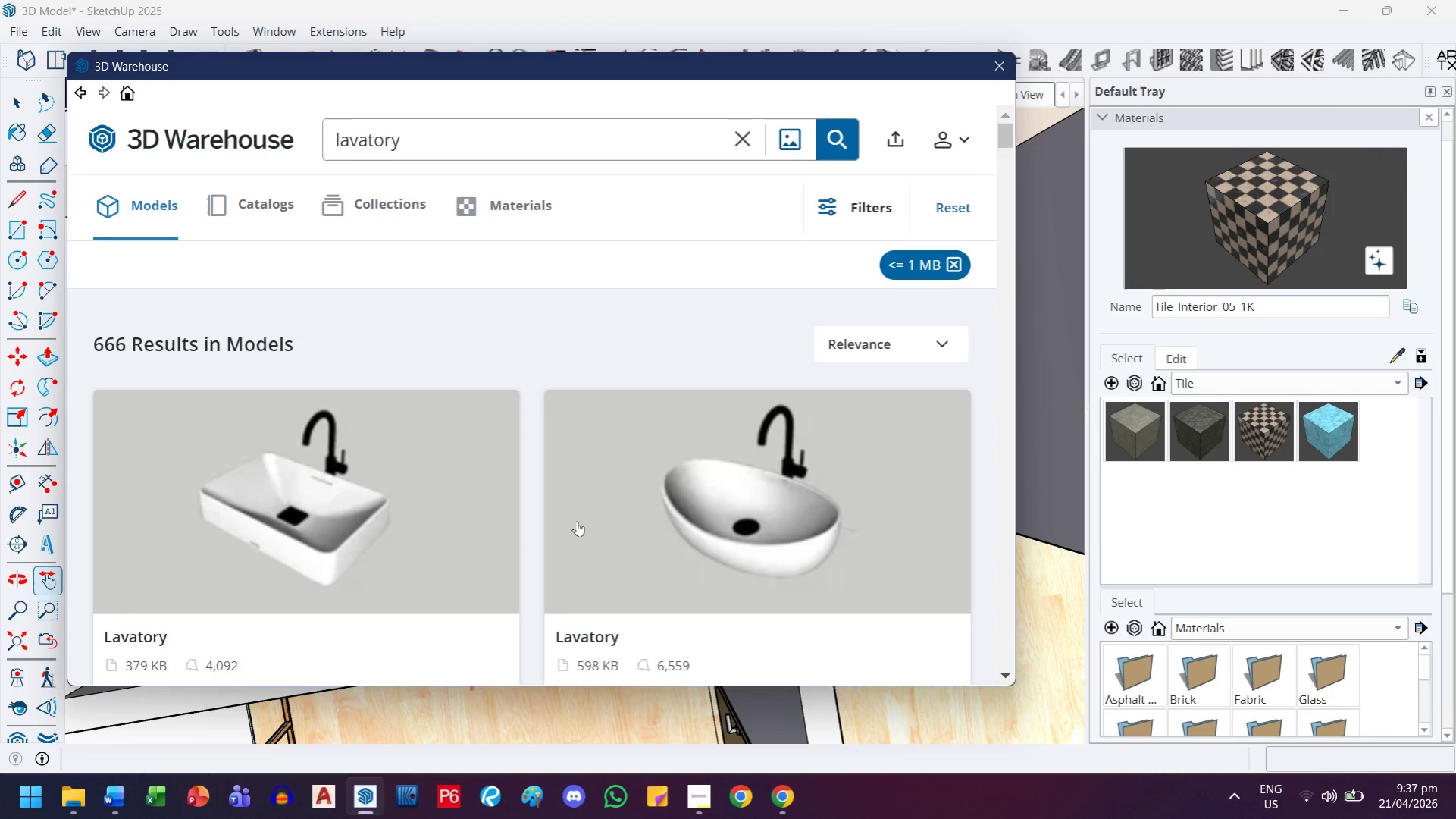 
scroll: coordinate [577, 521], scroll_direction: down, amount: 2.0
 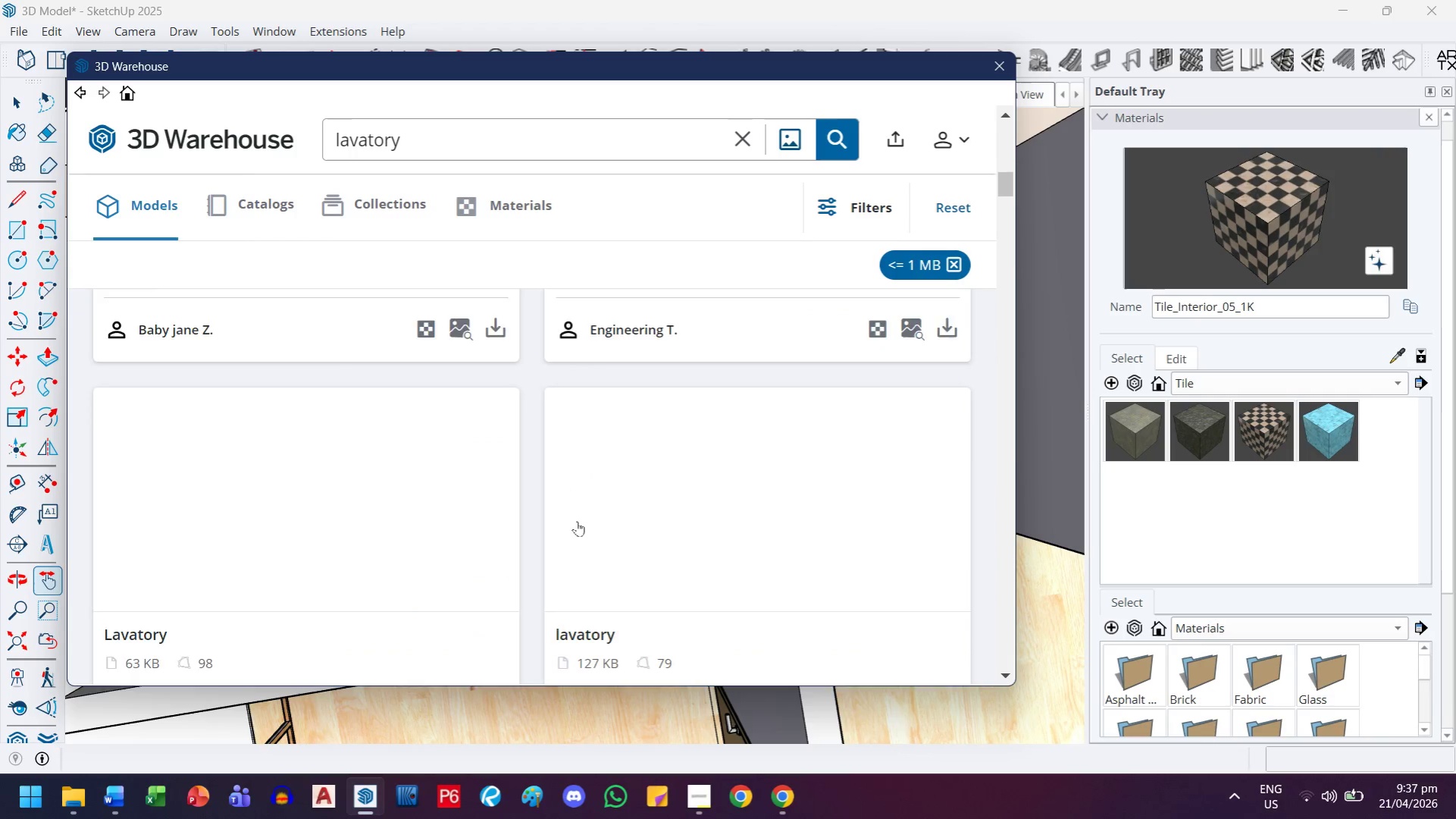 
scroll: coordinate [577, 521], scroll_direction: up, amount: 9.0
 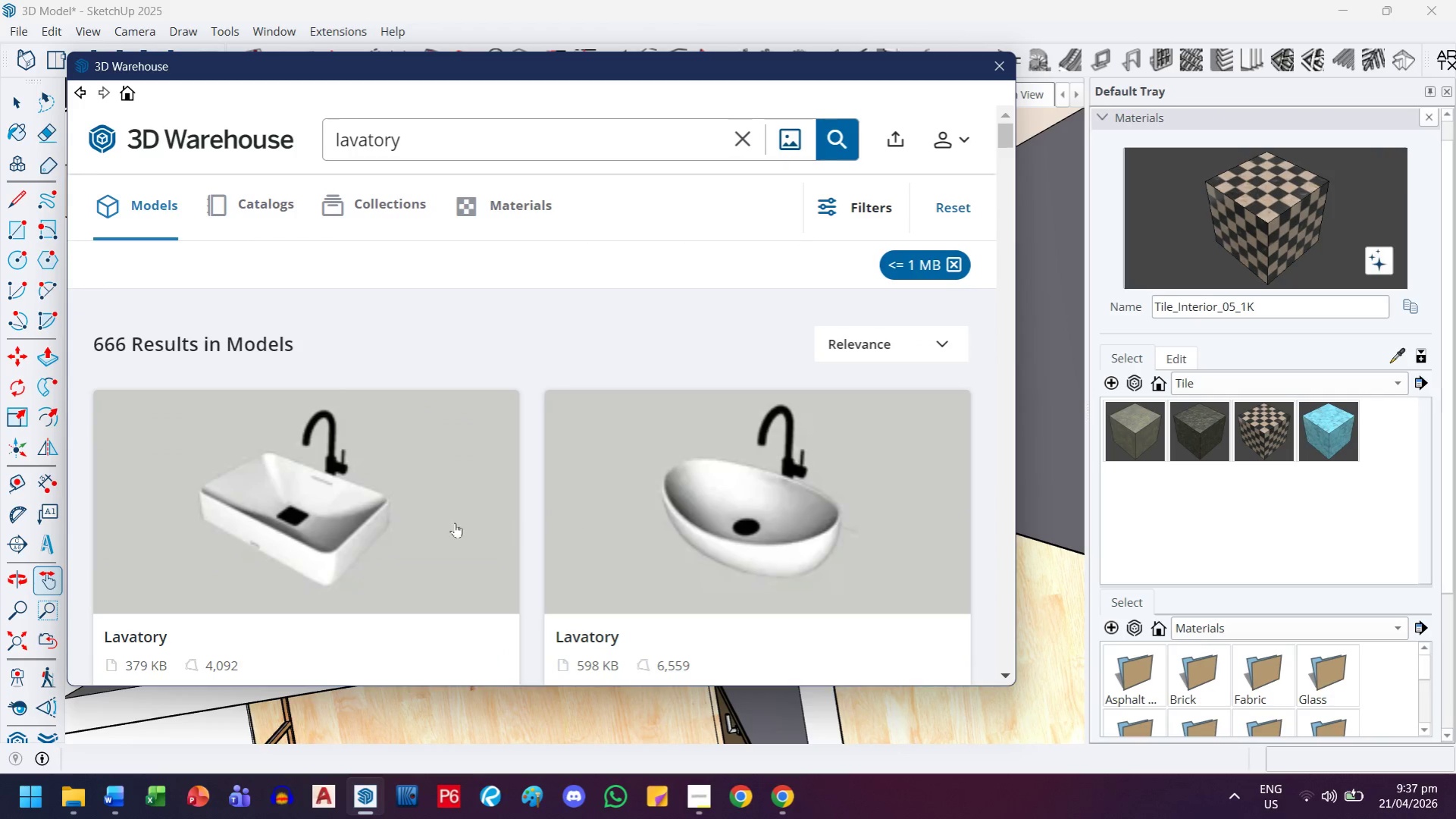 
left_click([410, 524])
 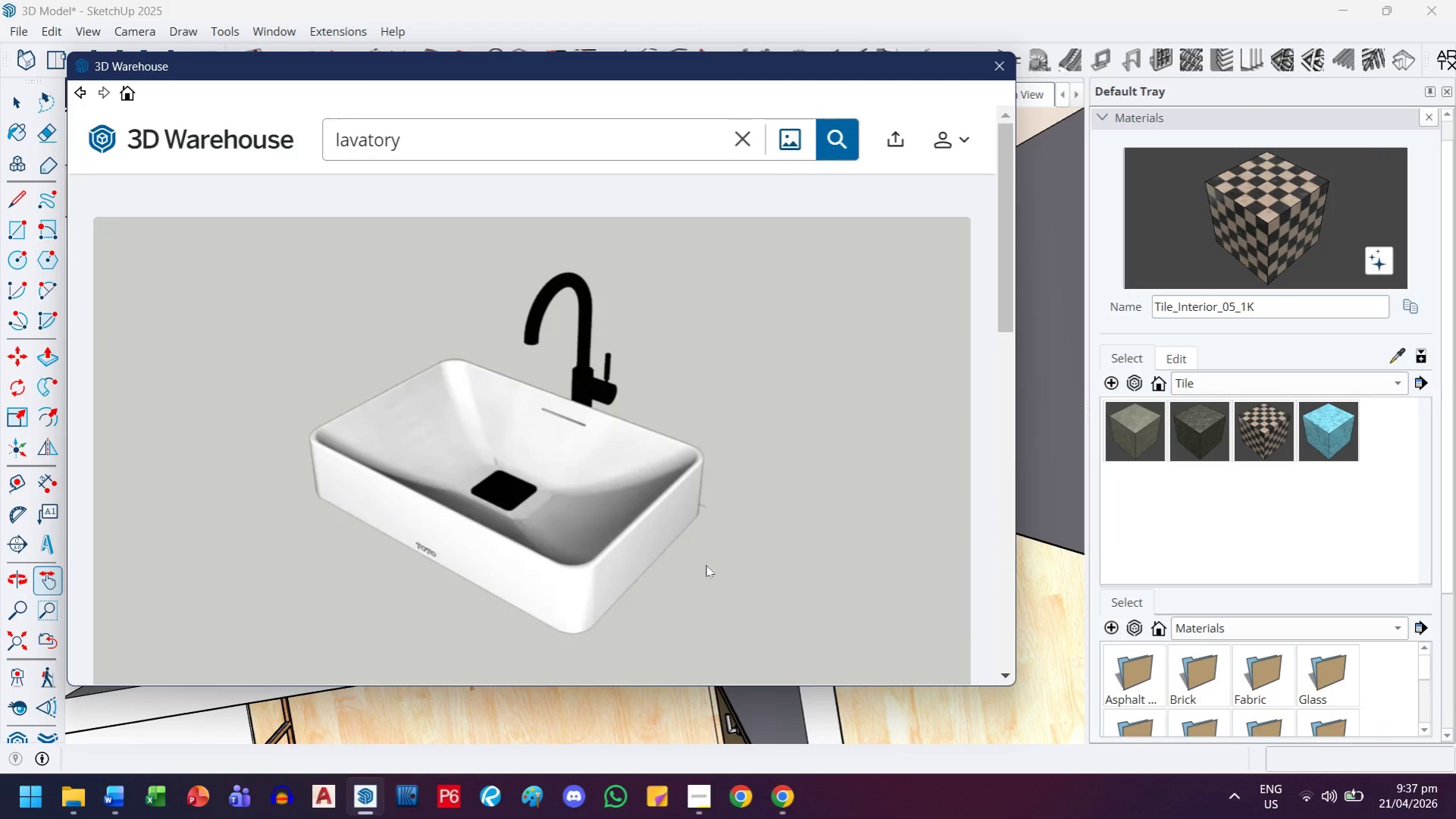 
left_click_drag(start_coordinate=[723, 538], to_coordinate=[732, 538])
 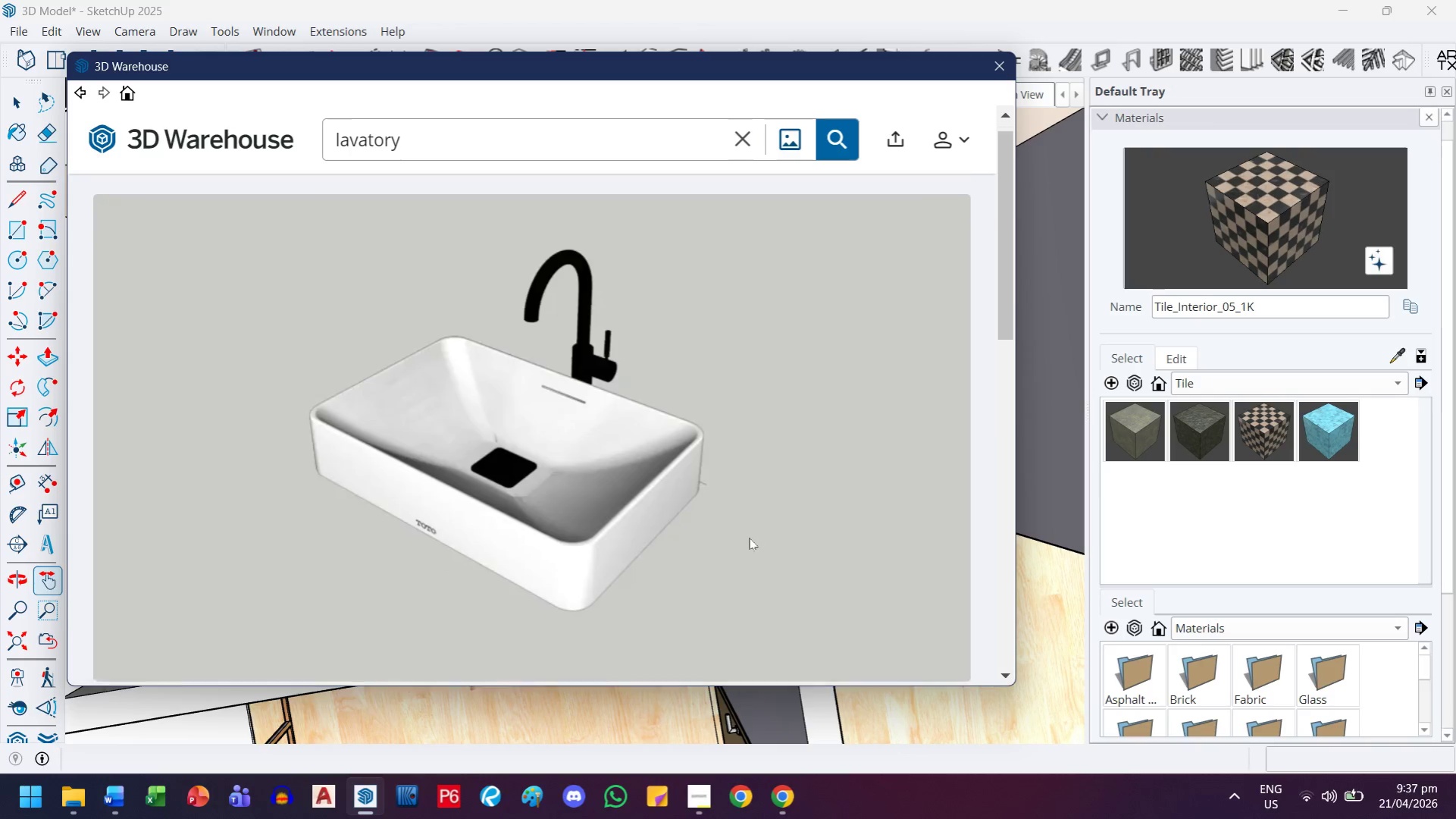 
scroll: coordinate [750, 537], scroll_direction: down, amount: 5.0
 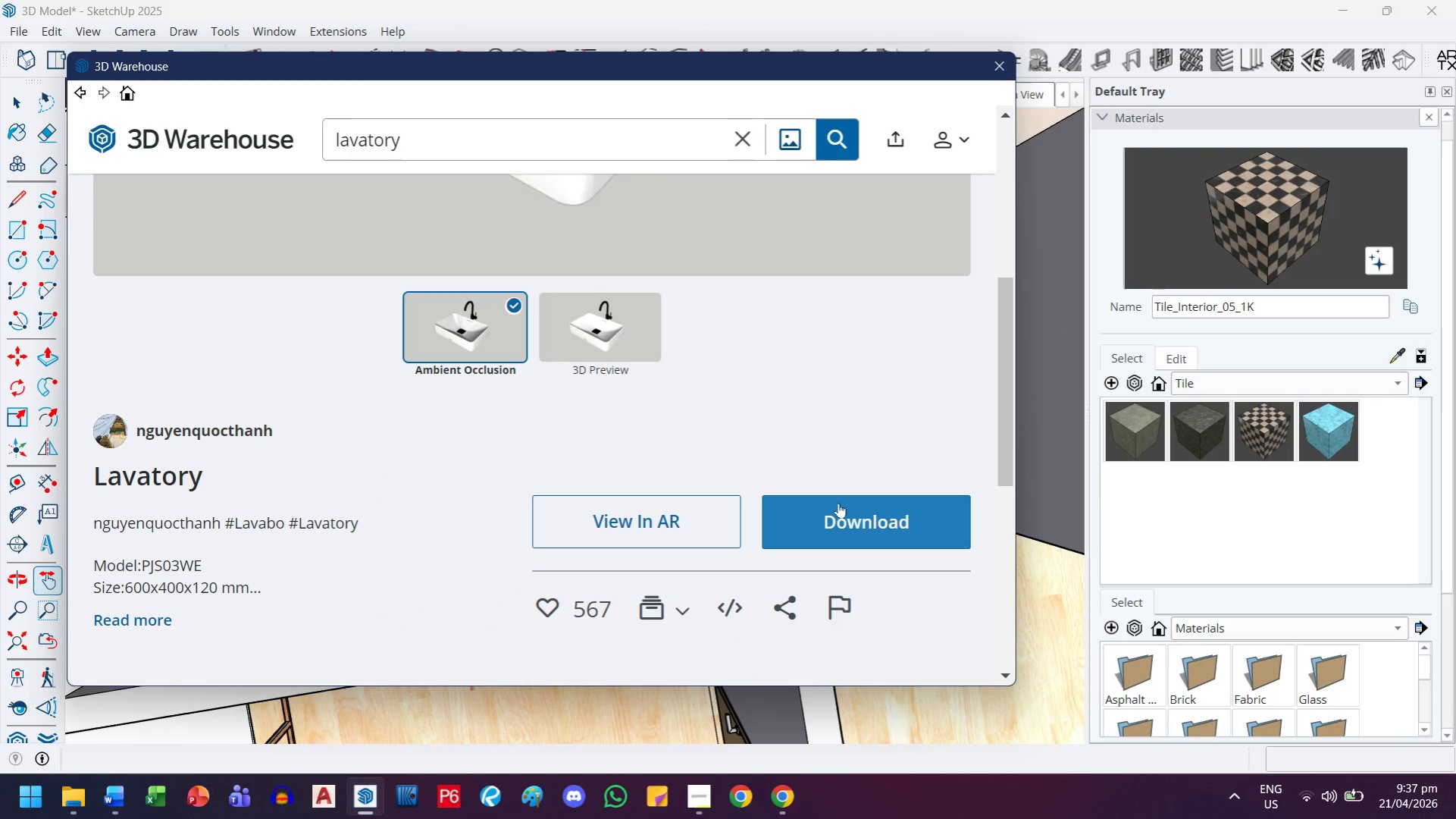 
left_click([838, 503])
 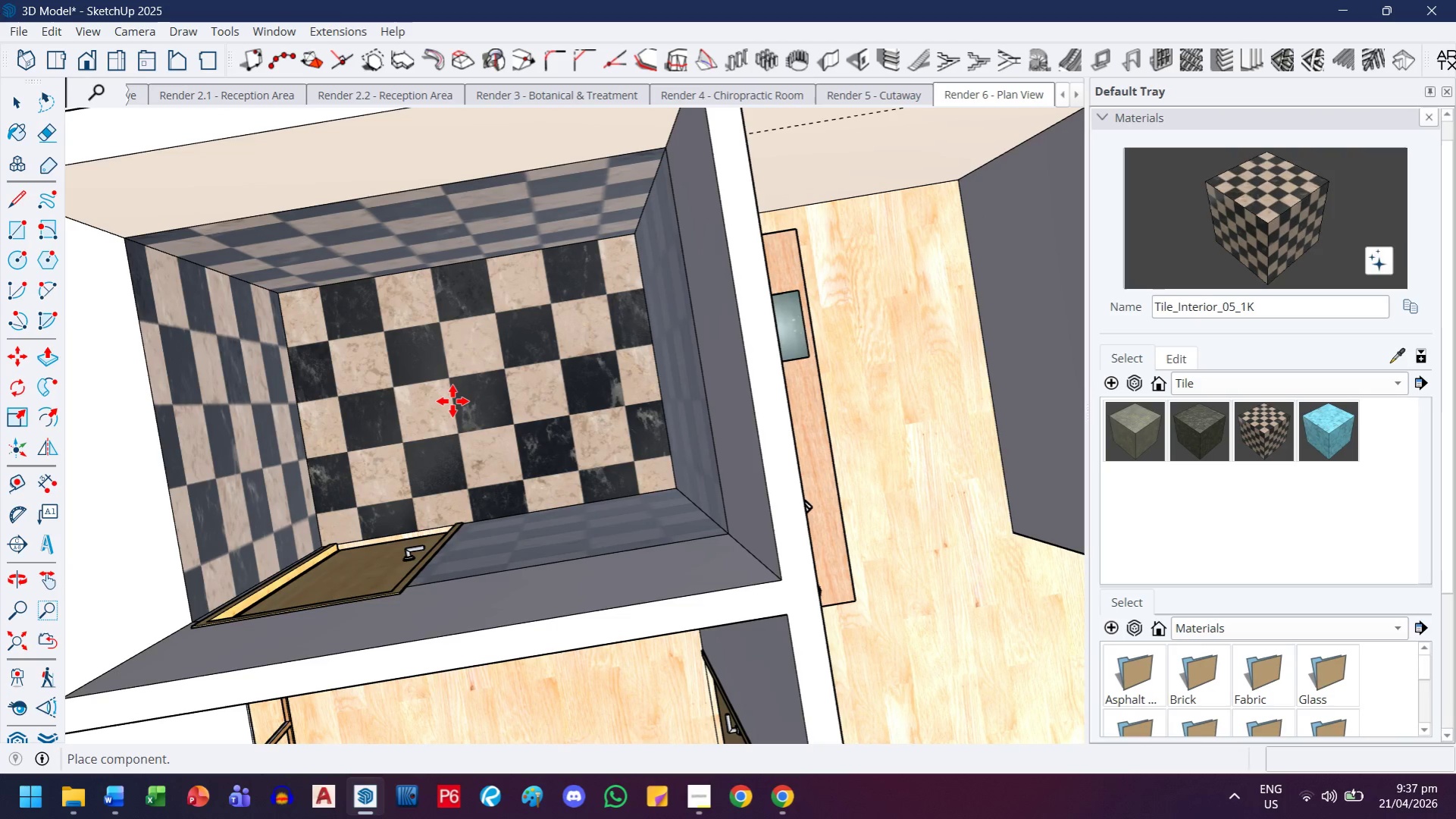 
wait(12.0)
 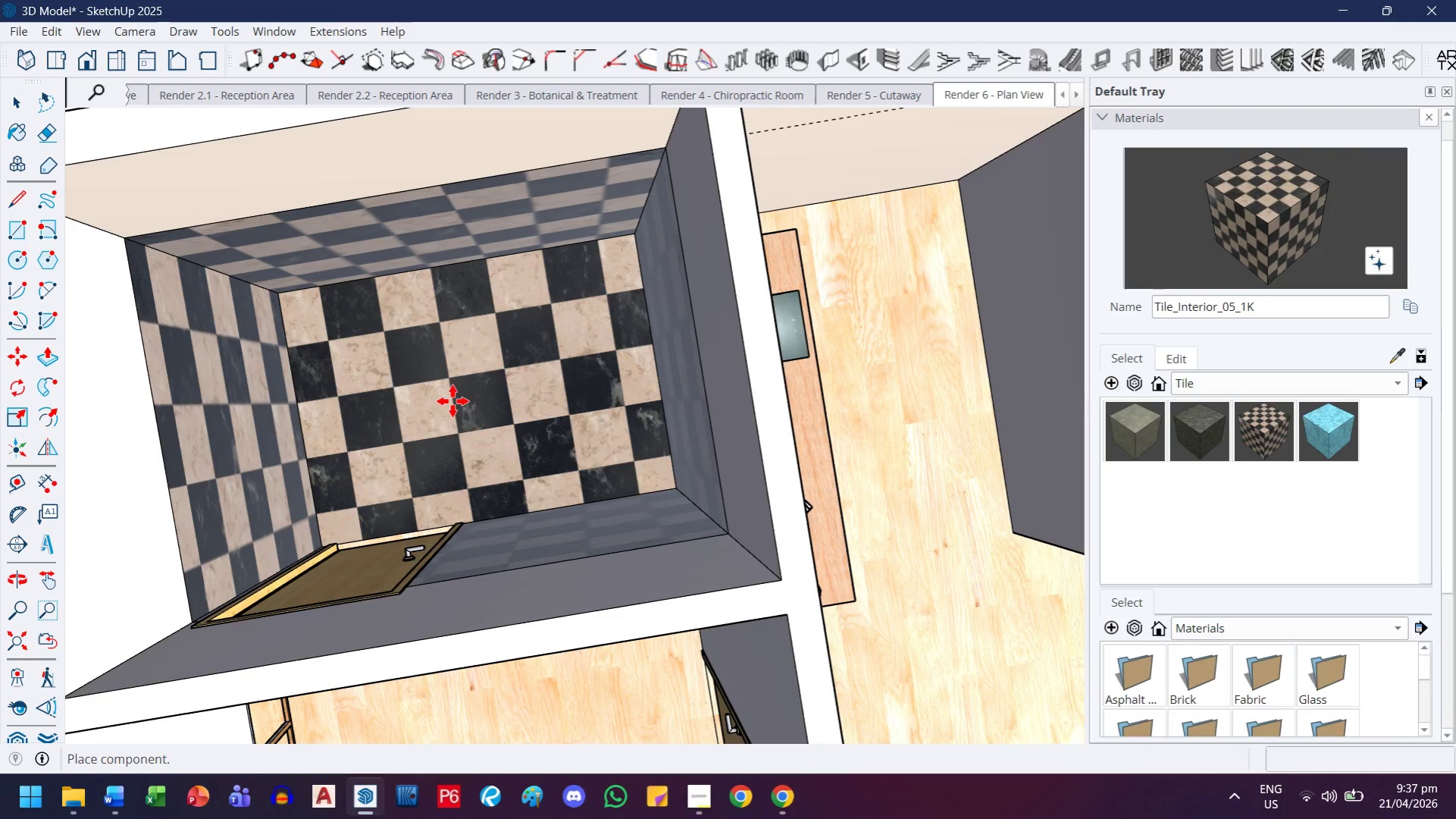 
scroll: coordinate [508, 407], scroll_direction: down, amount: 2.0
 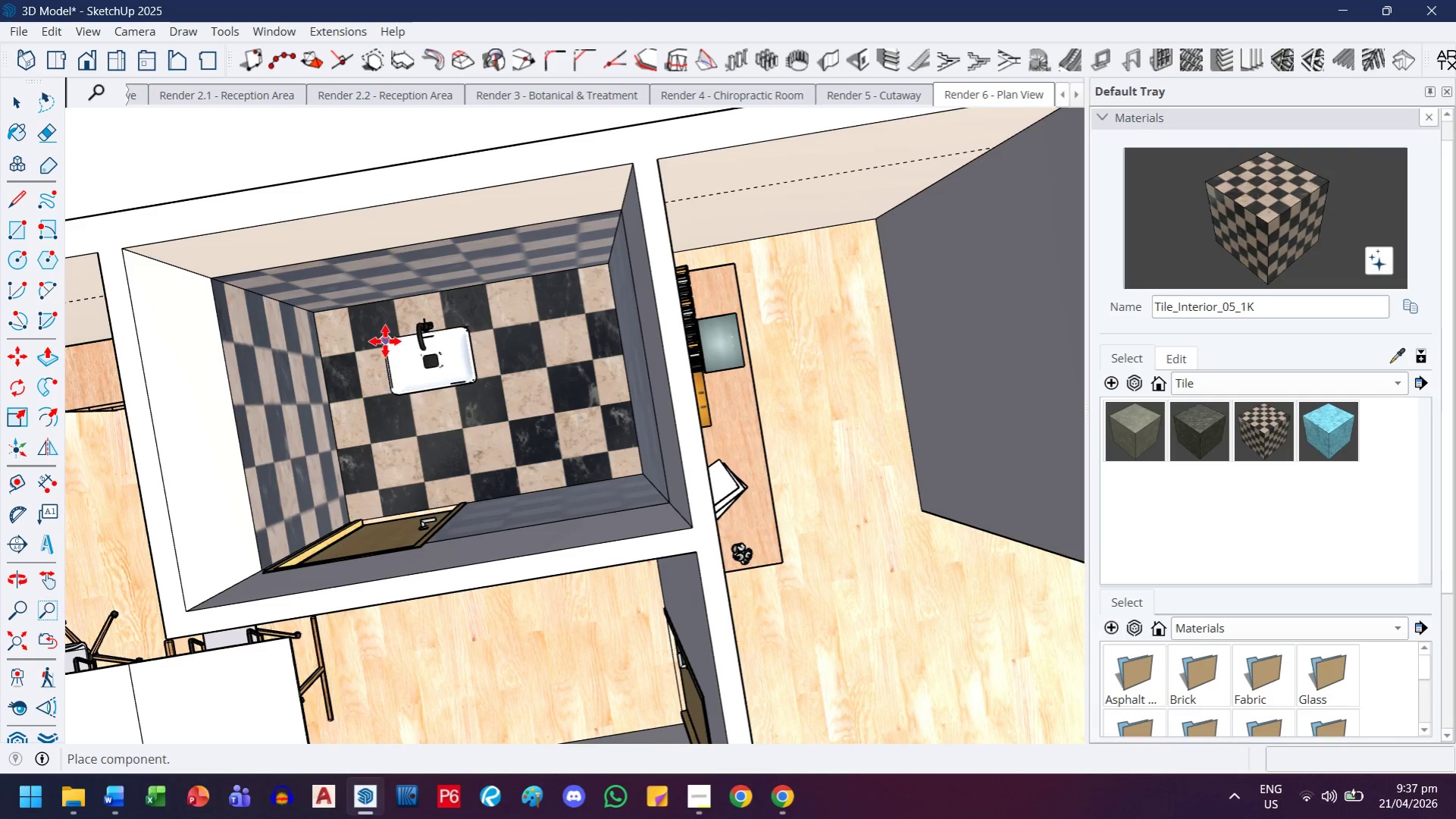 
left_click([385, 341])
 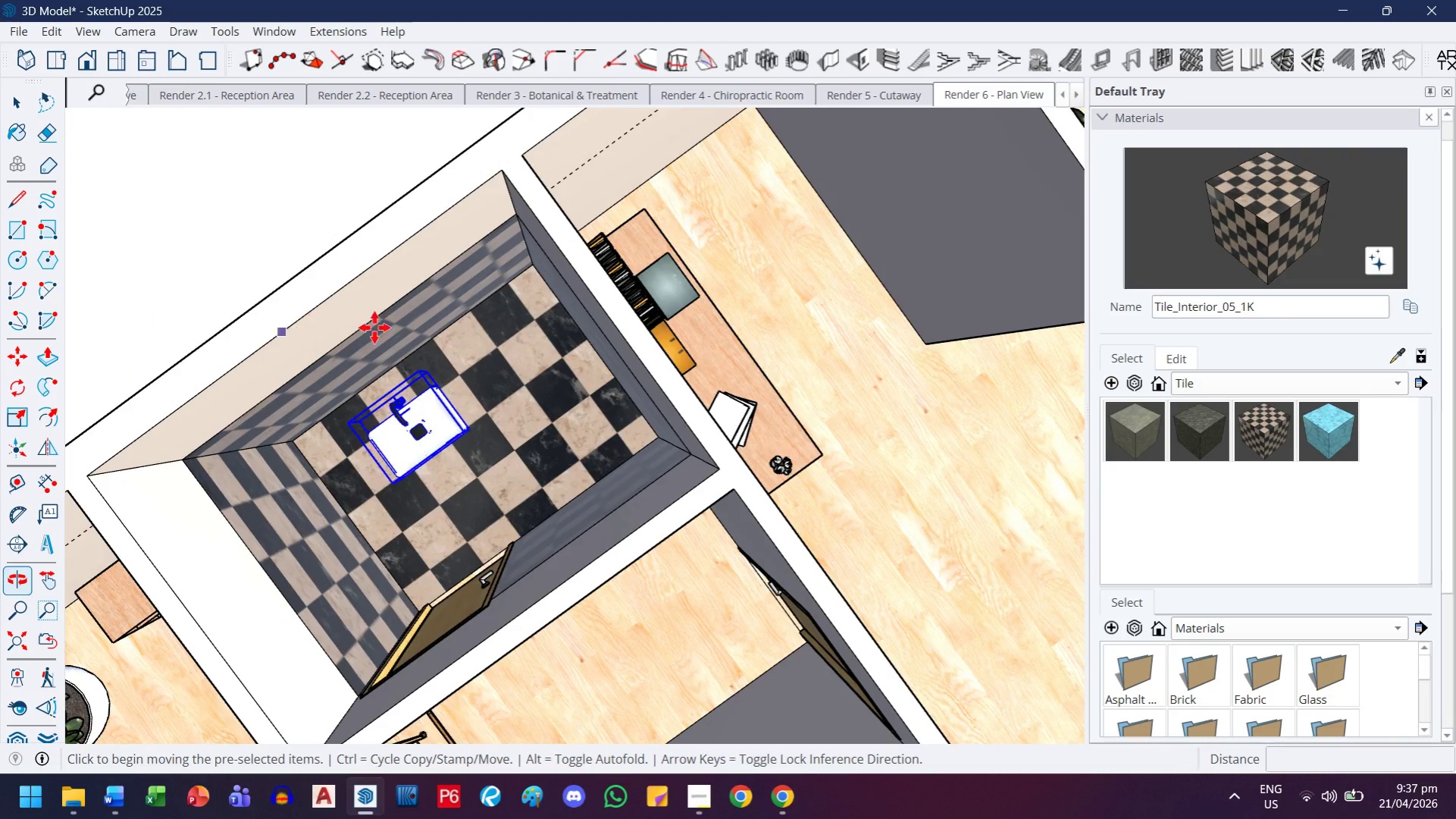 
key(H)
 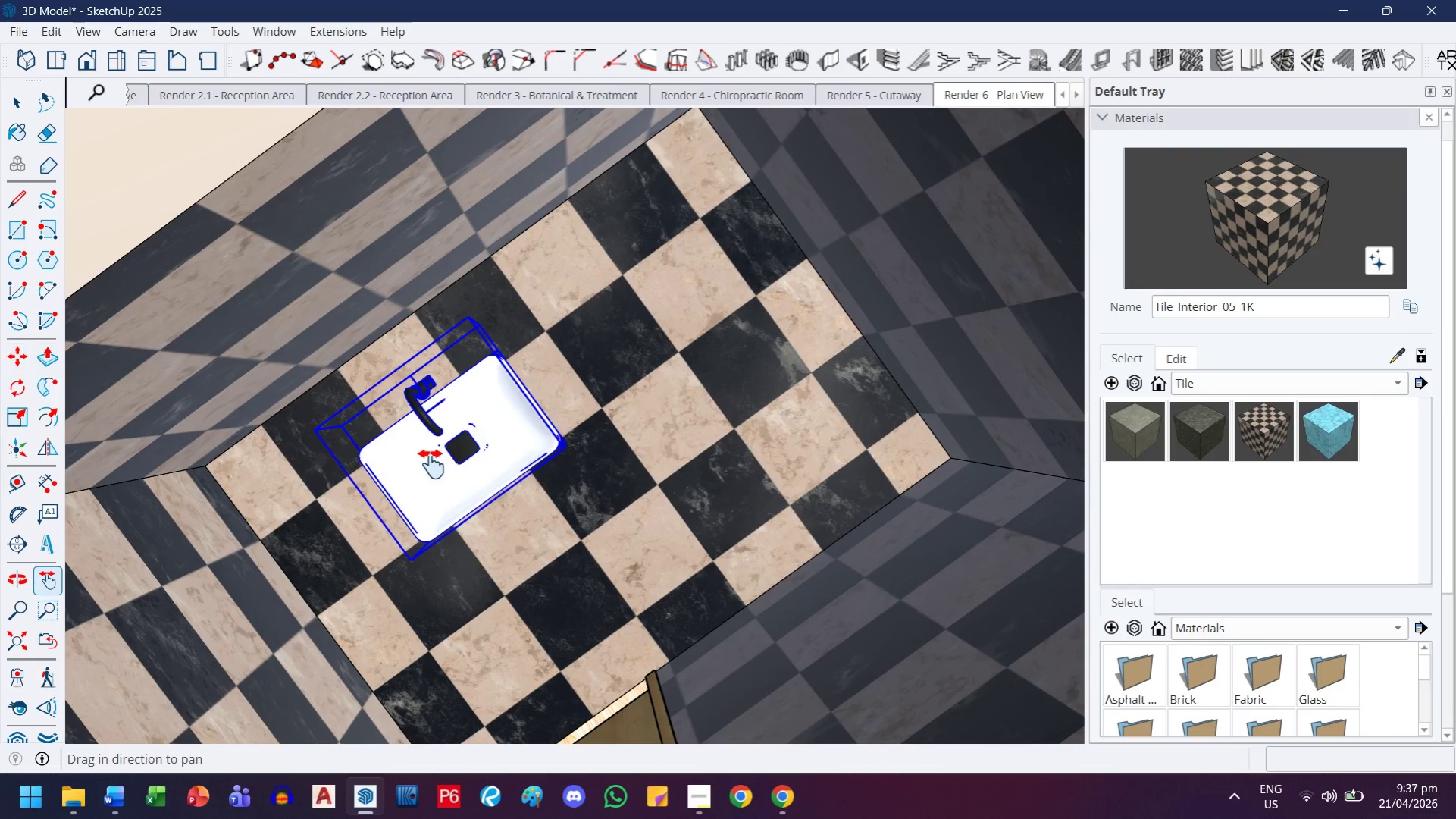 
scroll: coordinate [390, 460], scroll_direction: up, amount: 7.0
 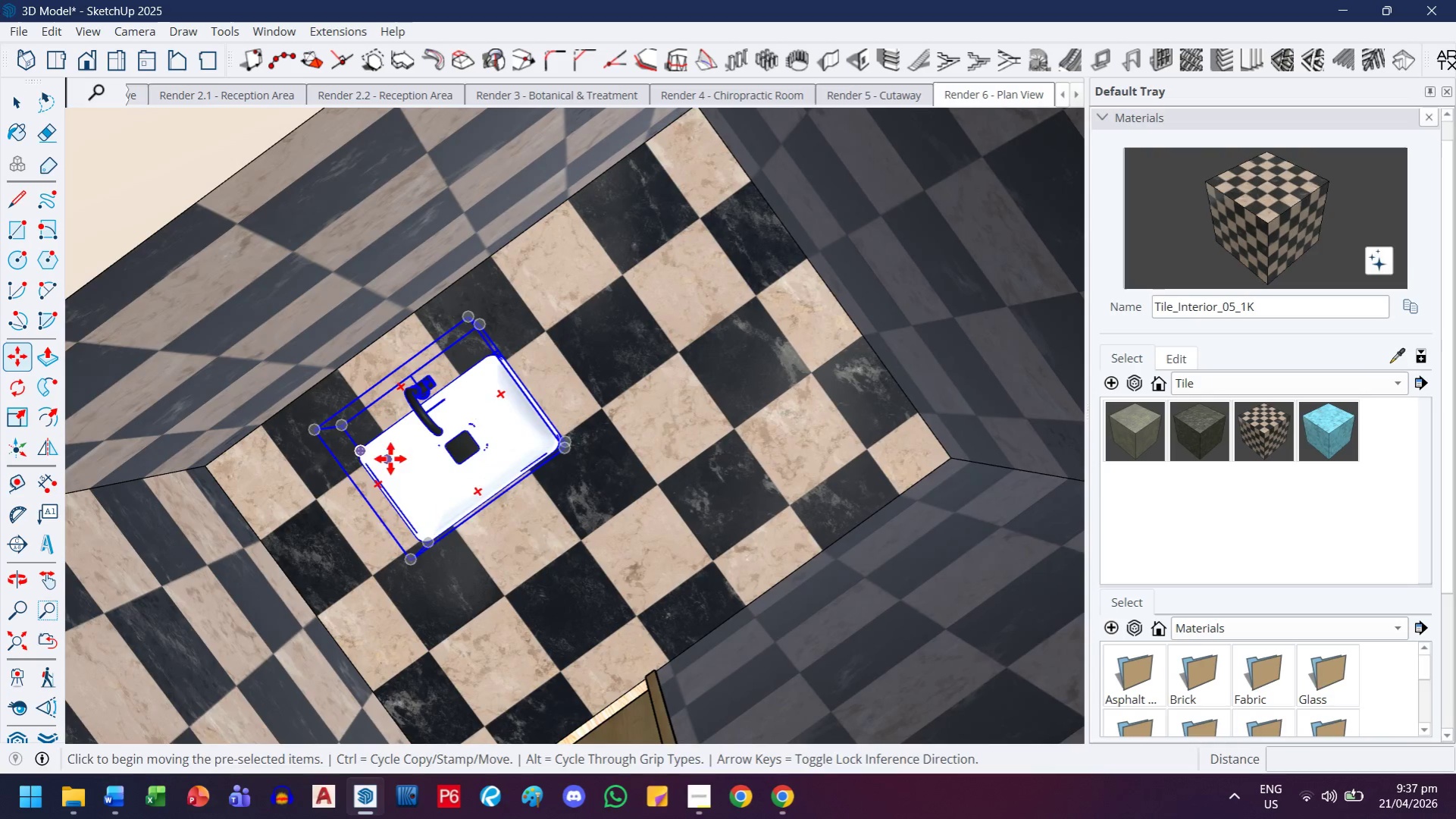 
left_click_drag(start_coordinate=[431, 464], to_coordinate=[426, 441])
 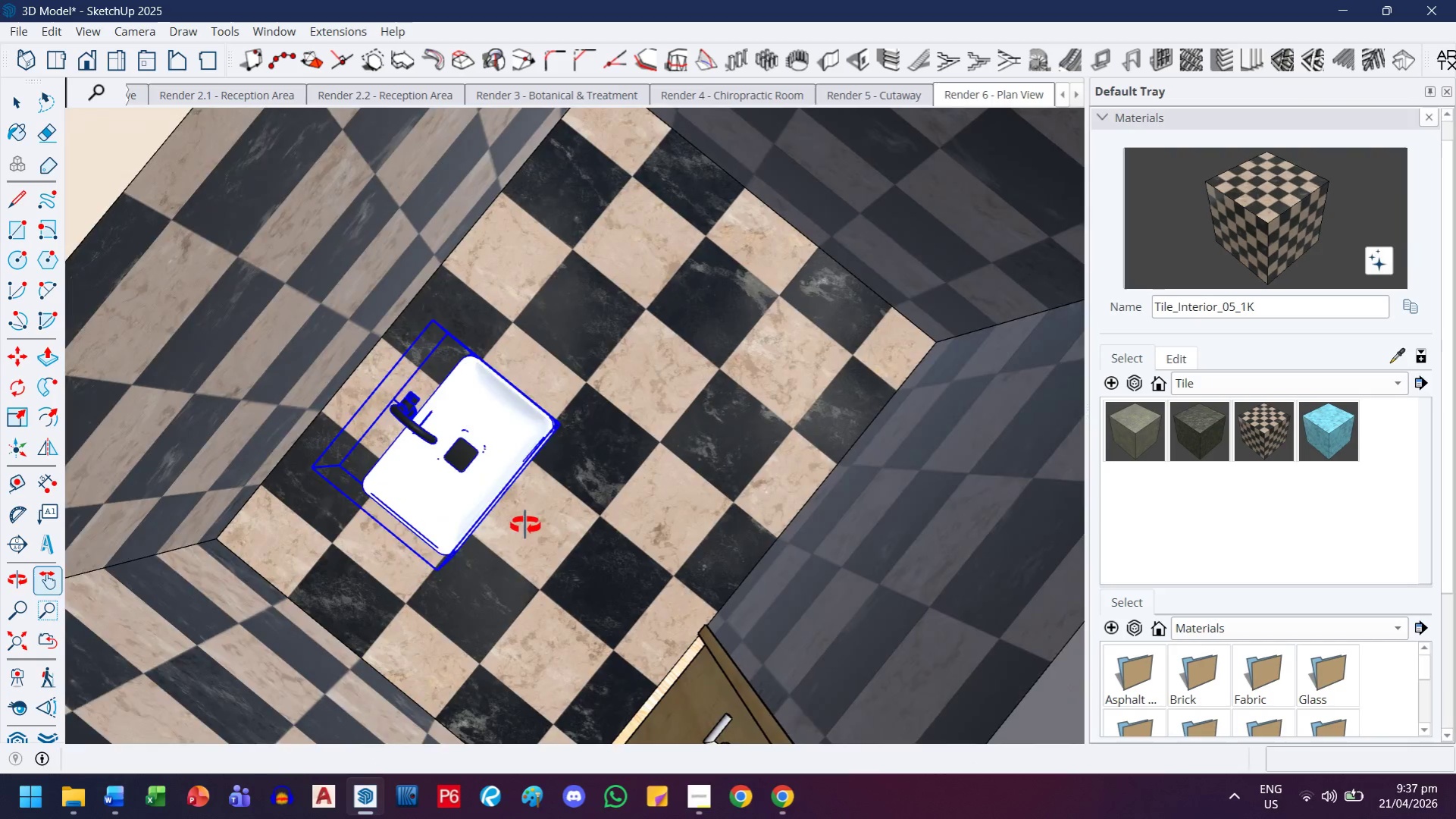 
scroll: coordinate [506, 381], scroll_direction: up, amount: 1.0
 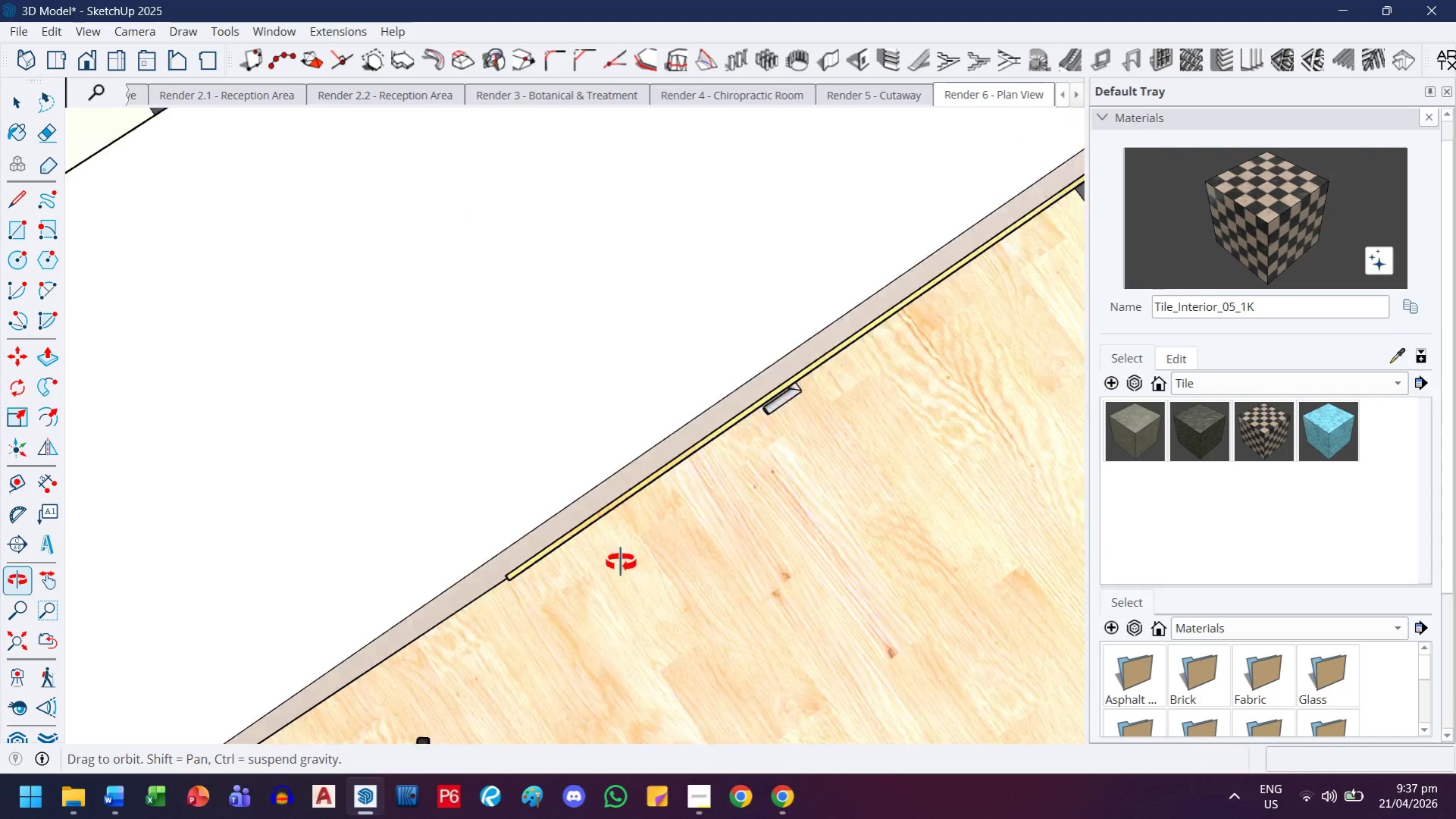 
scroll: coordinate [618, 560], scroll_direction: down, amount: 2.0
 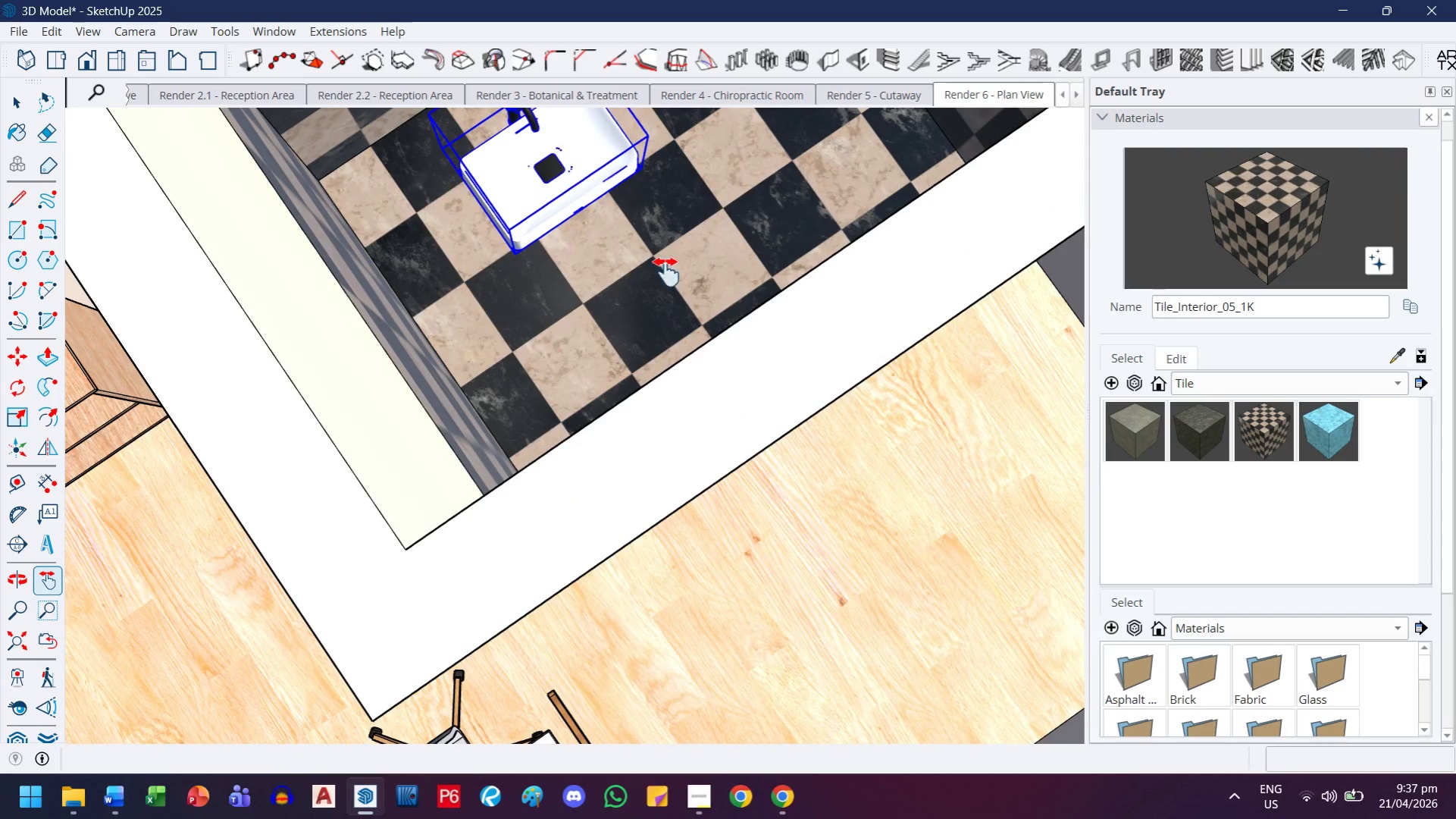 
left_click_drag(start_coordinate=[685, 262], to_coordinate=[653, 560])
 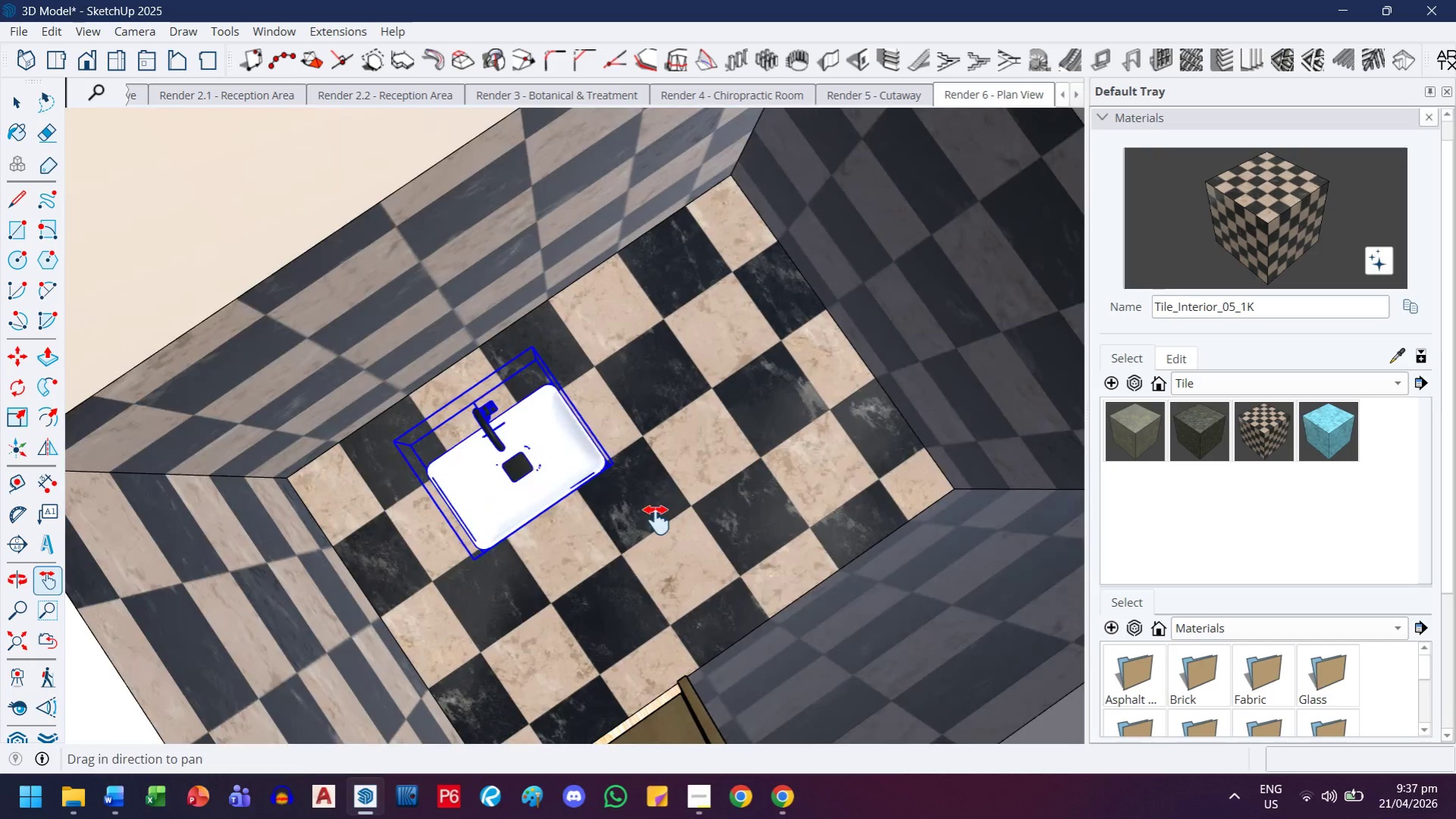 
scroll: coordinate [656, 520], scroll_direction: down, amount: 1.0
 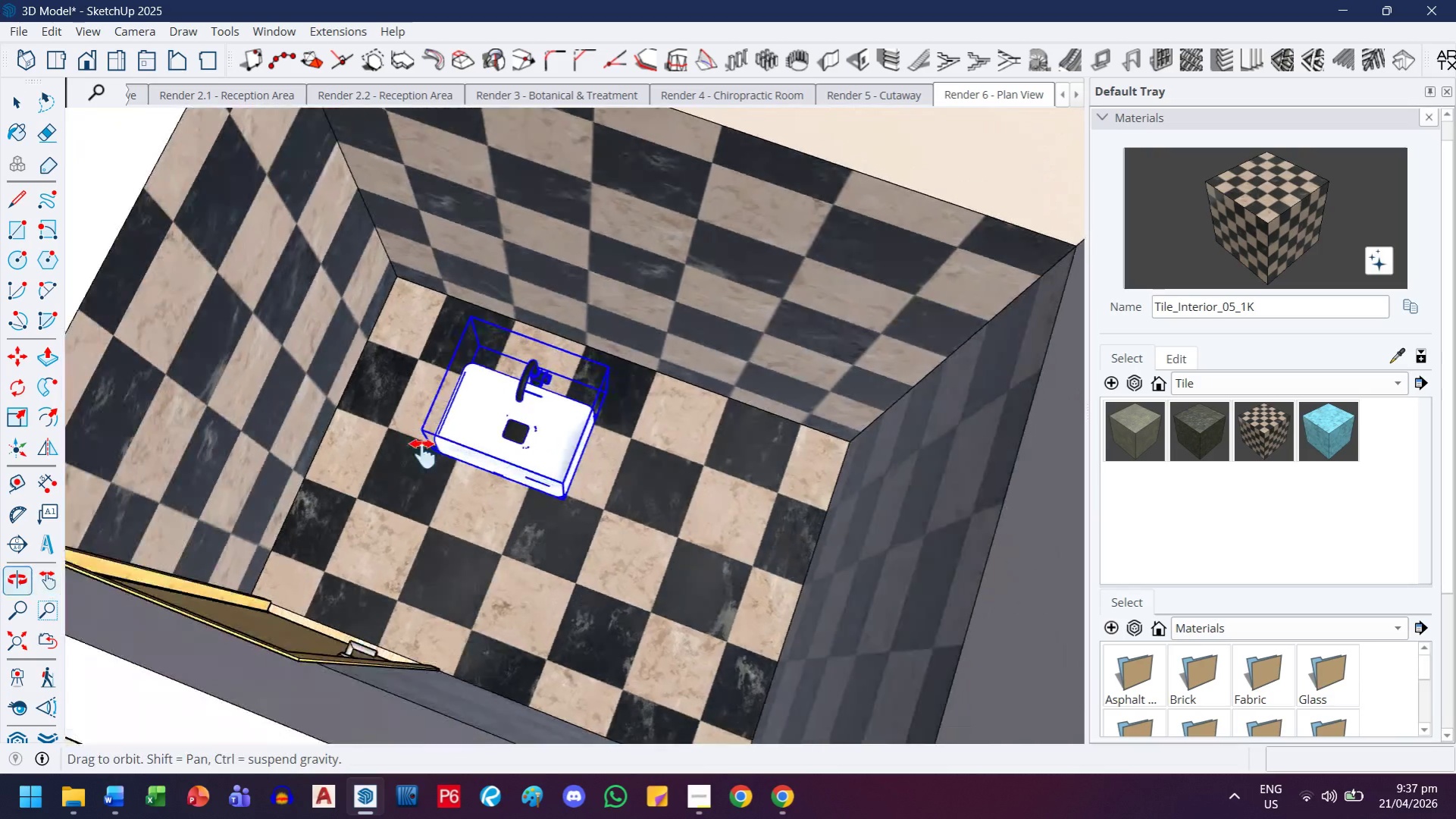 
scroll: coordinate [739, 357], scroll_direction: up, amount: 11.0
 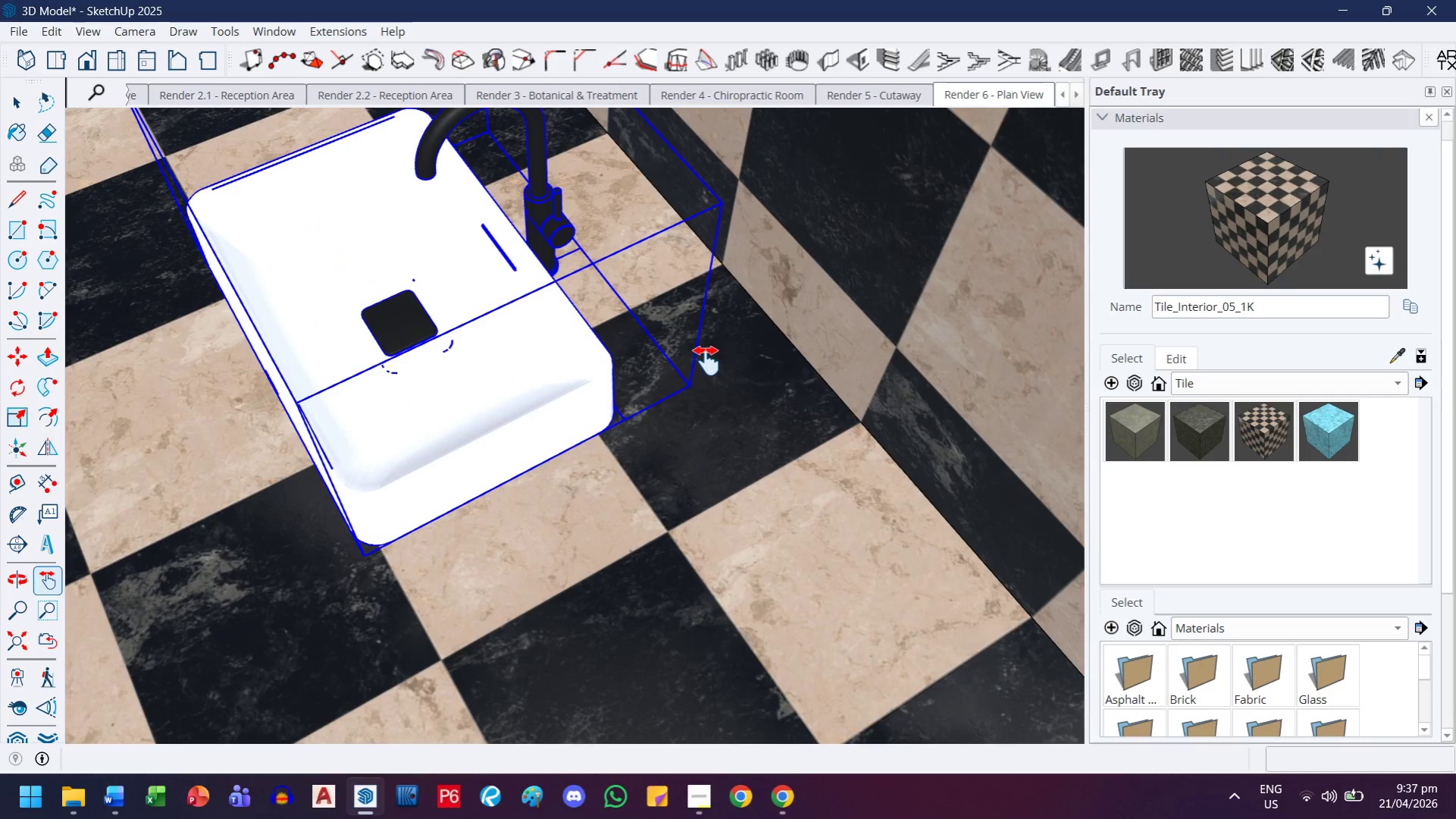 
key(M)
 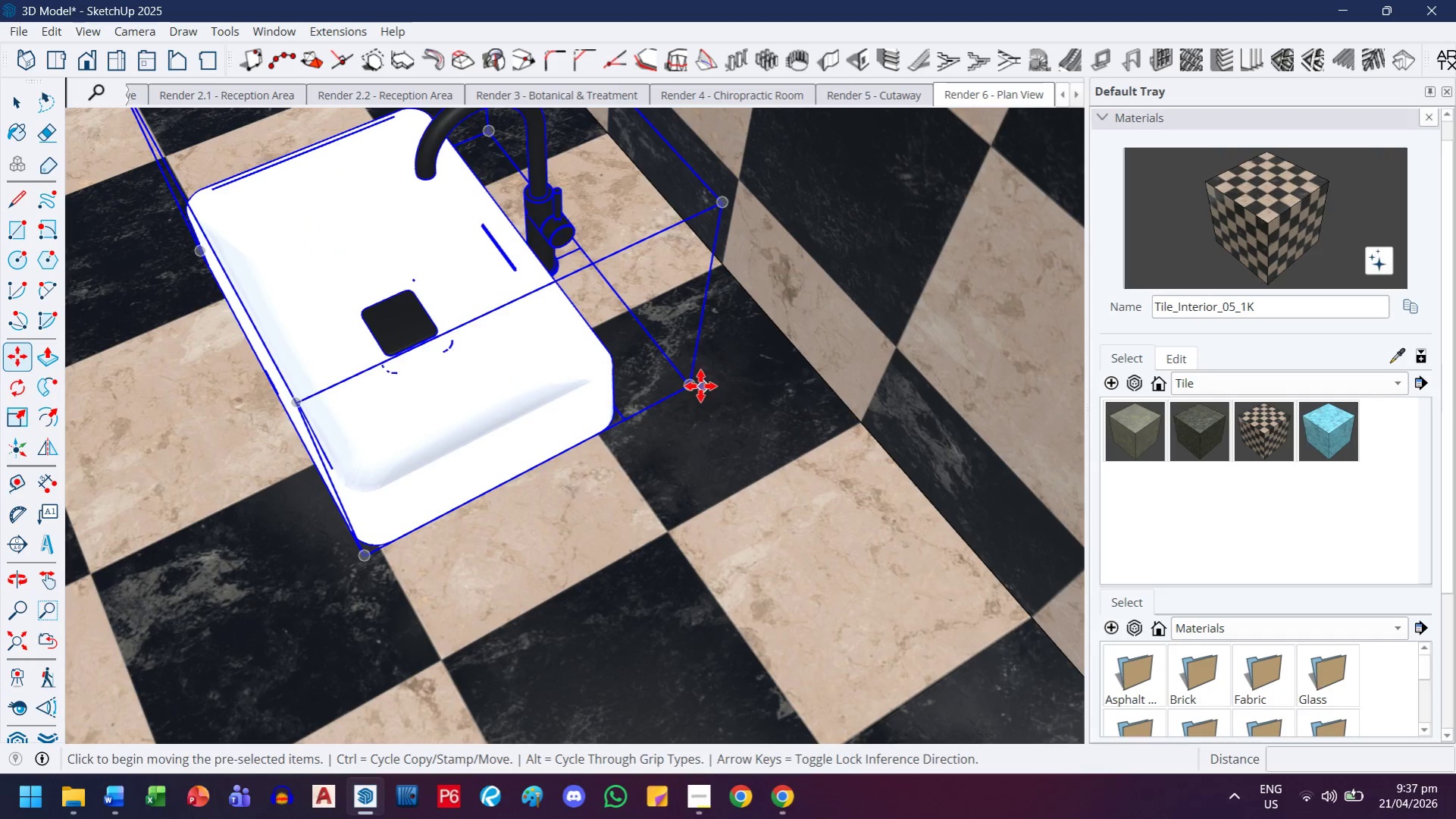 
left_click([700, 386])
 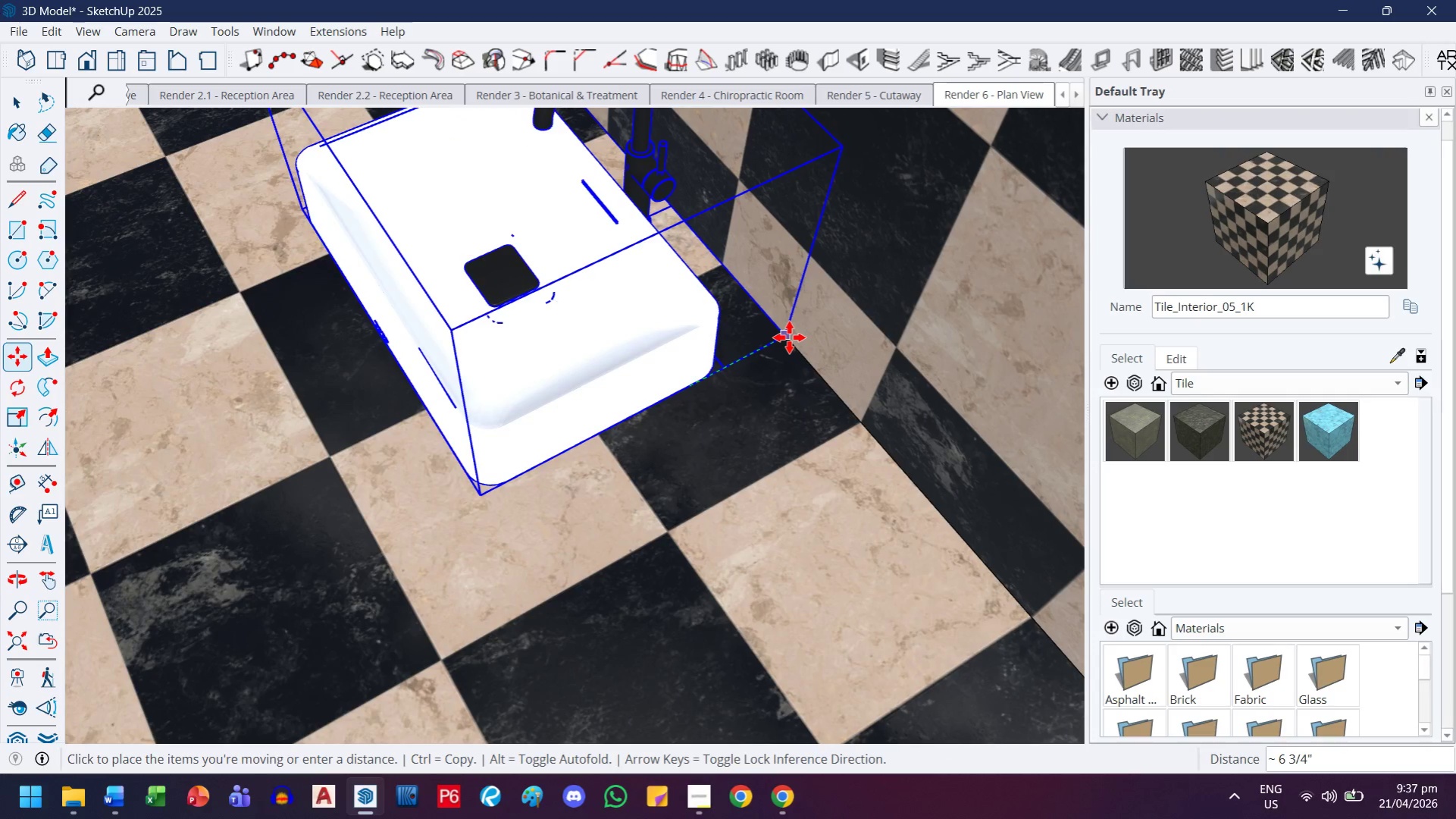 
left_click([789, 337])
 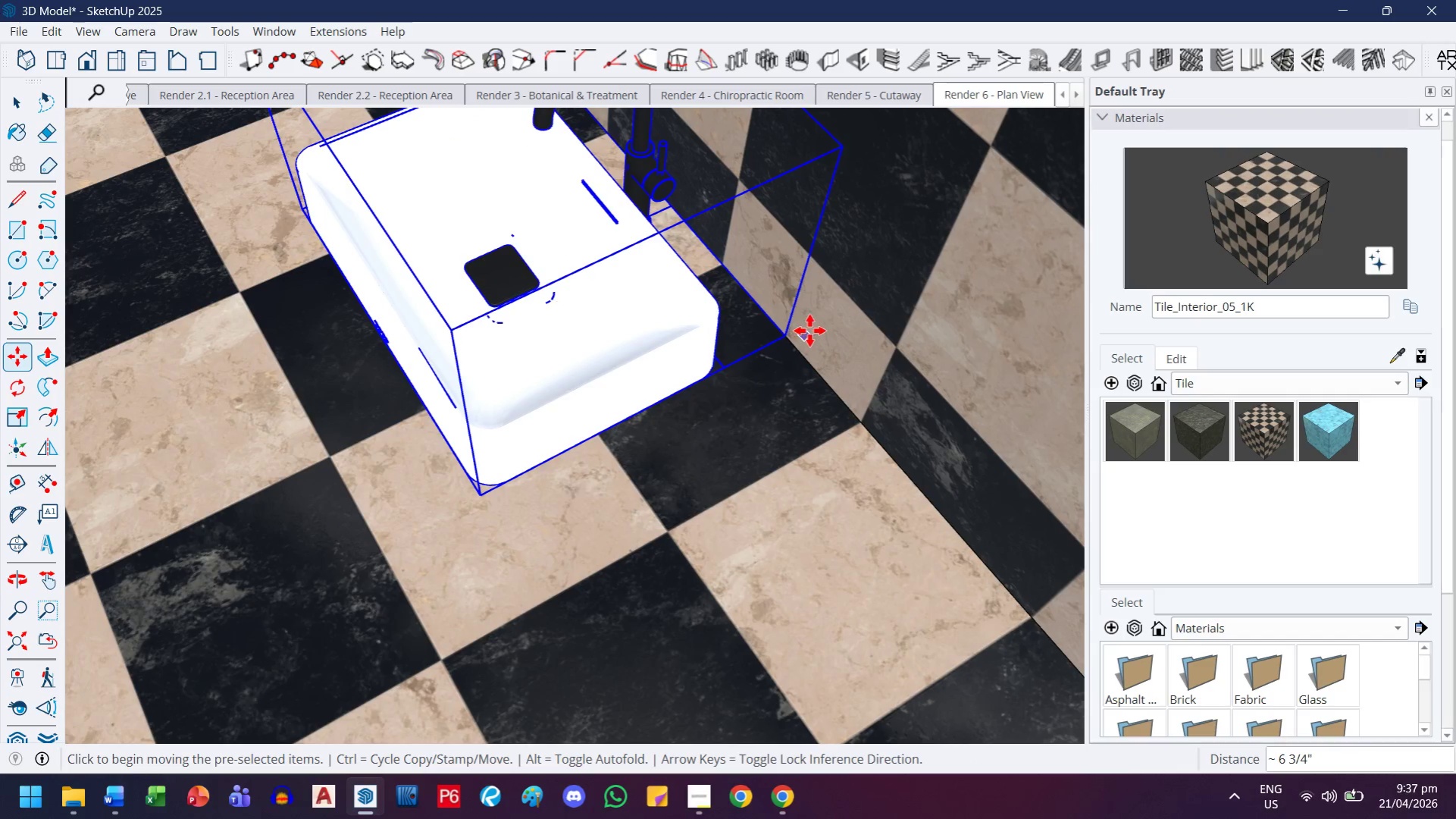 
left_click([809, 328])
 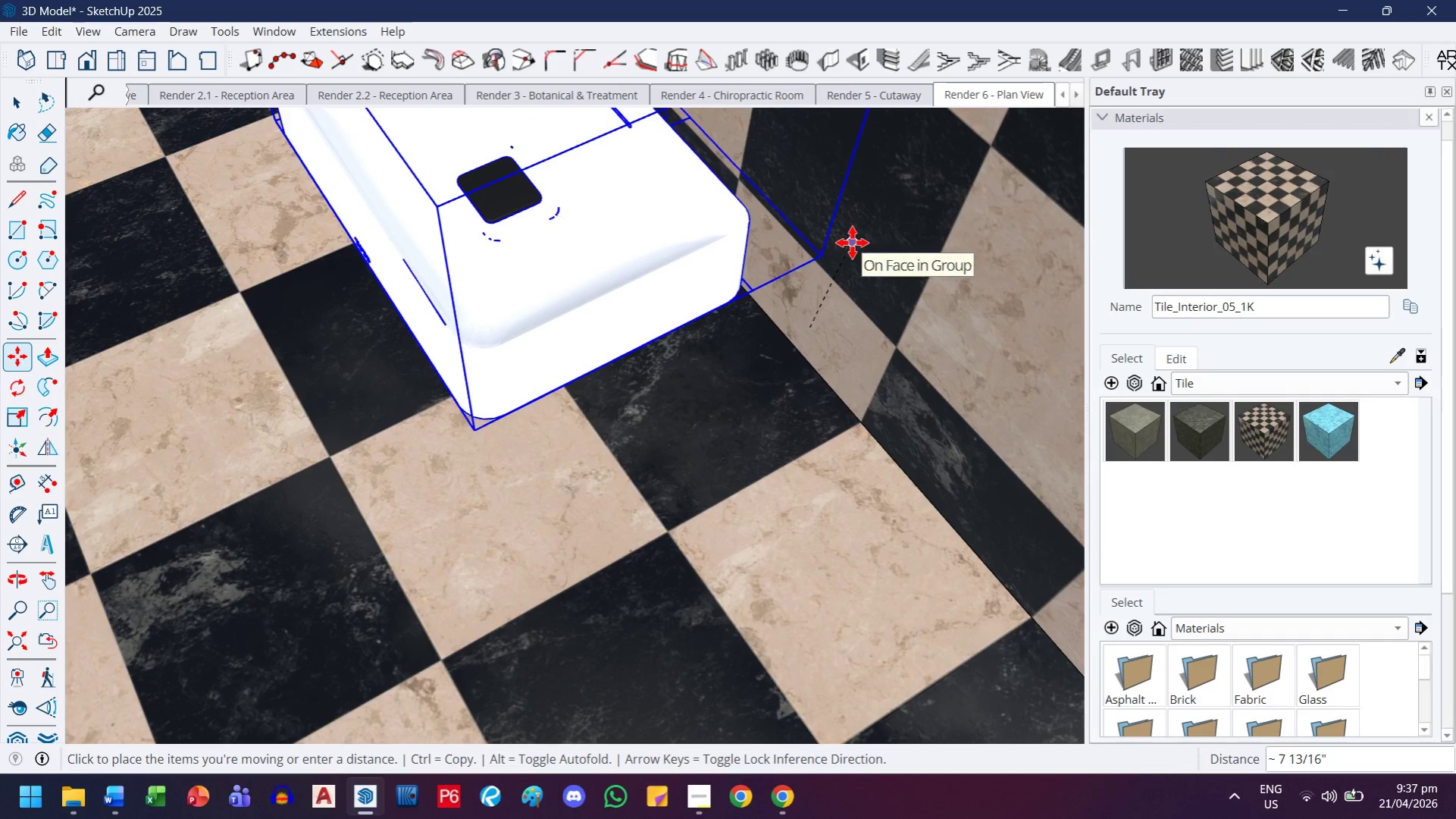 
key(ArrowUp)
 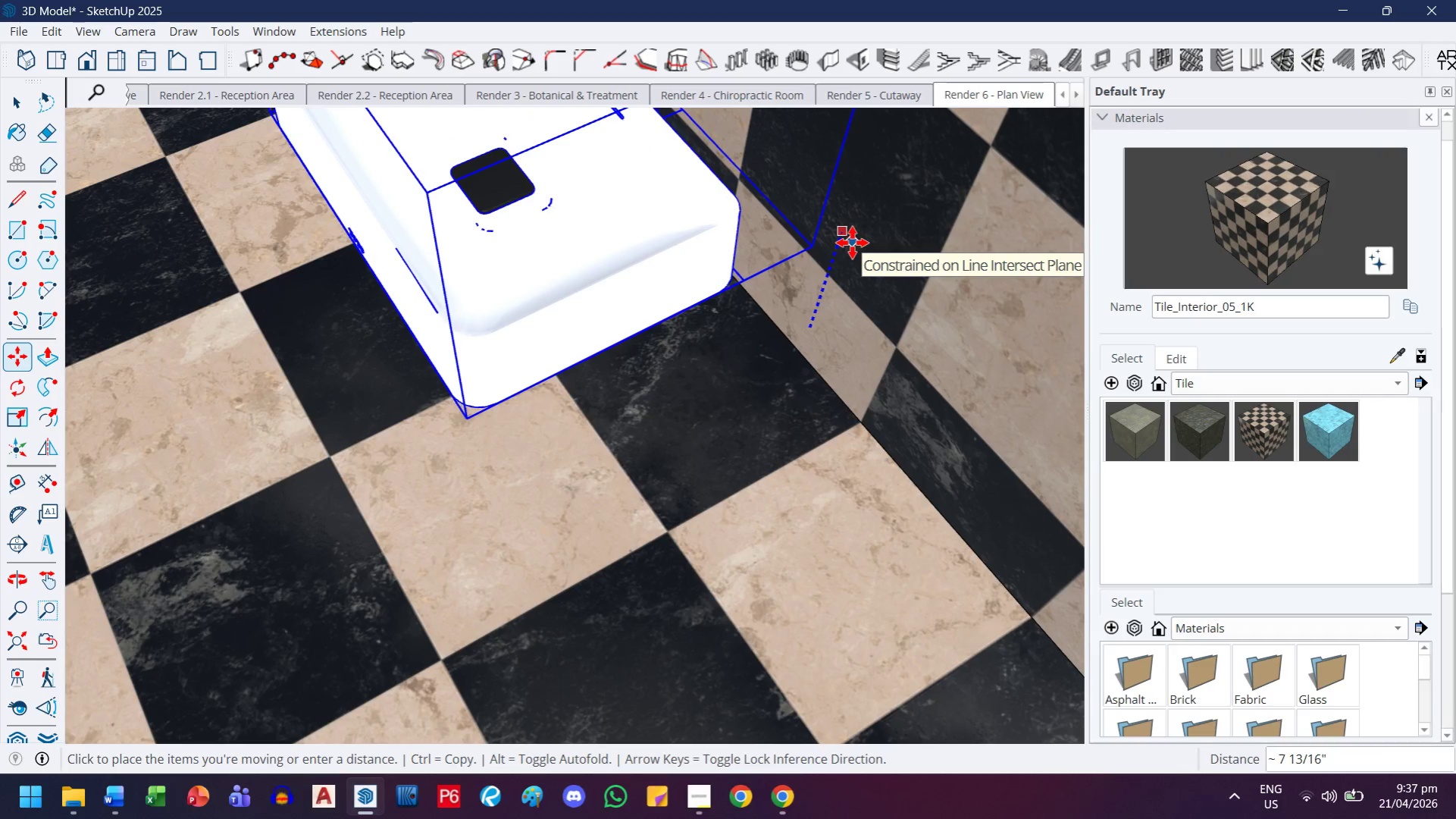 
type(25)
 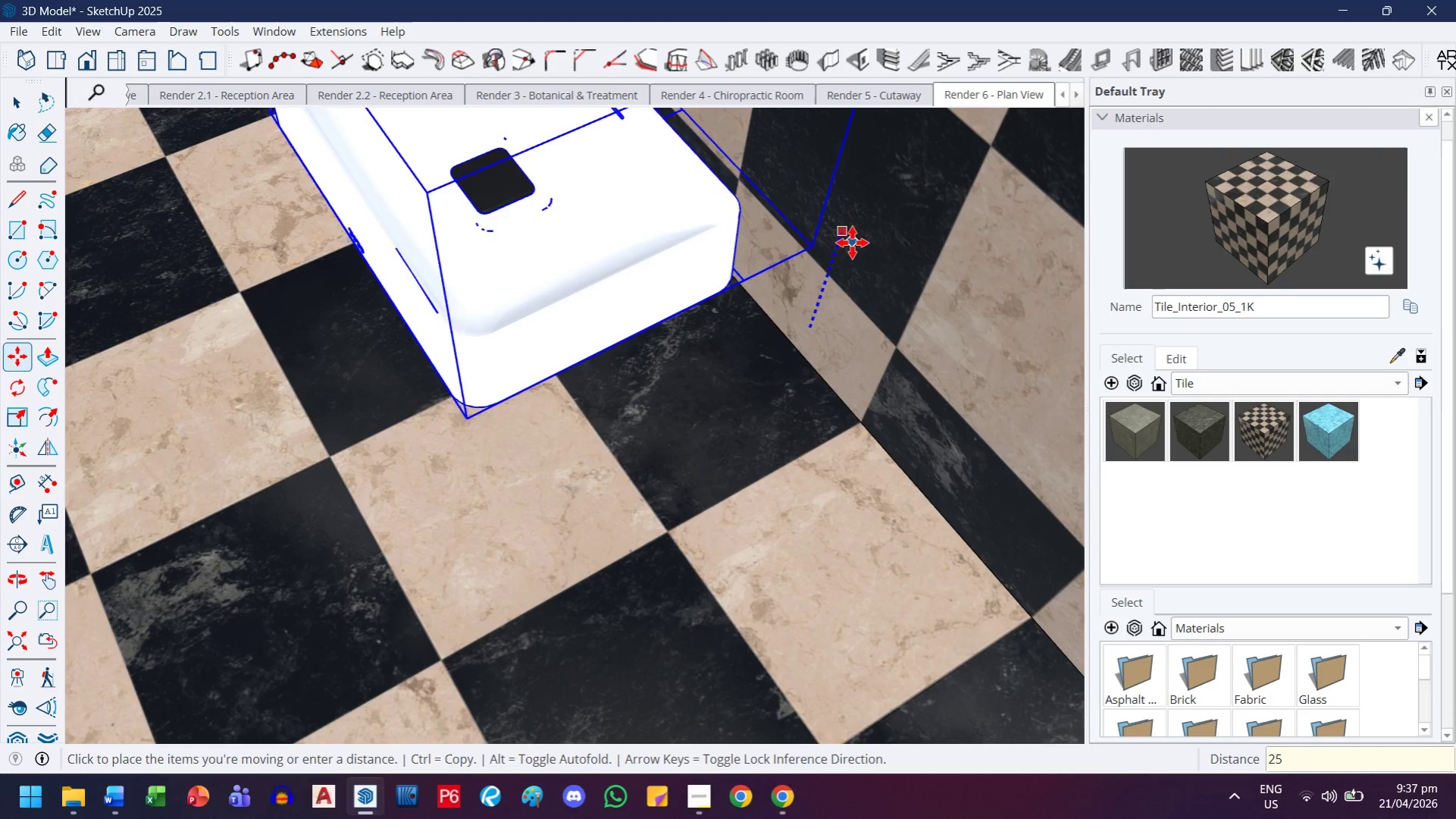 
key(Enter)
 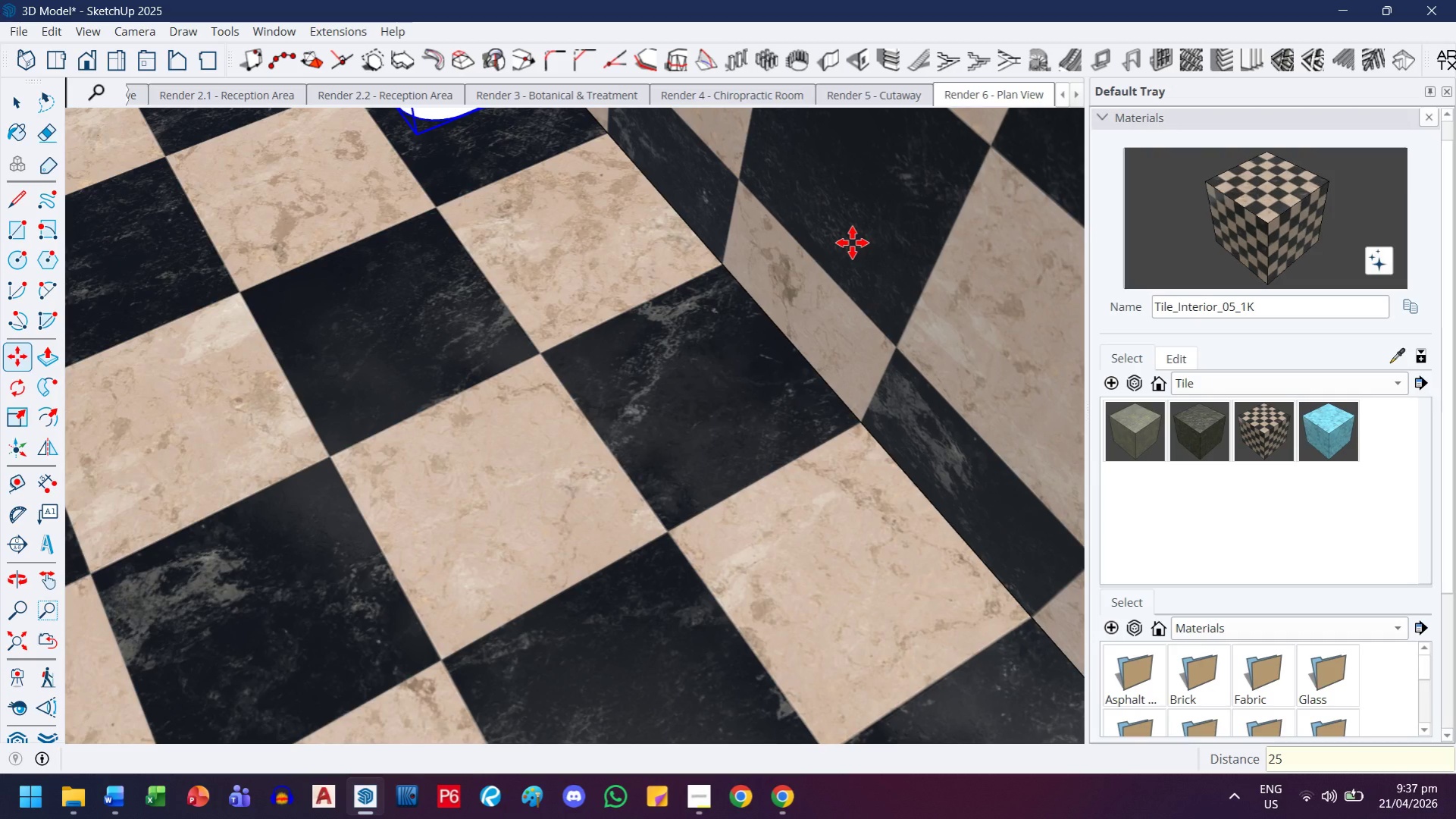 
scroll: coordinate [852, 243], scroll_direction: down, amount: 9.0
 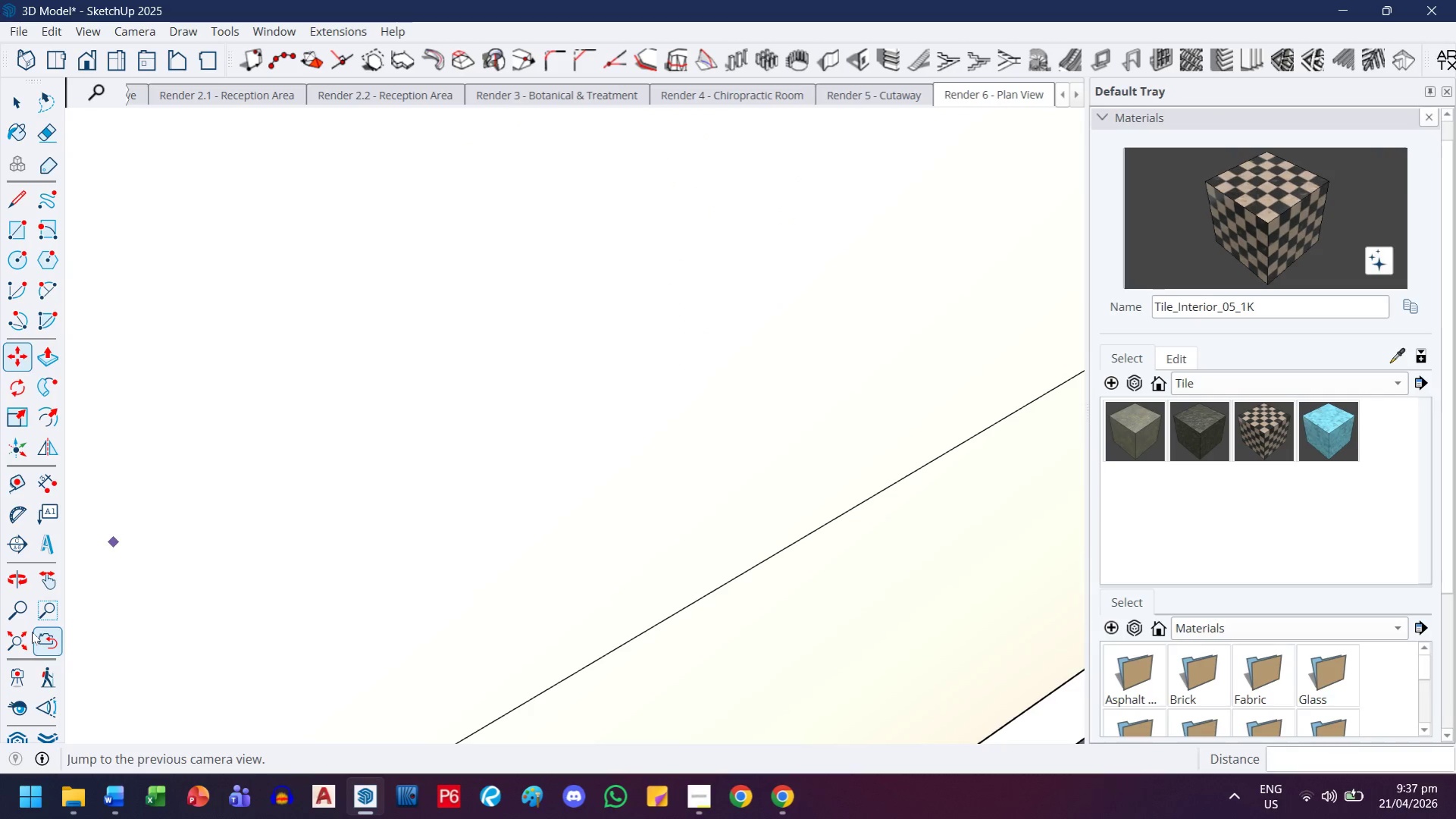 
left_click([11, 634])
 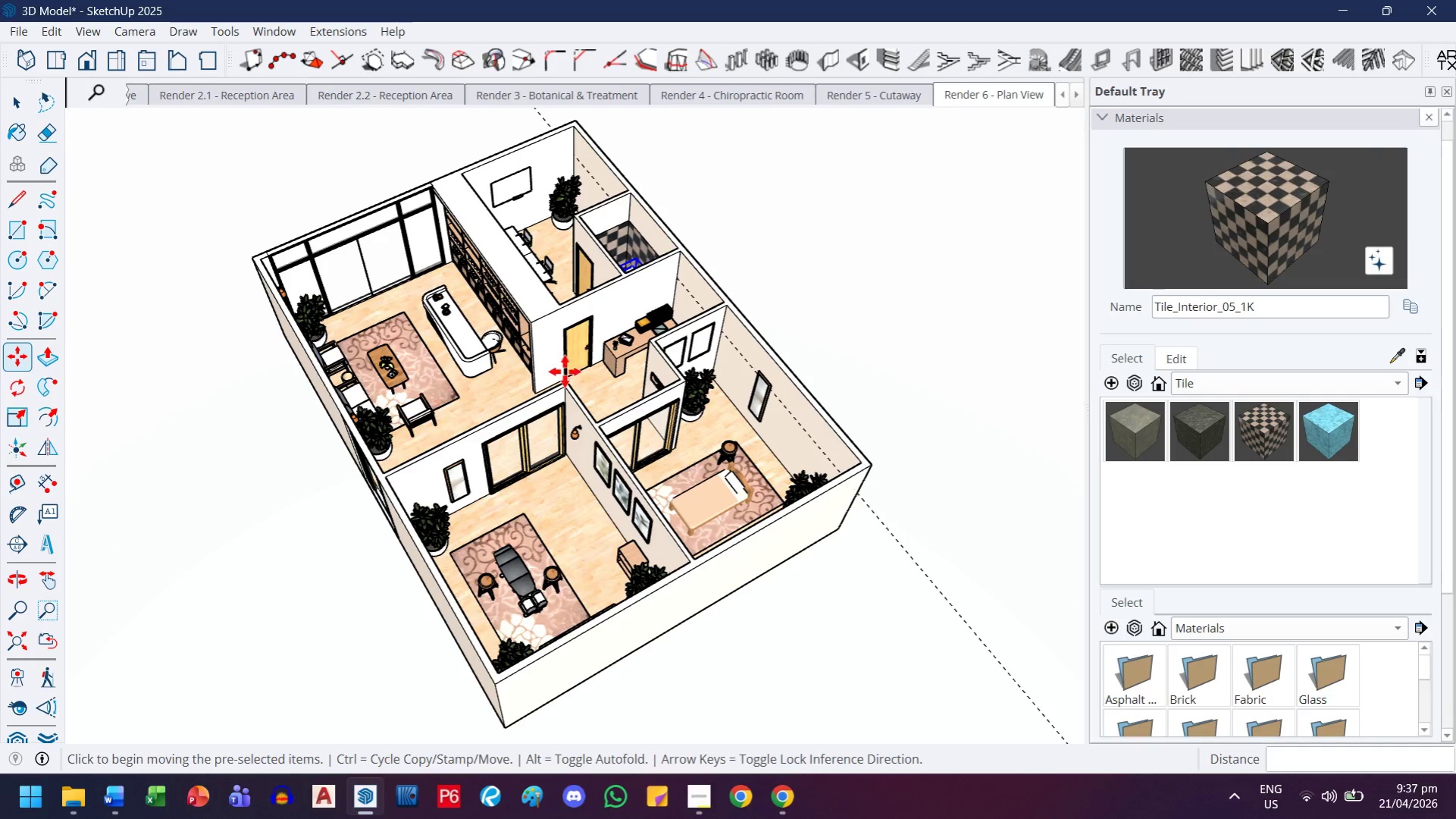 
scroll: coordinate [665, 255], scroll_direction: up, amount: 35.0
 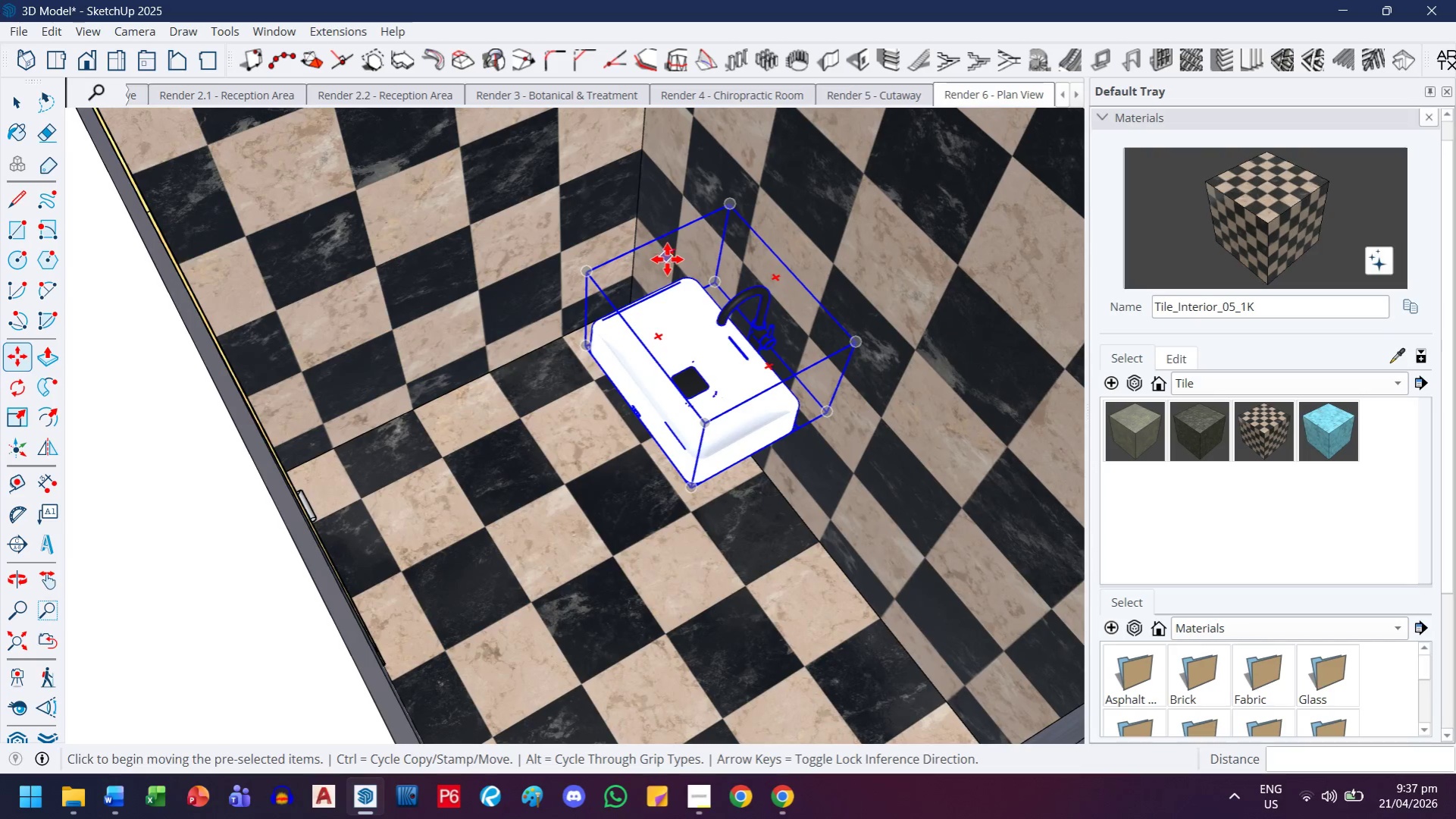 
key(H)
 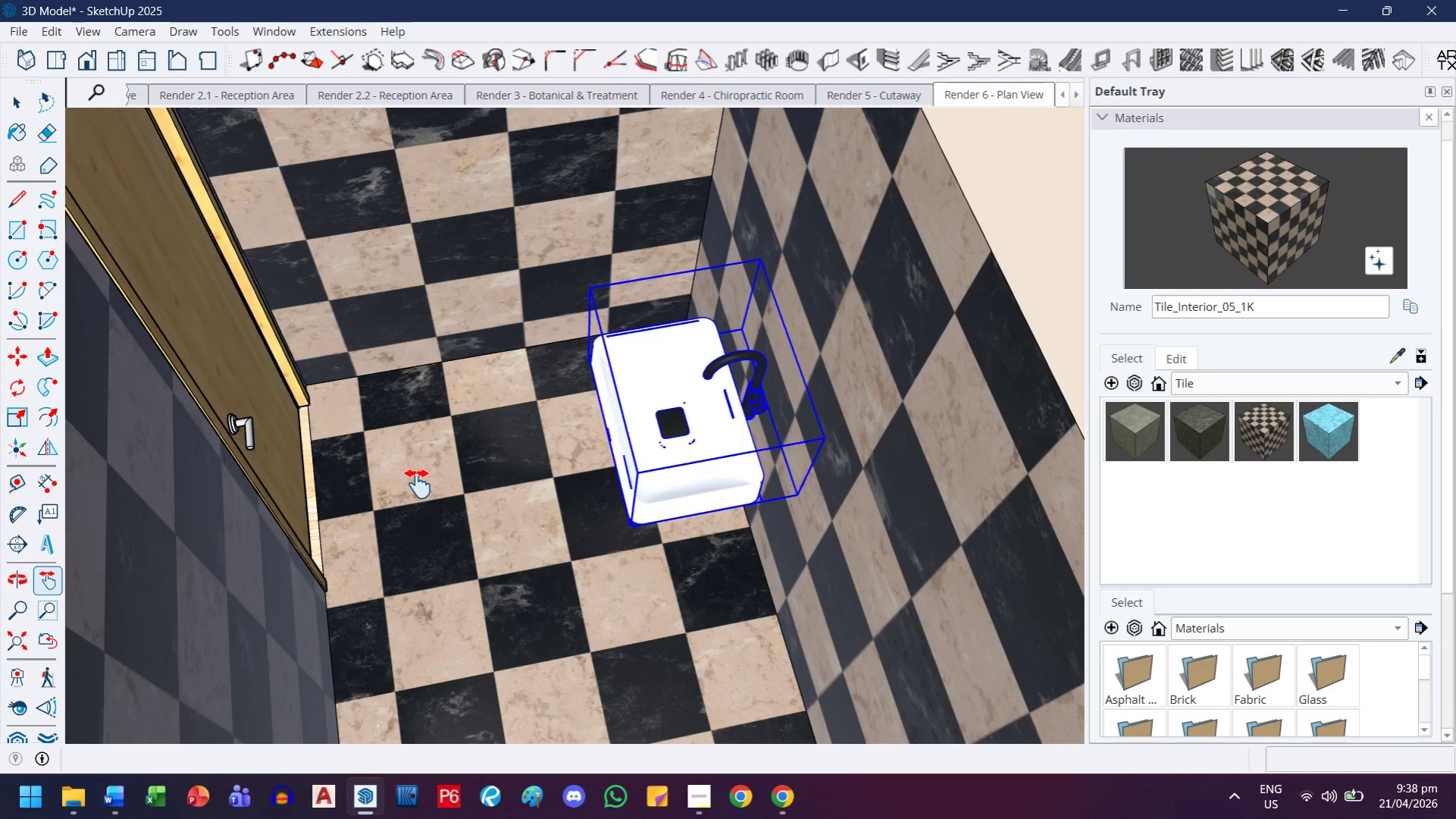 
wait(10.03)
 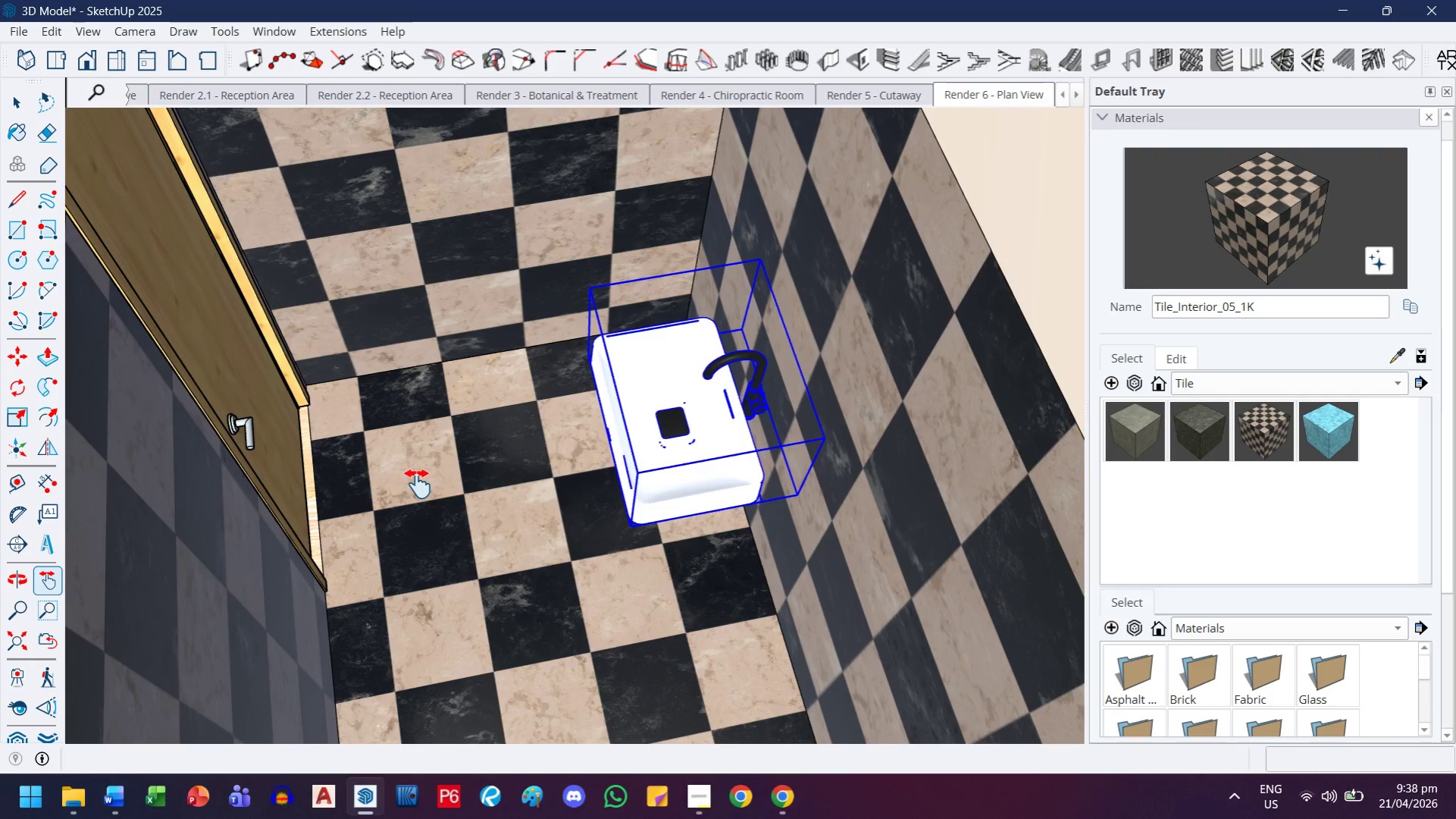 
key(Control+ControlLeft)
 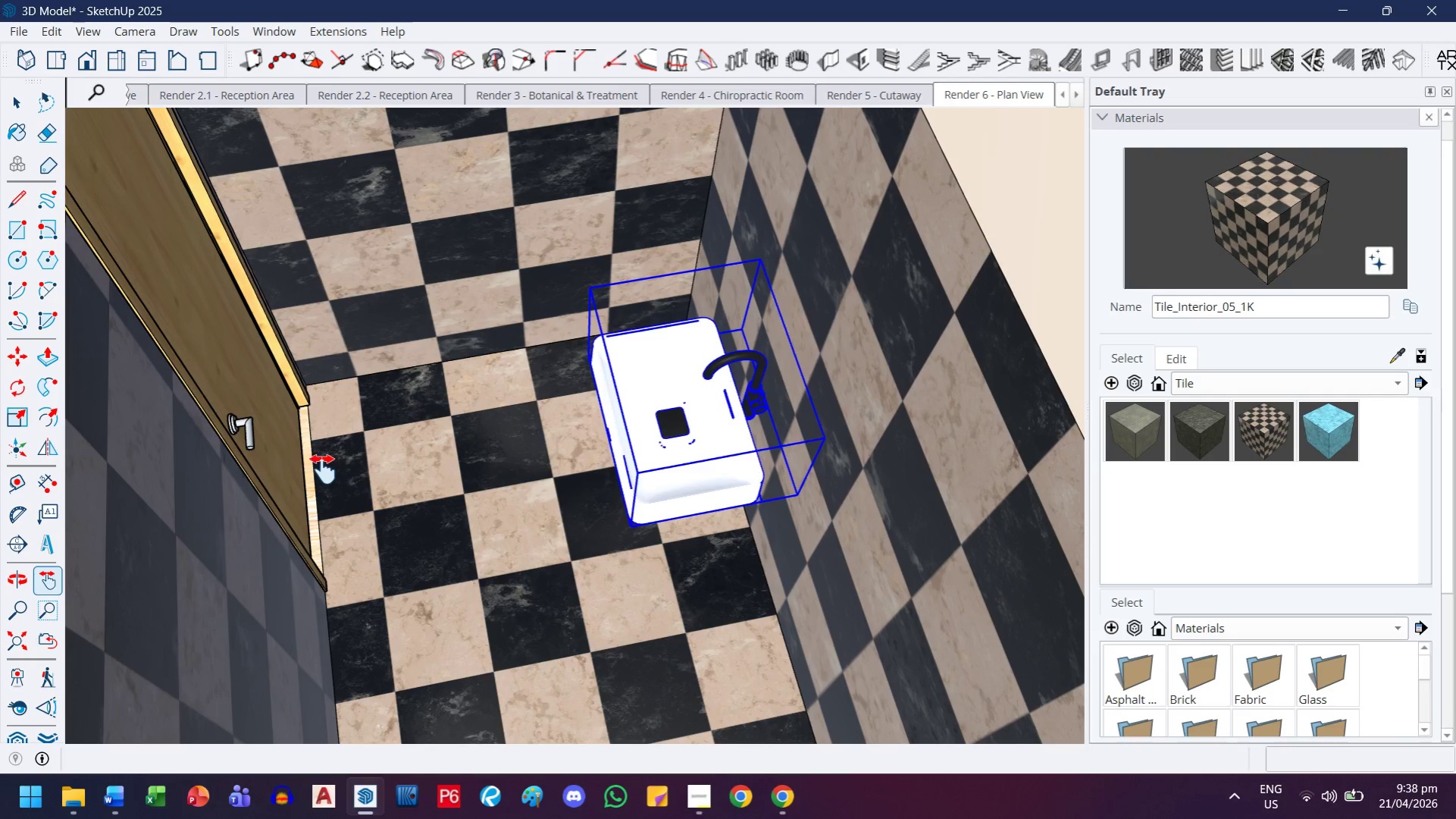 
key(Control+Z)
 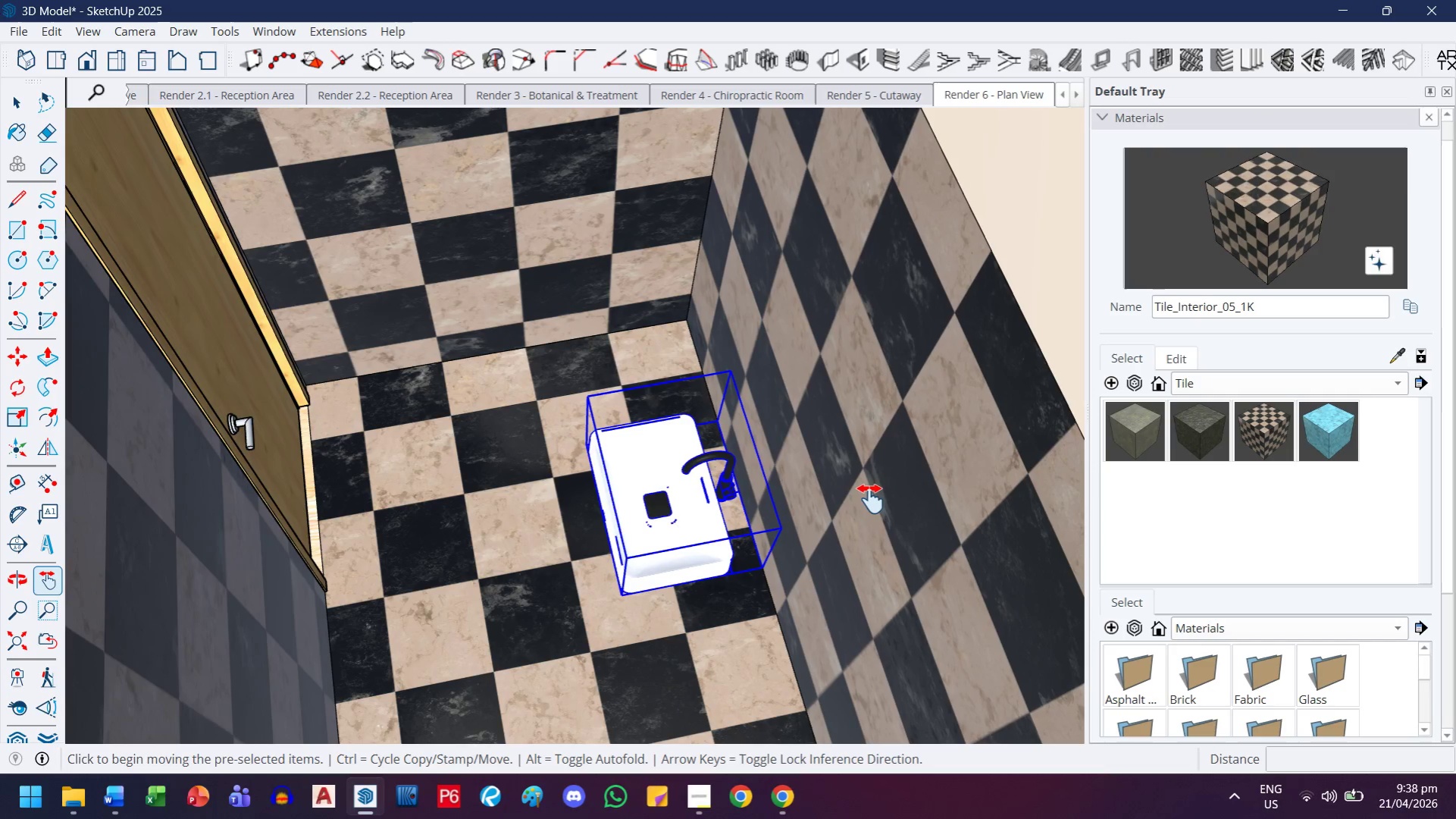 
key(M)
 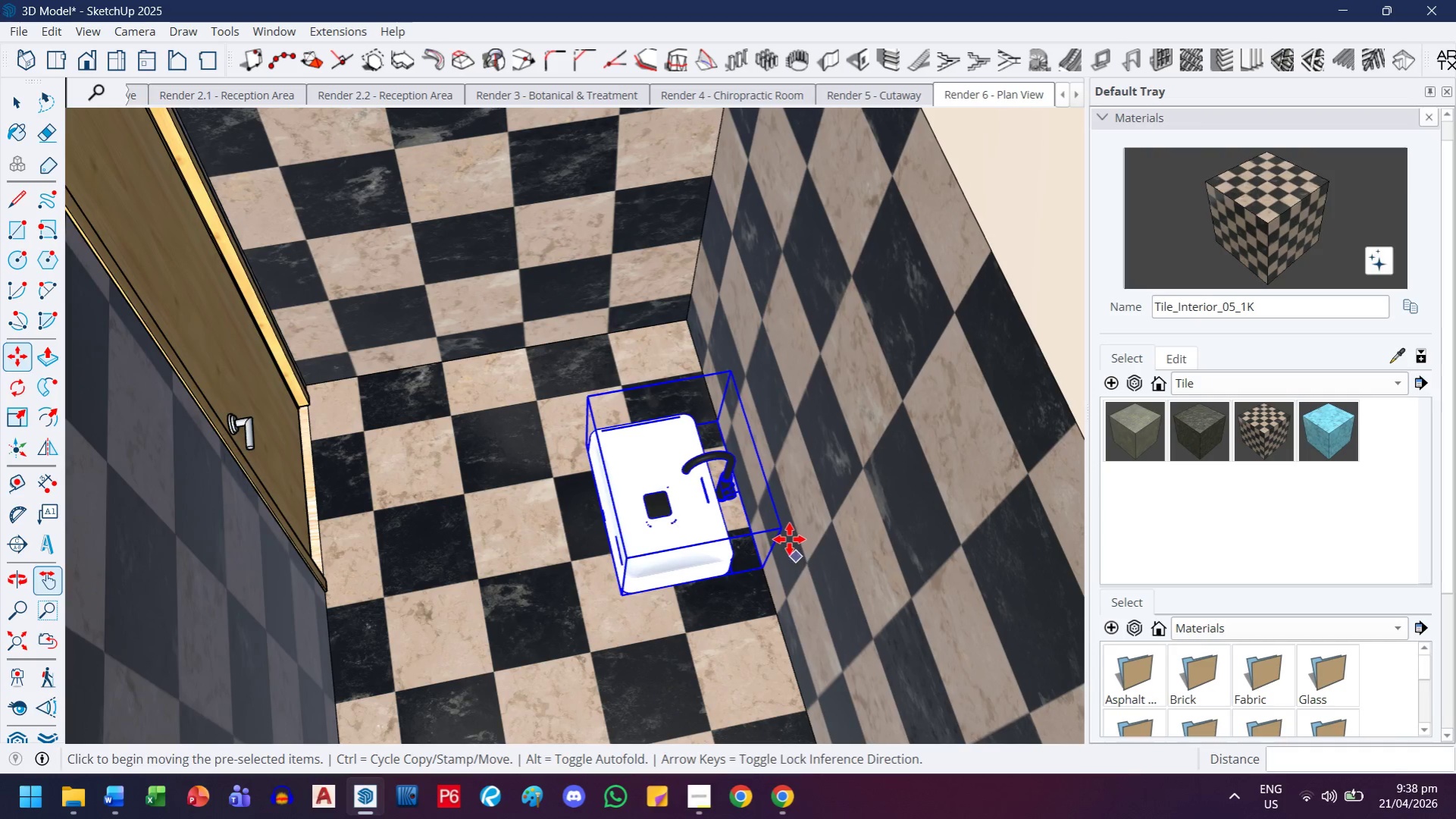 
left_click([789, 538])
 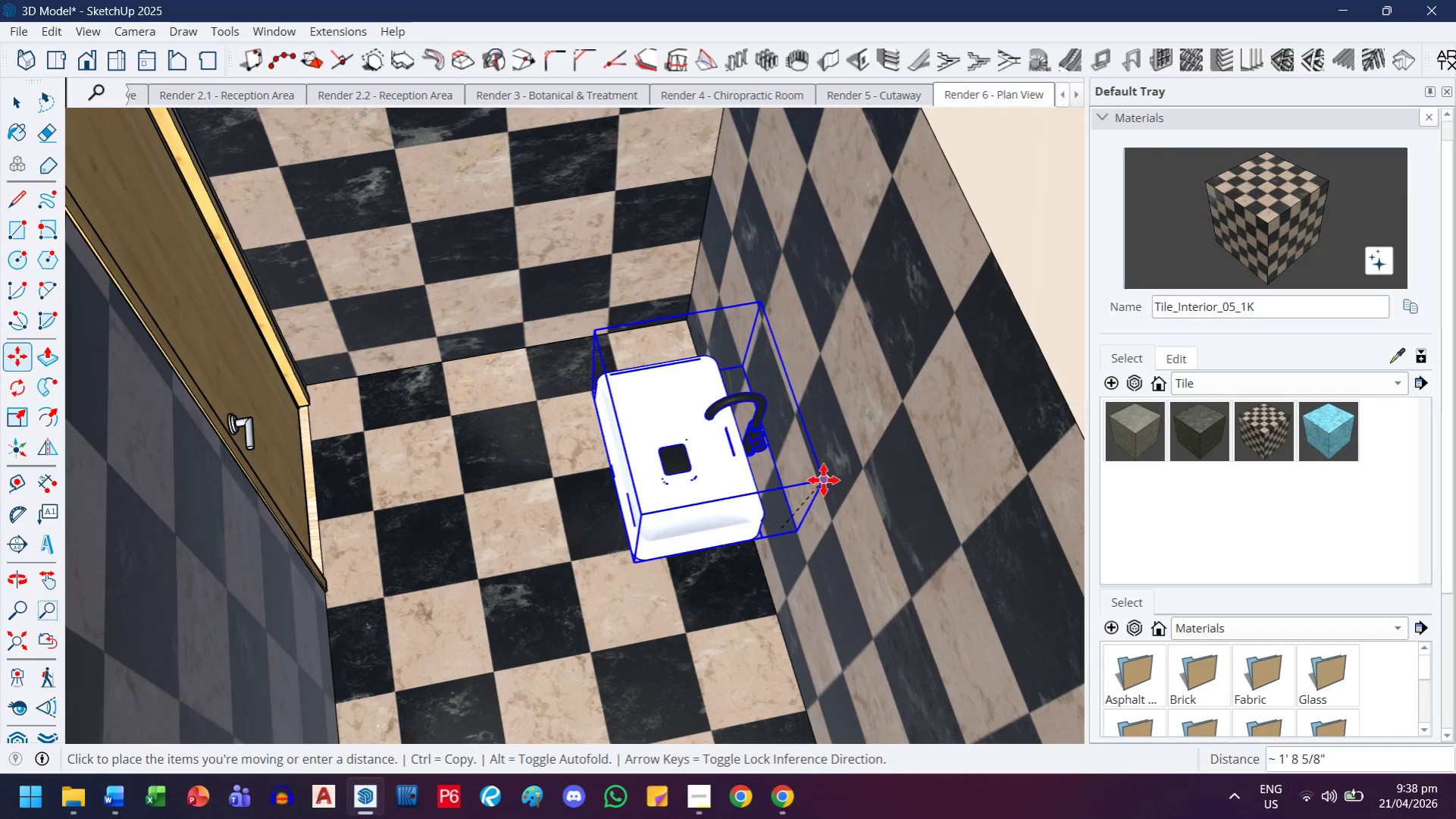 
key(ArrowUp)
 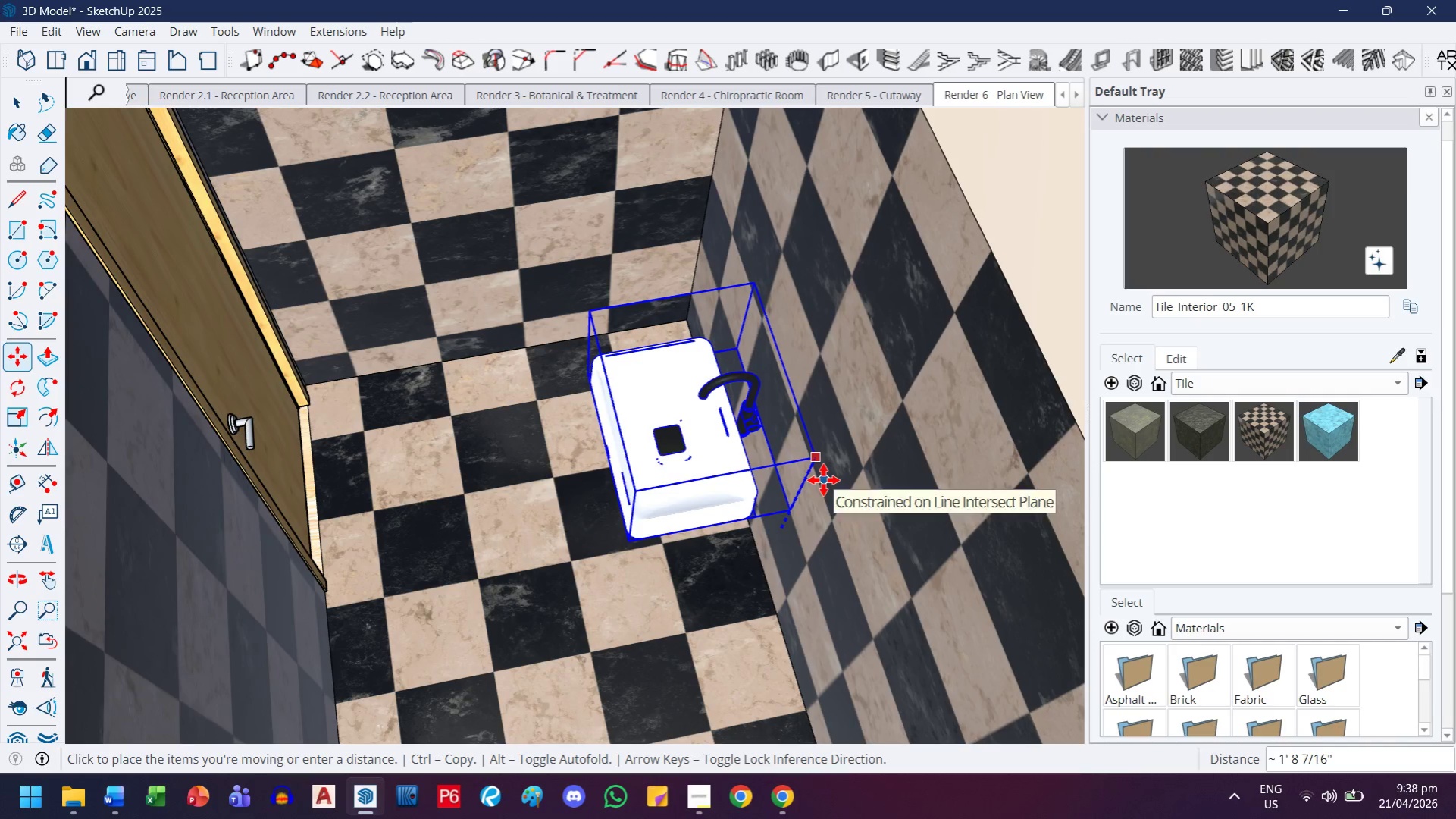 
type(49)
key(Backspace)
type(0)
 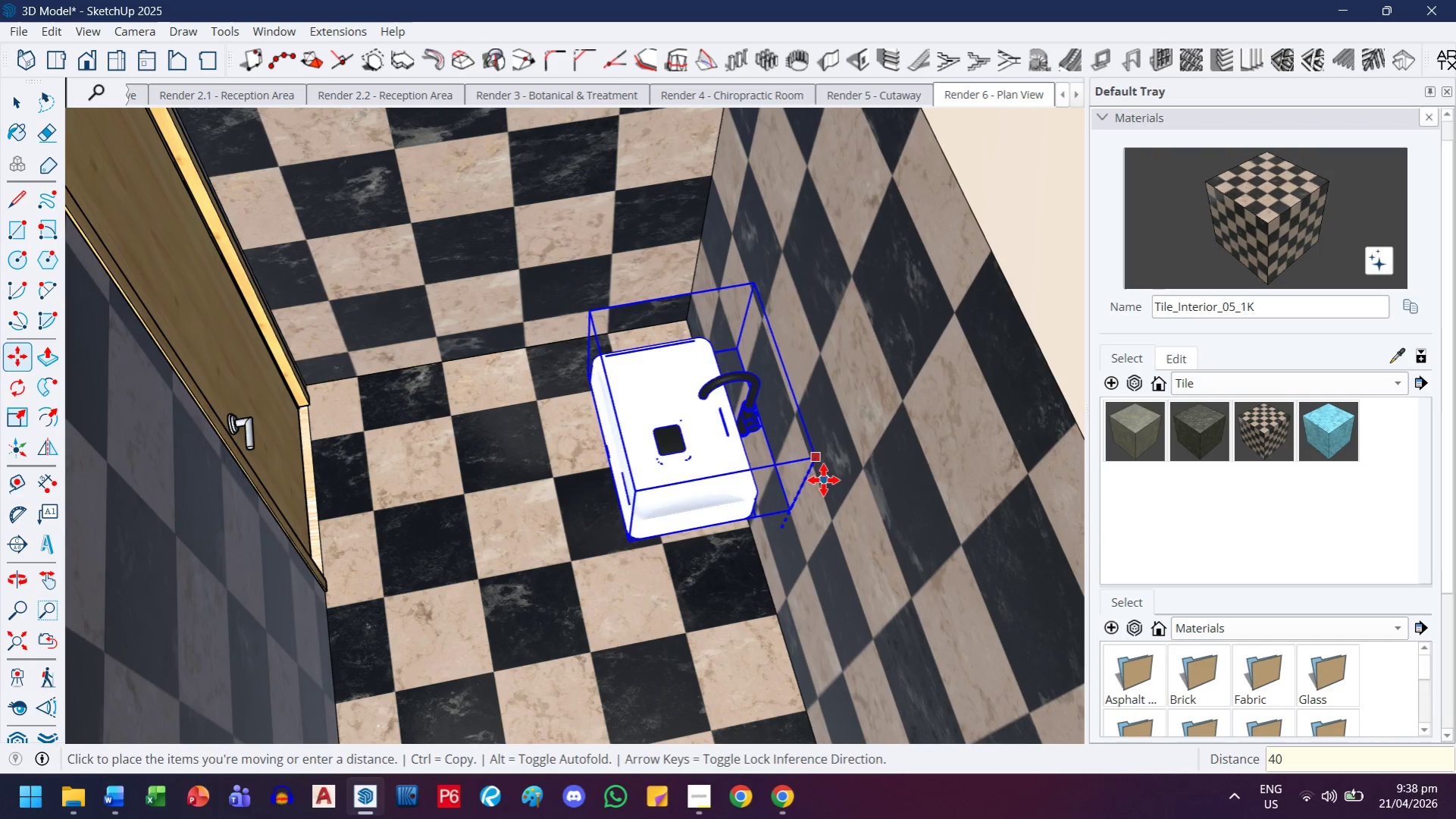 
key(Enter)
 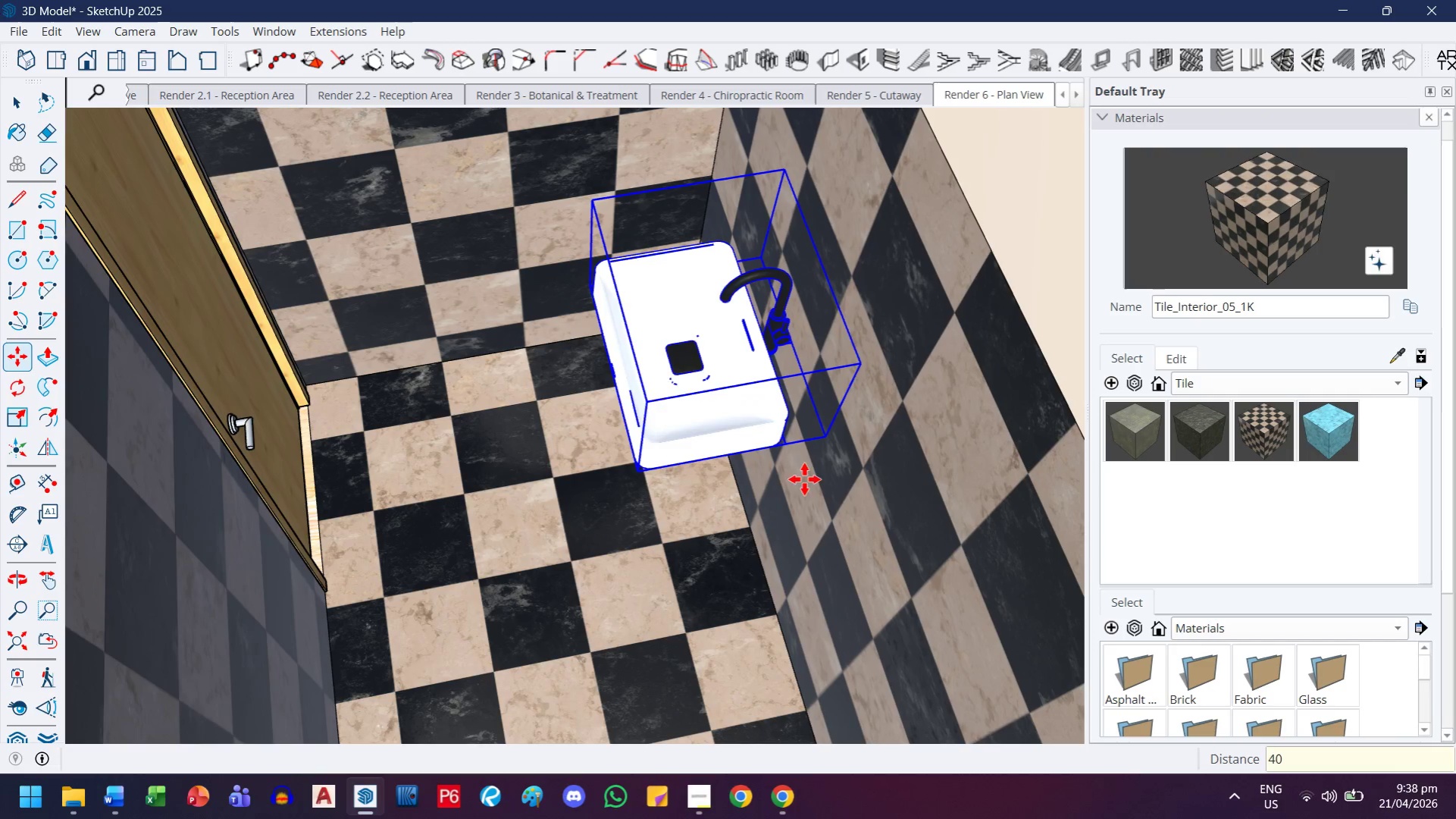 
scroll: coordinate [565, 452], scroll_direction: down, amount: 2.0
 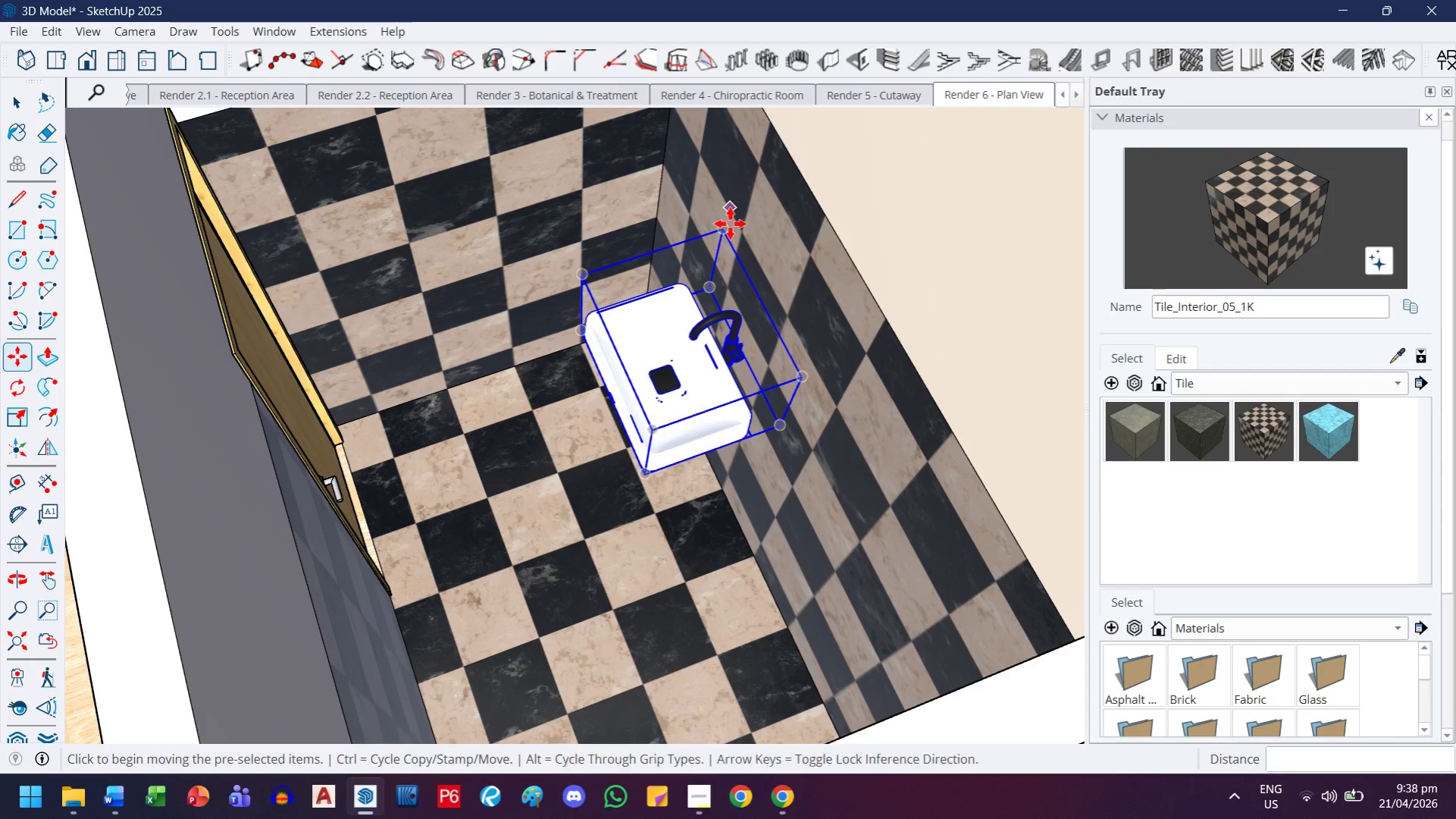 
left_click([723, 230])
 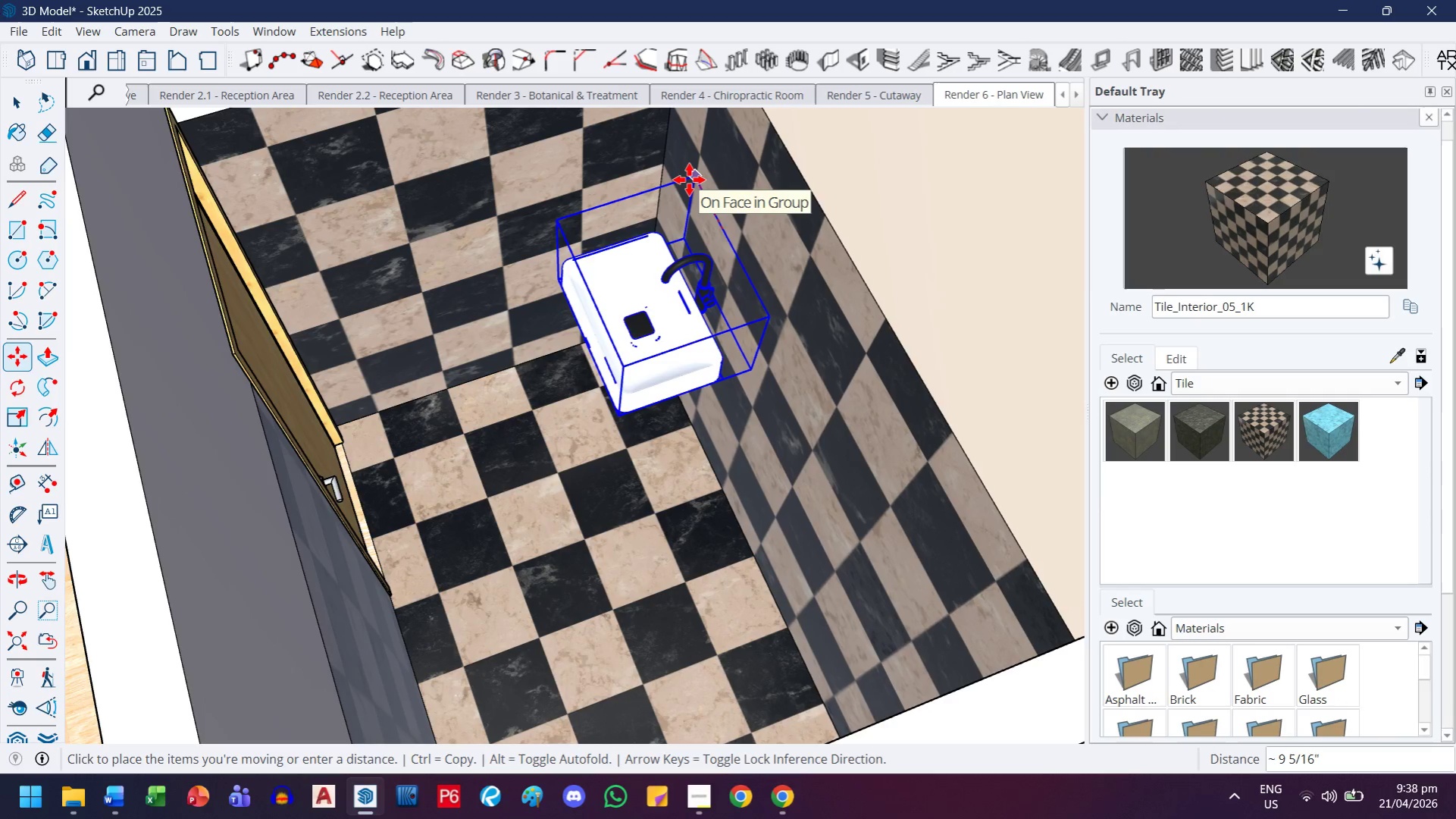 
key(ArrowLeft)
 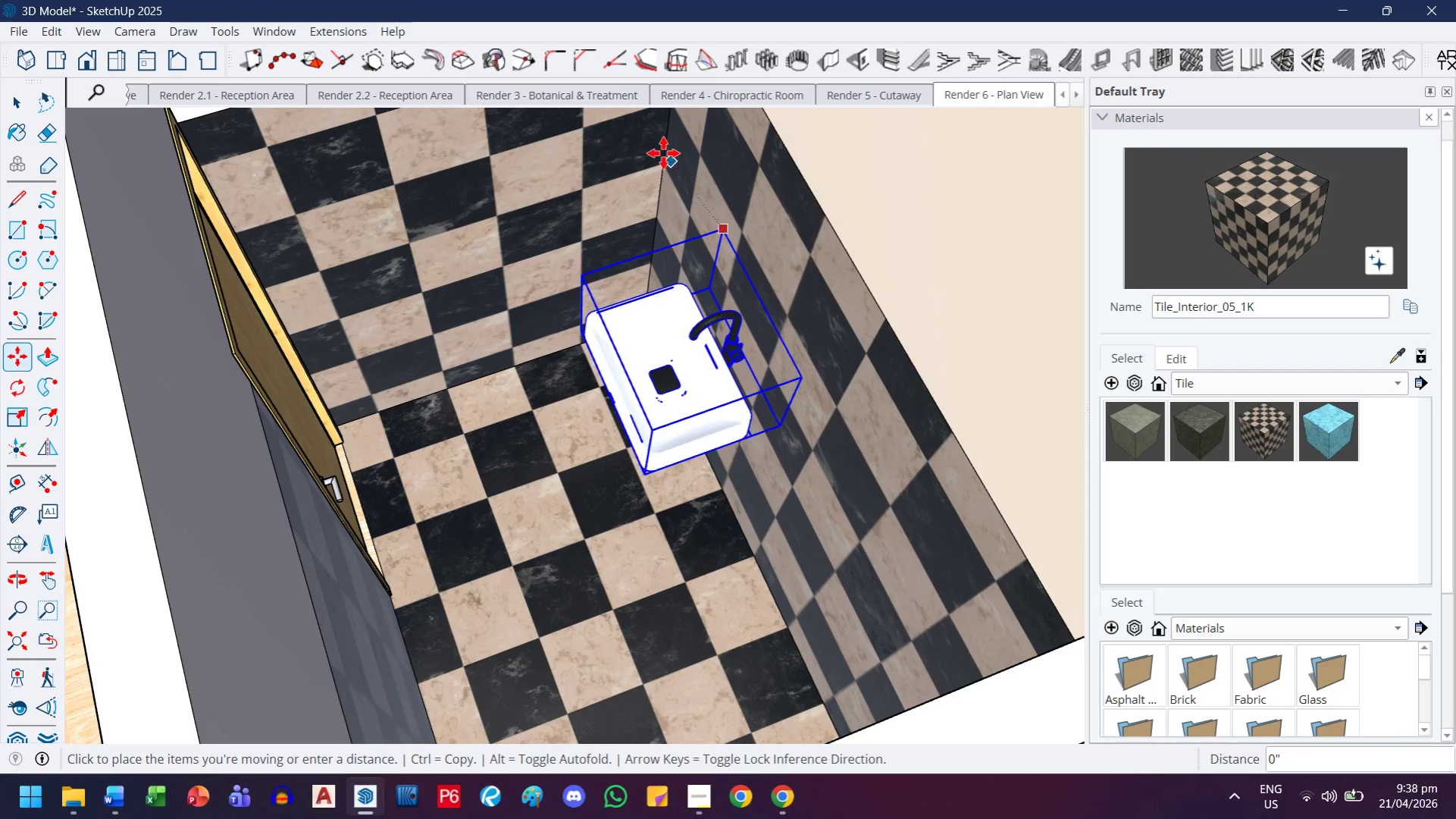 
key(ArrowRight)
 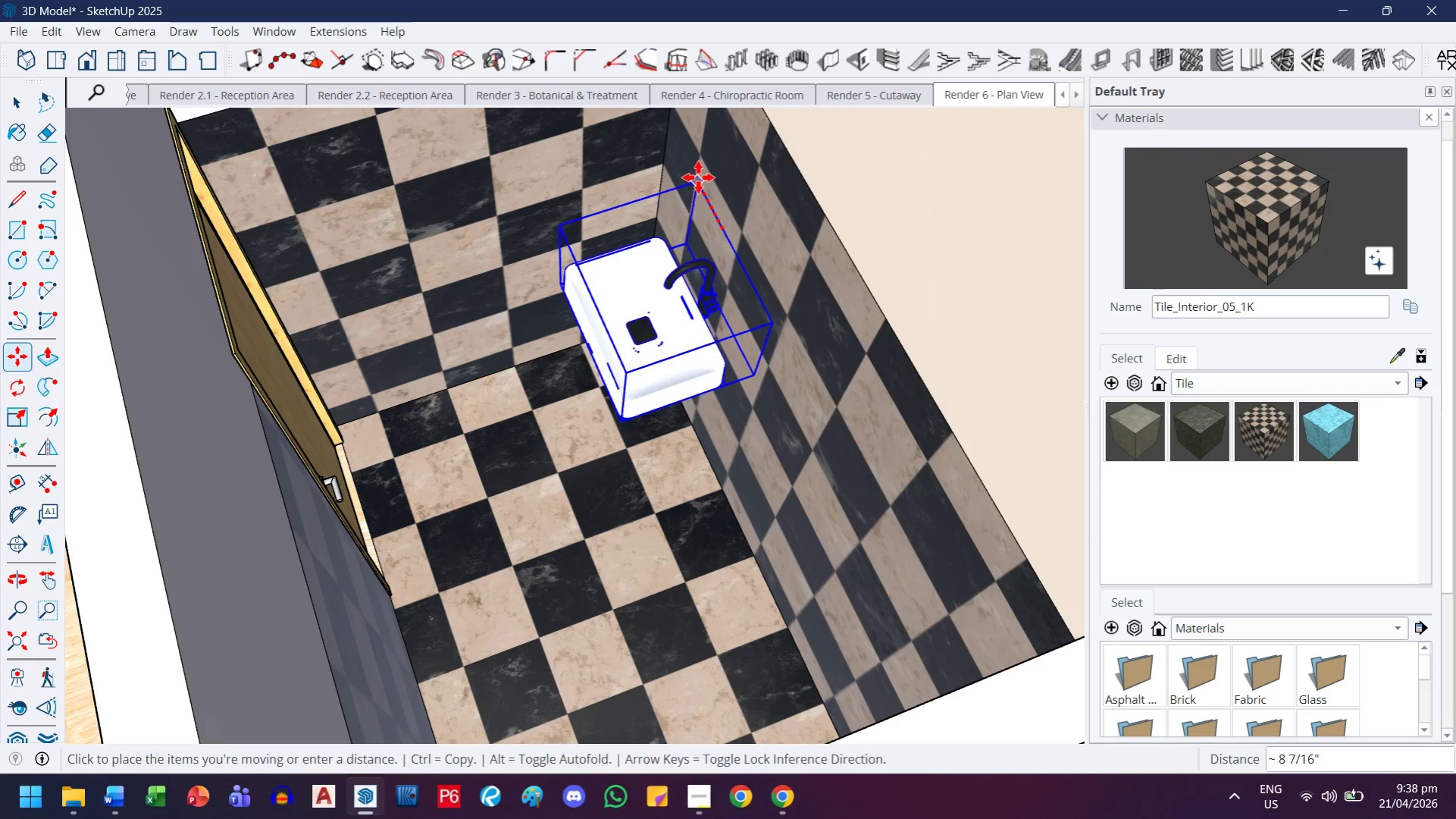 
left_click([697, 175])
 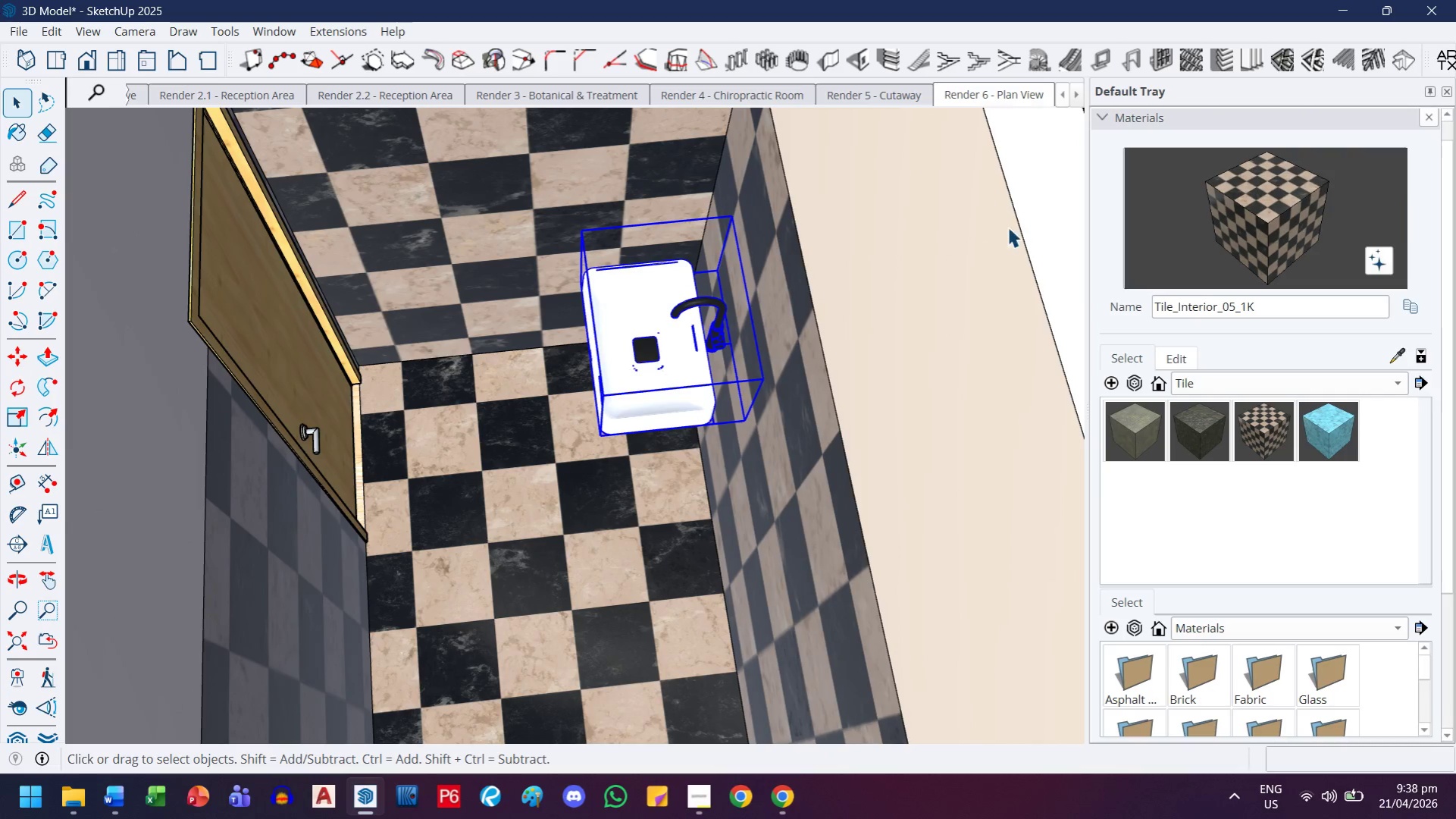 
scroll: coordinate [663, 463], scroll_direction: down, amount: 5.0
 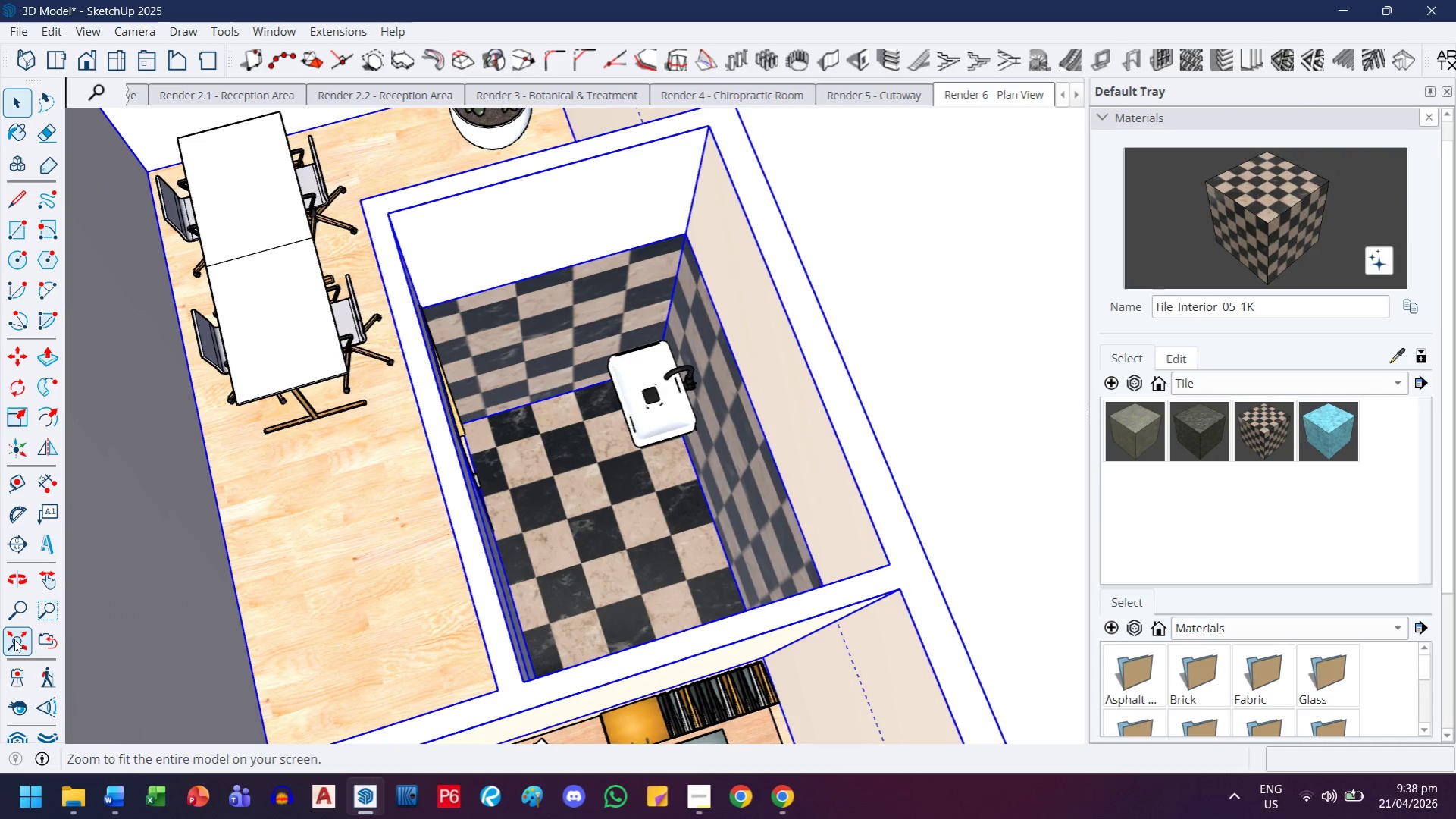 
left_click([11, 733])
 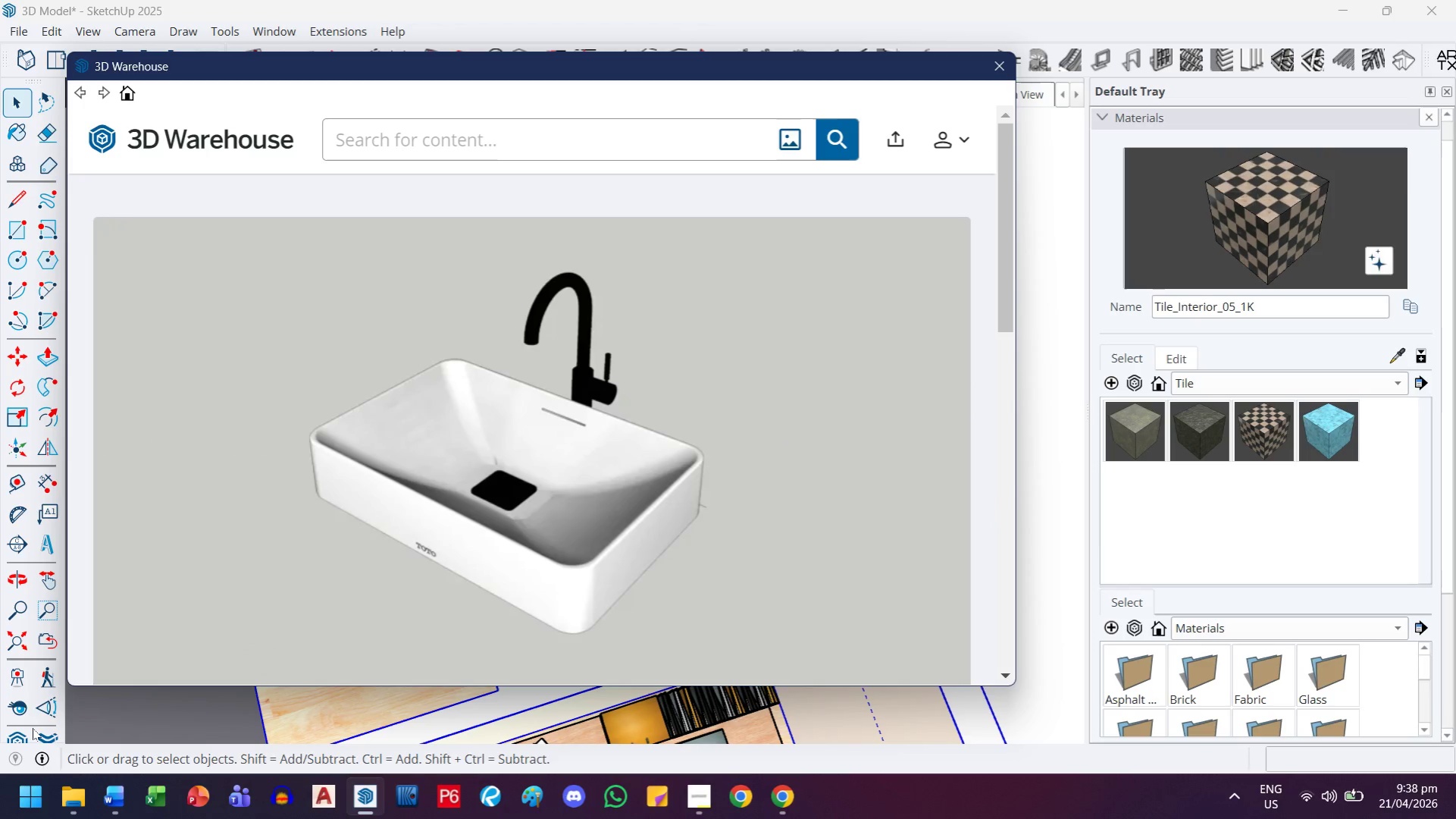 
wait(5.03)
 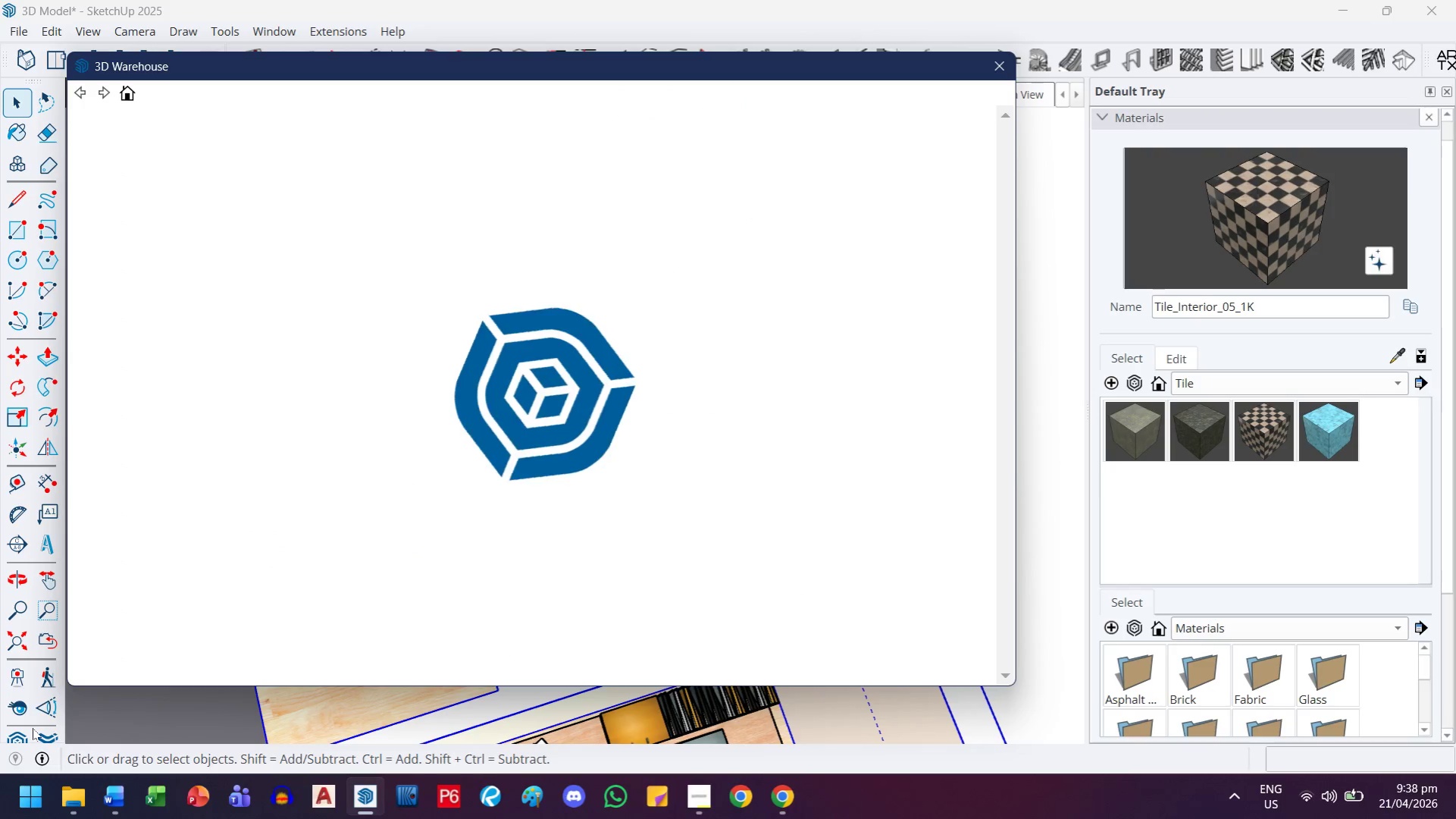 
left_click([396, 166])
 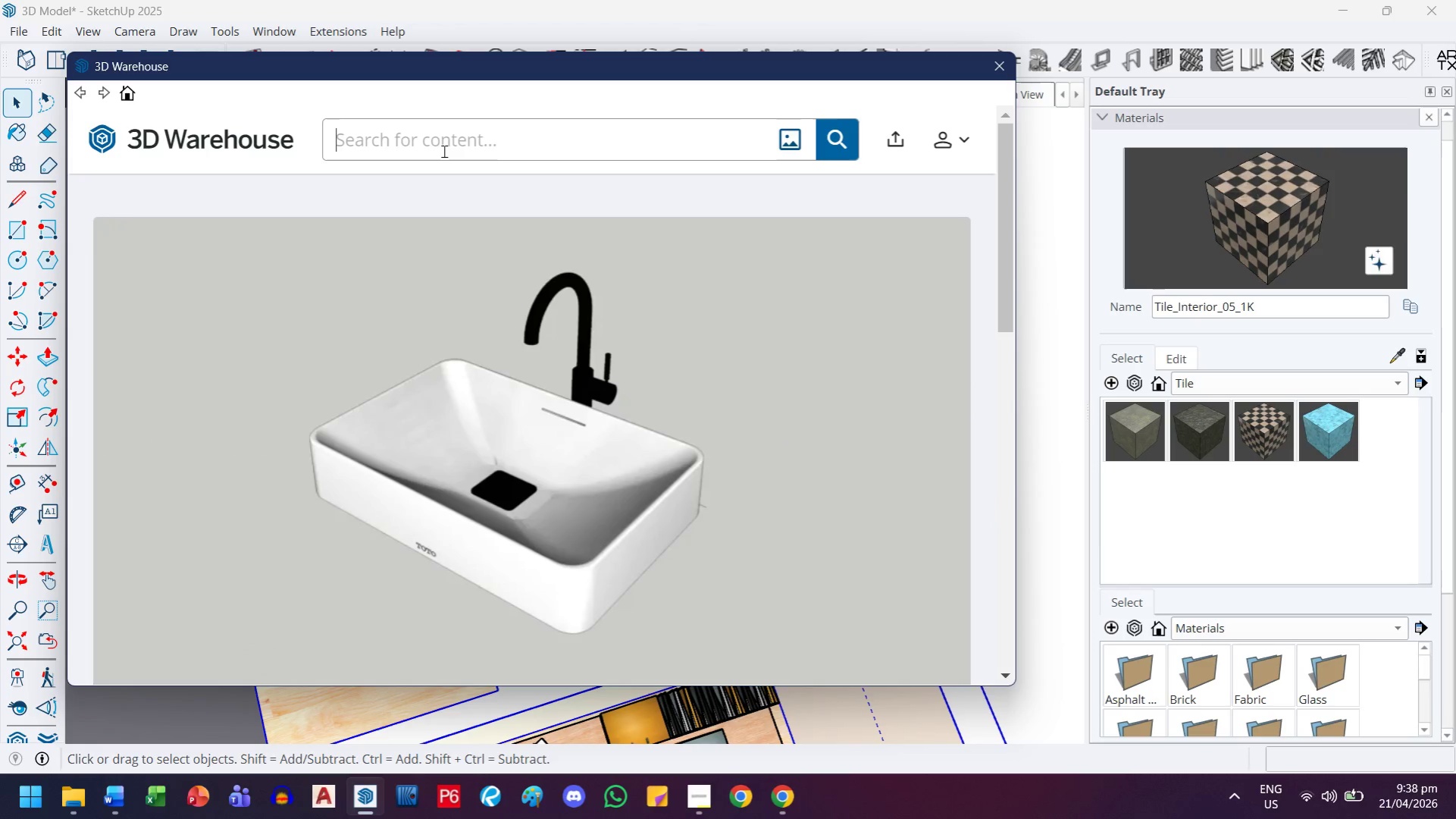 
type(tolet)
 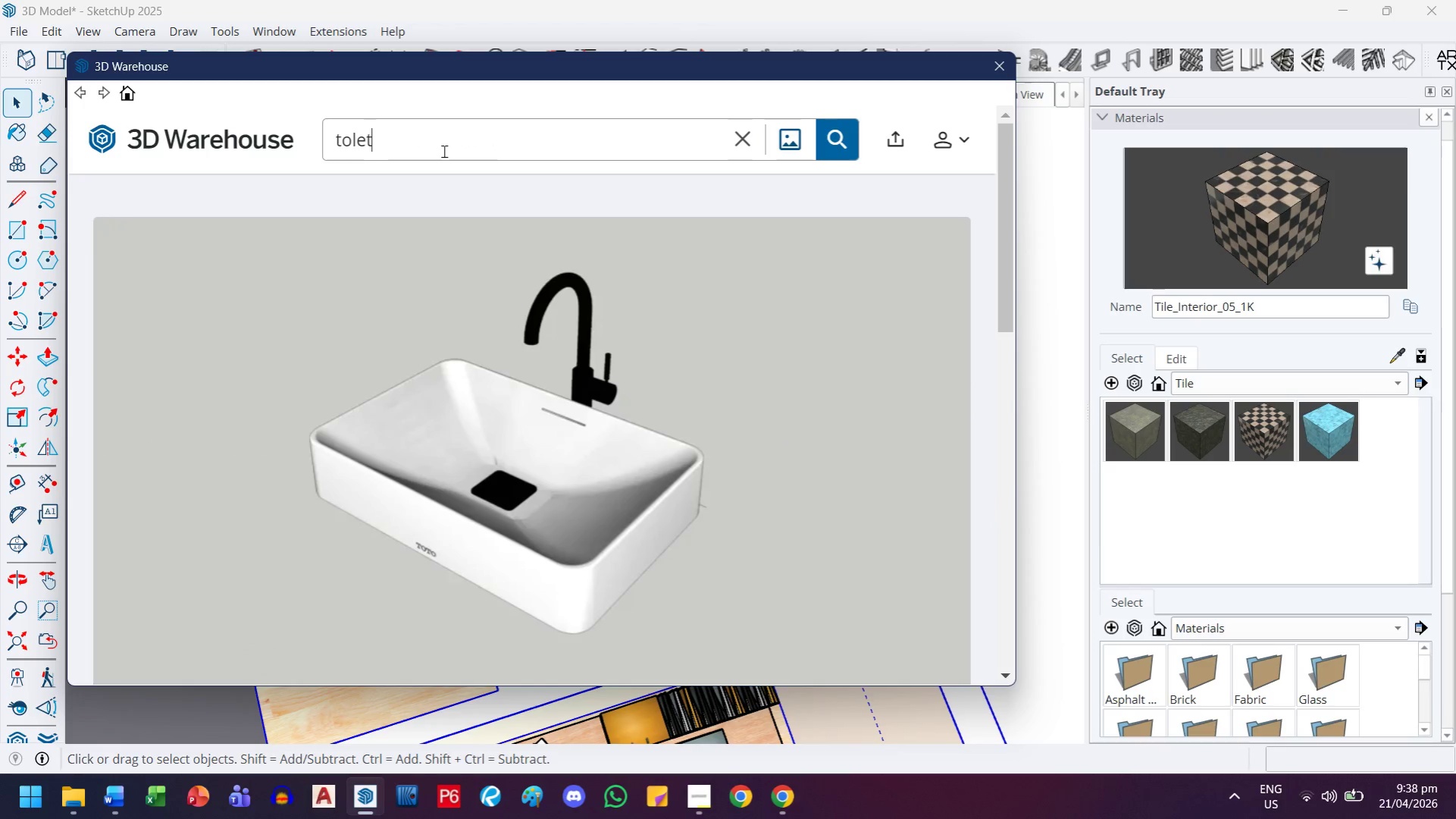 
key(Enter)
 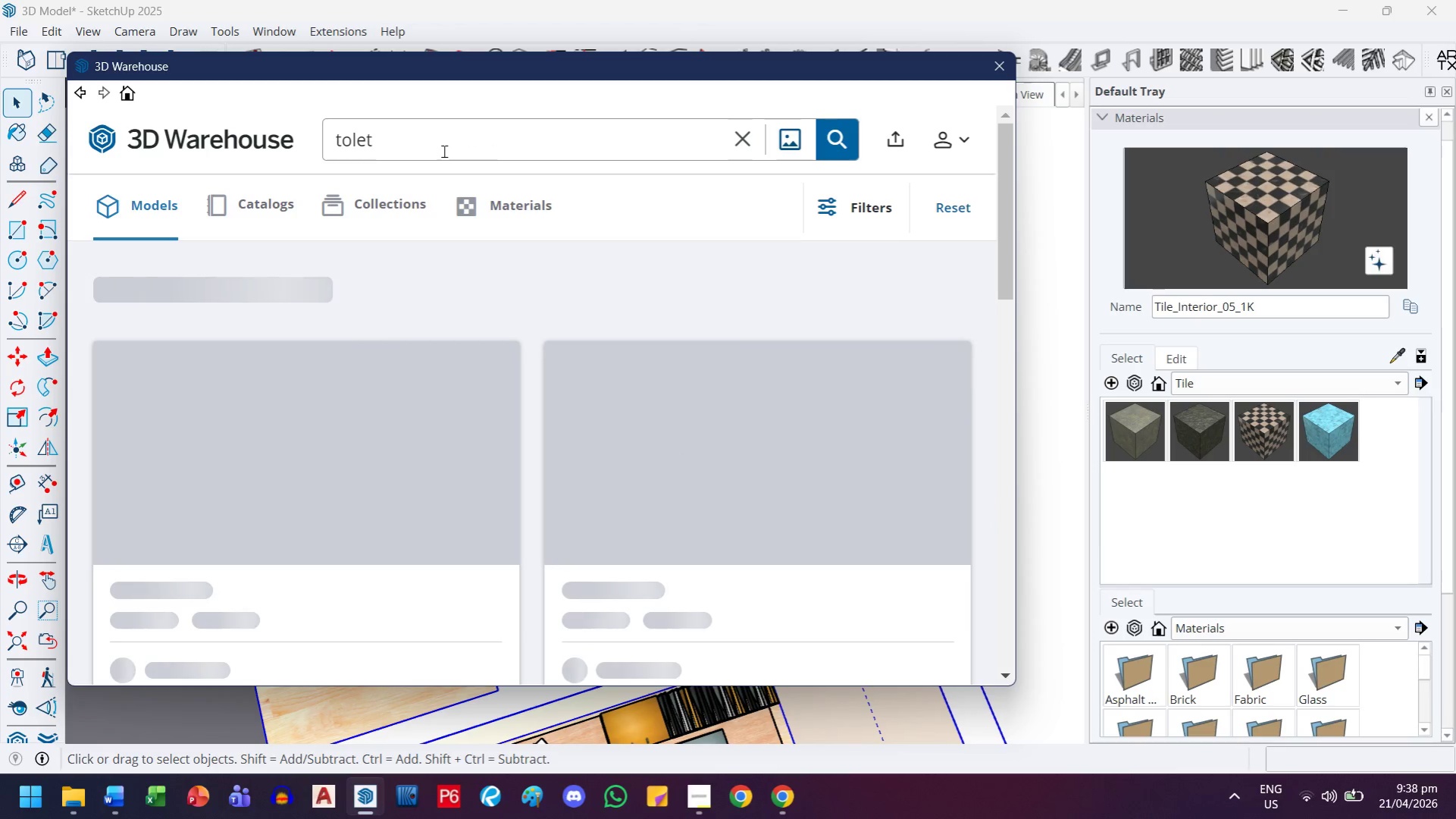 
left_click([443, 151])
 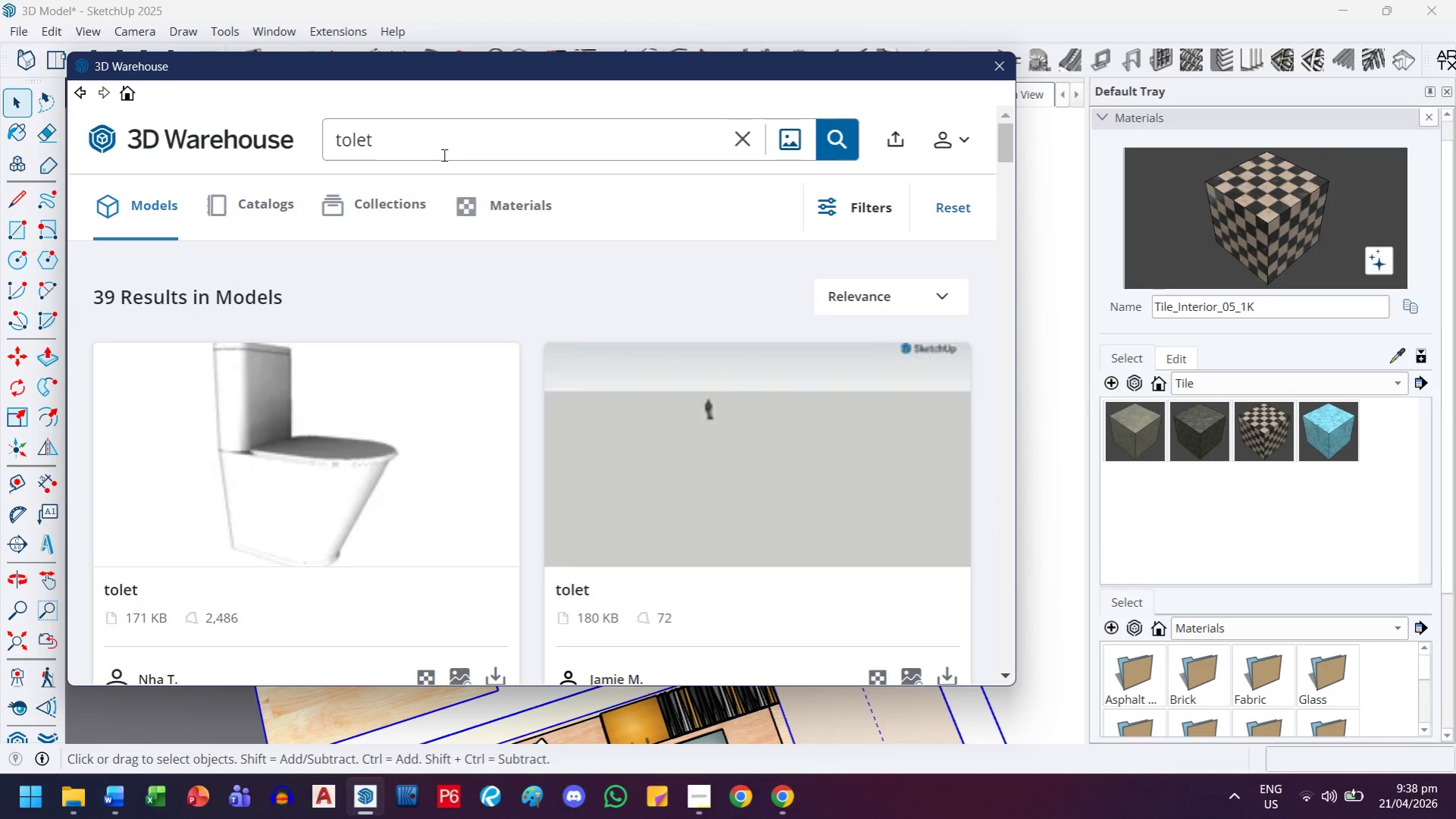 
key(ArrowLeft)
 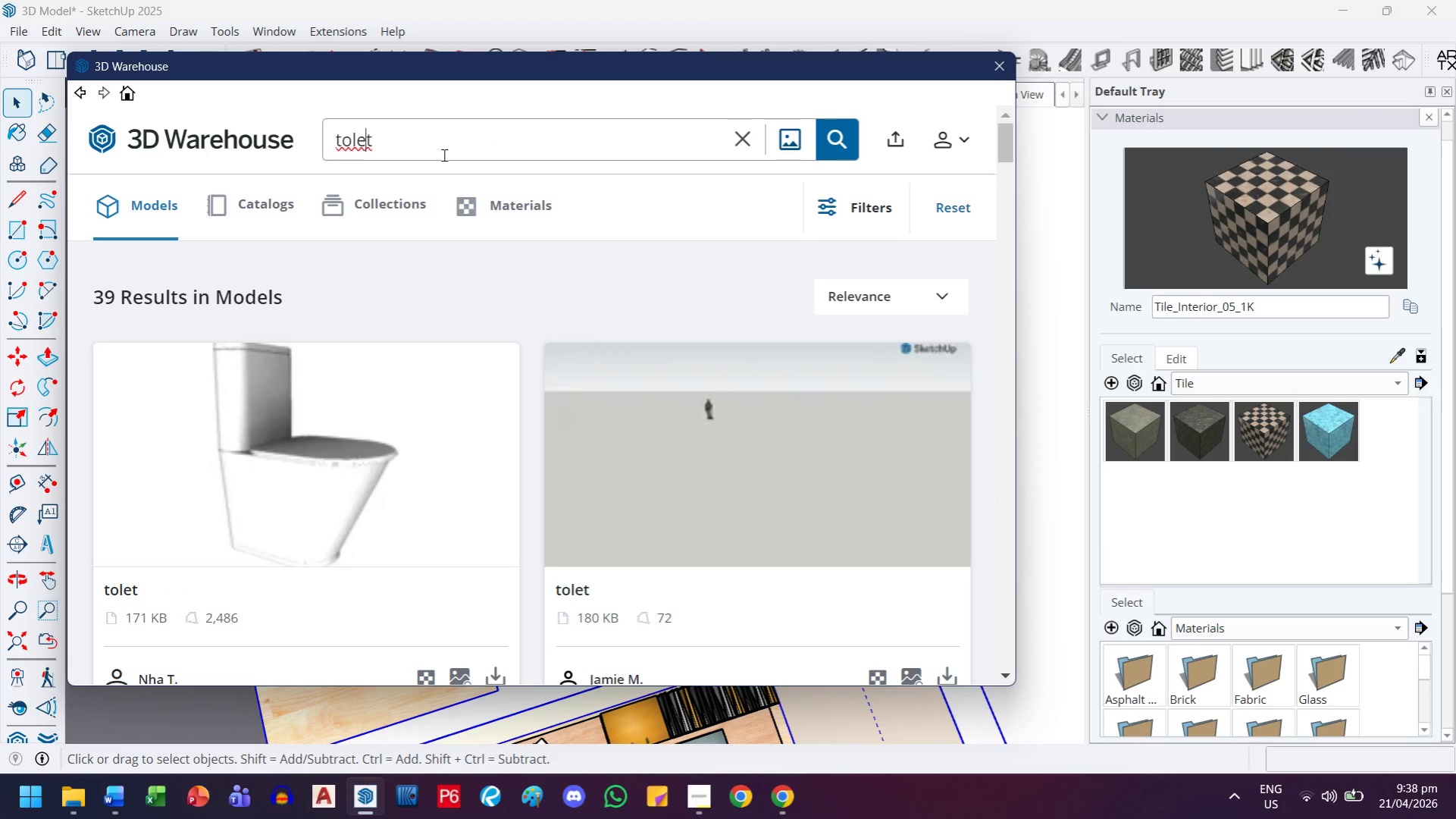 
key(ArrowLeft)
 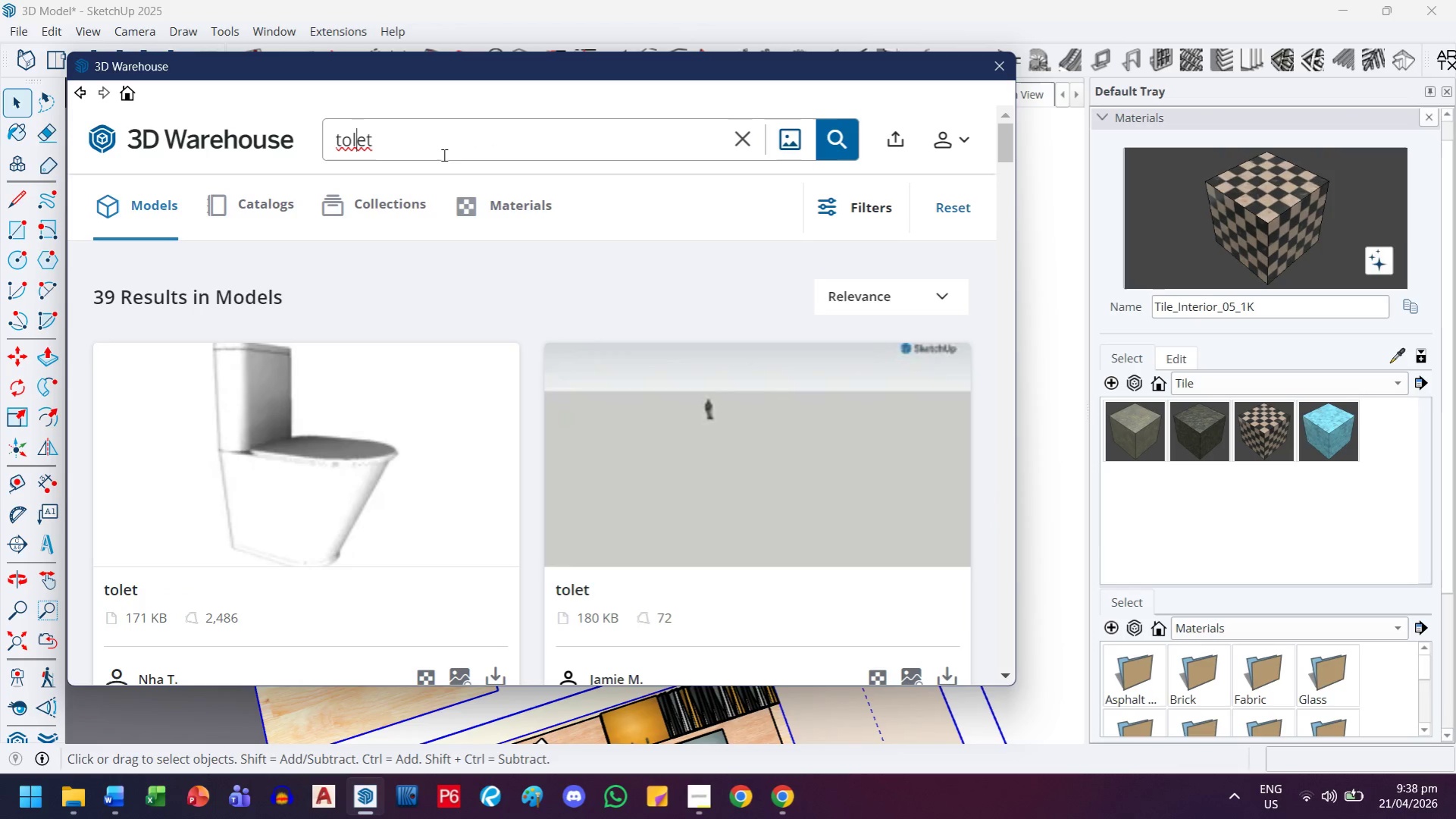 
key(ArrowLeft)
 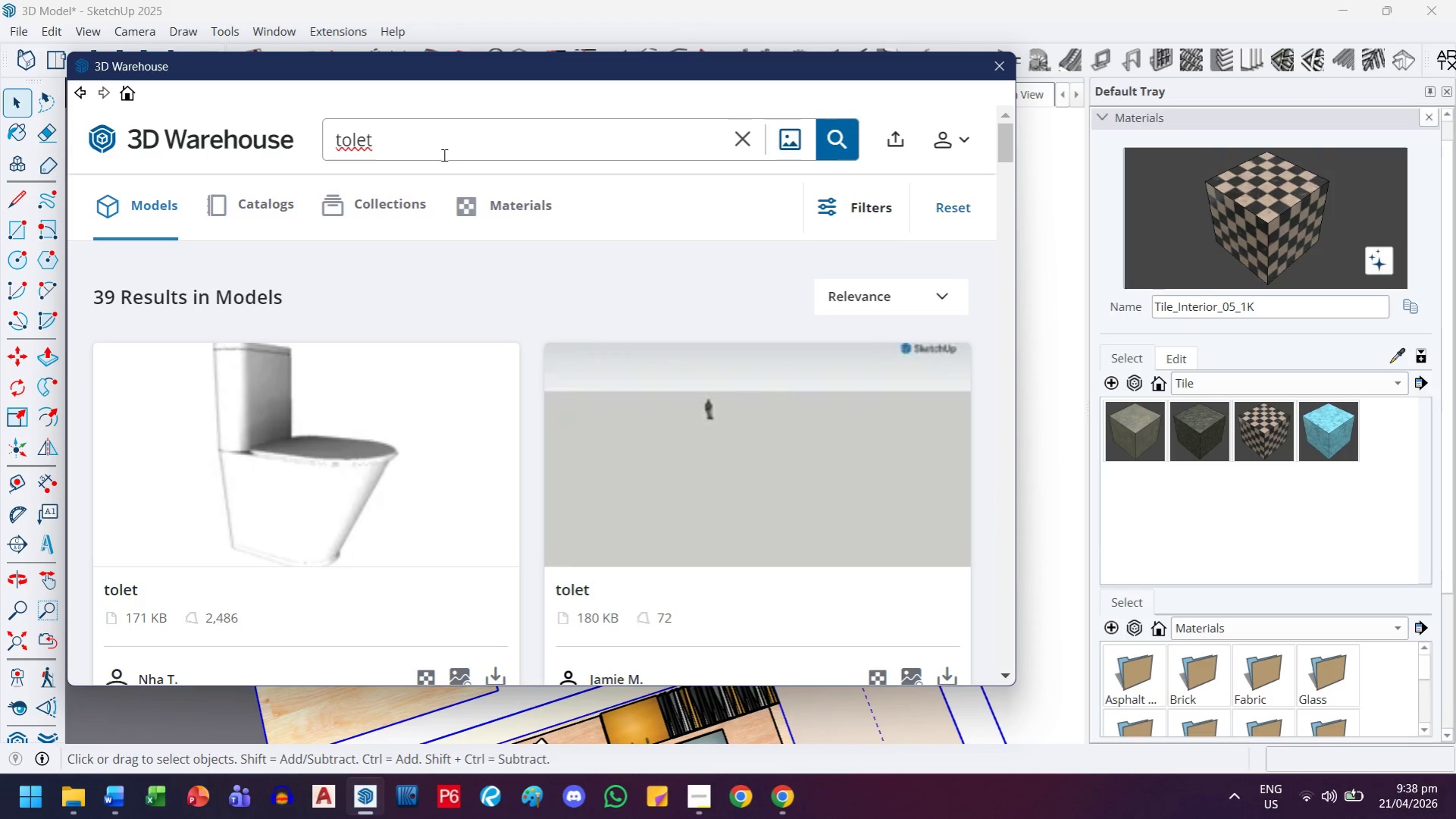 
key(I)
 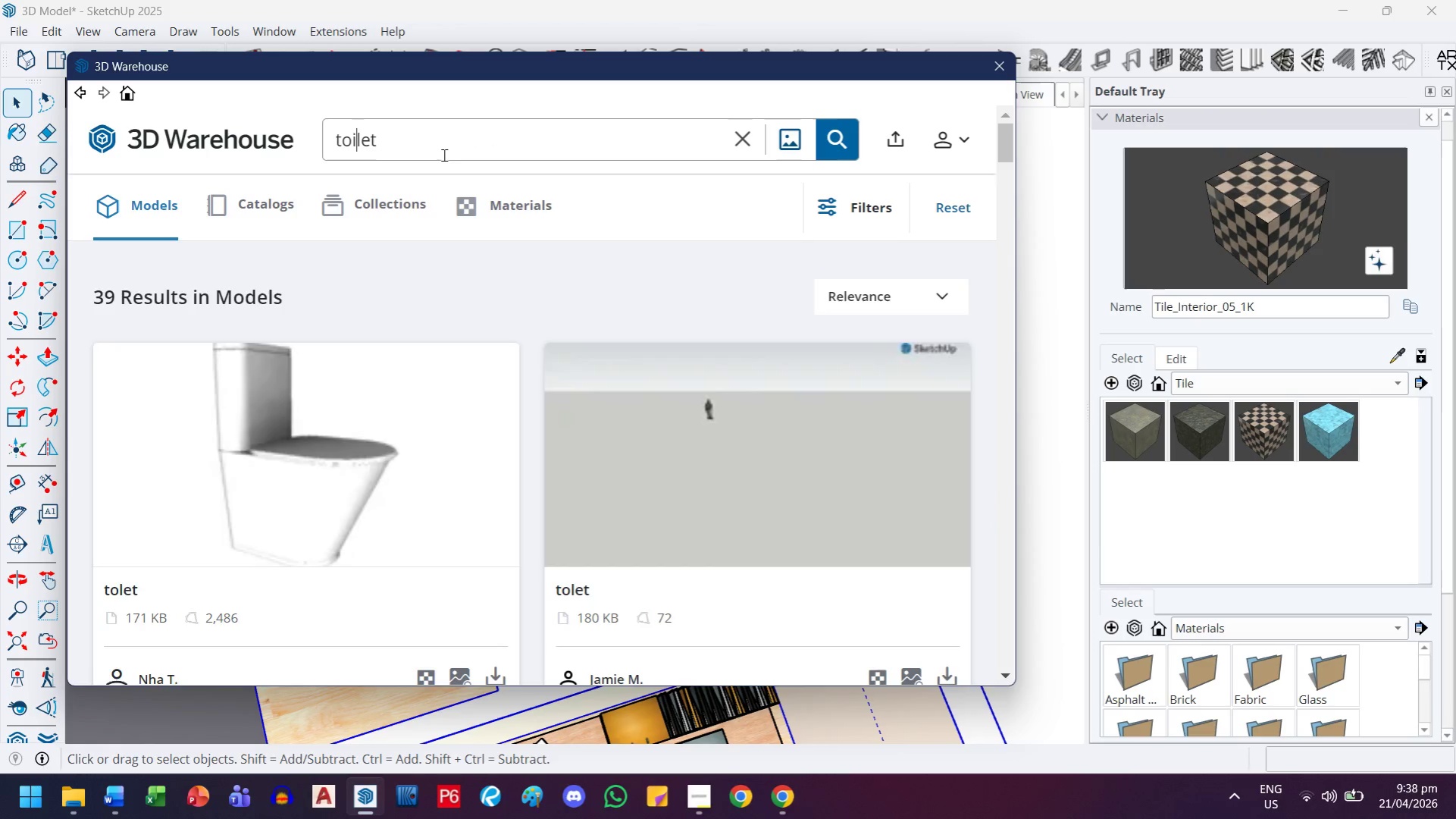 
key(Enter)
 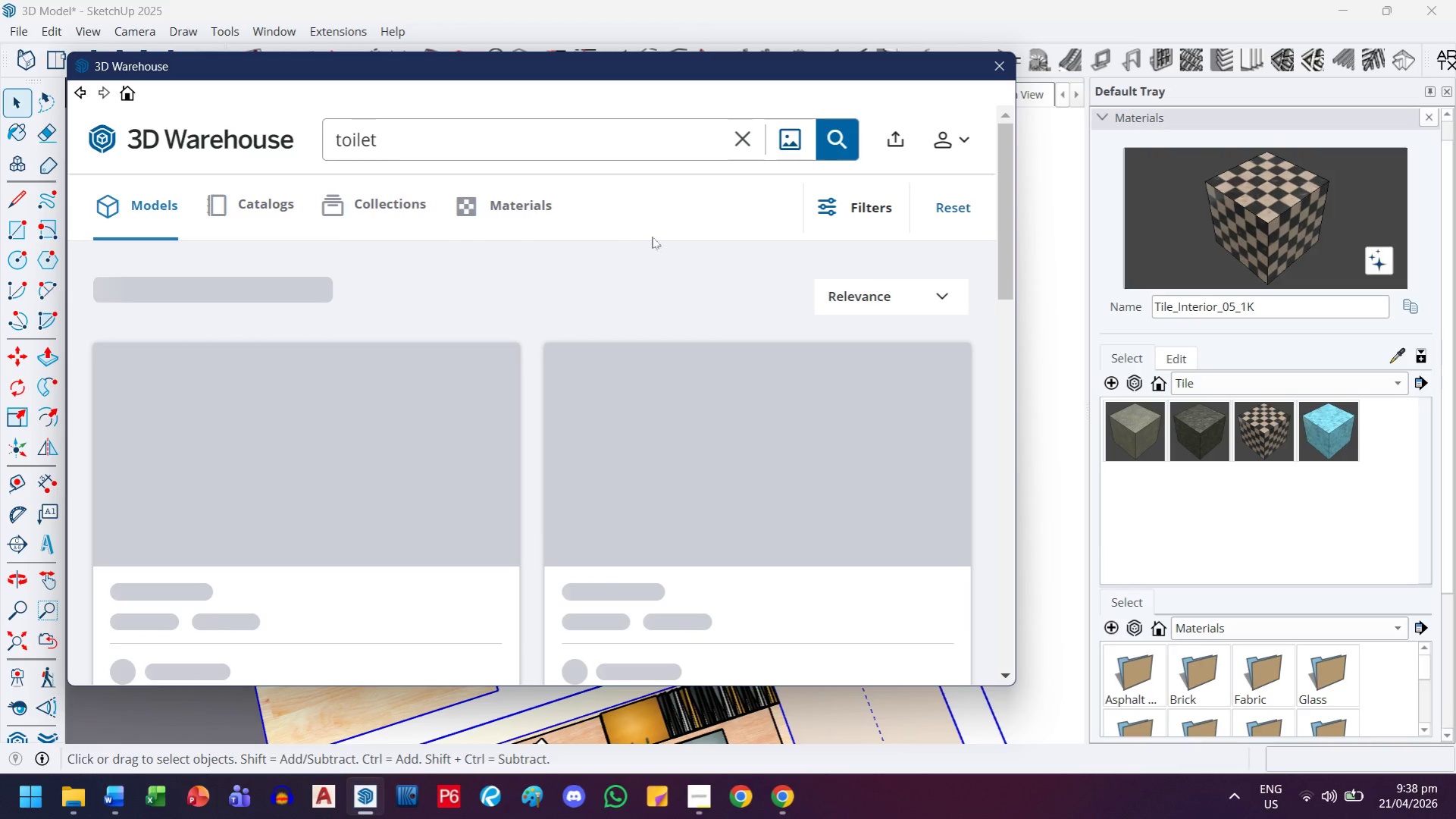 
left_click([815, 209])
 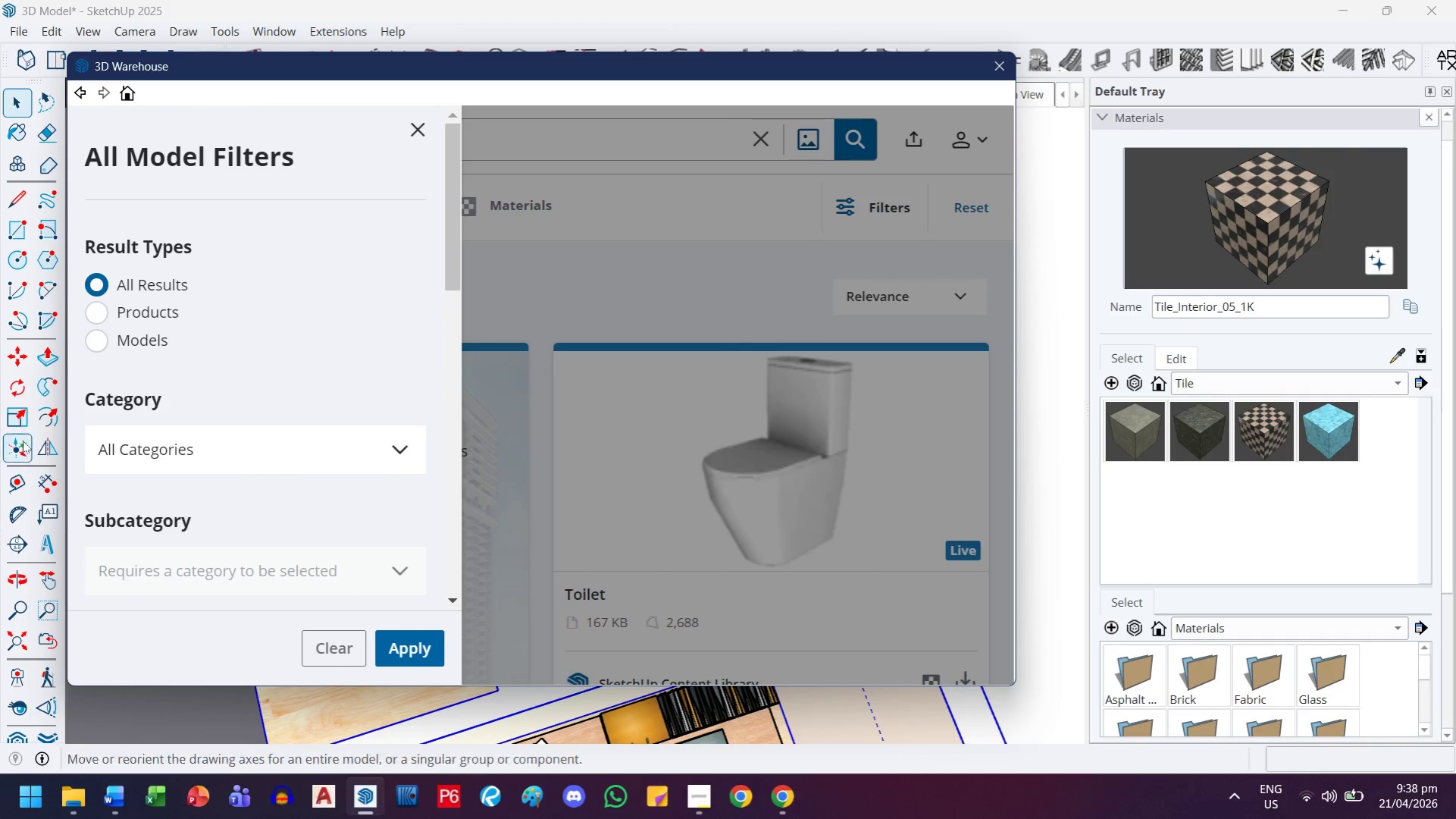 
scroll: coordinate [174, 373], scroll_direction: down, amount: 2.0
 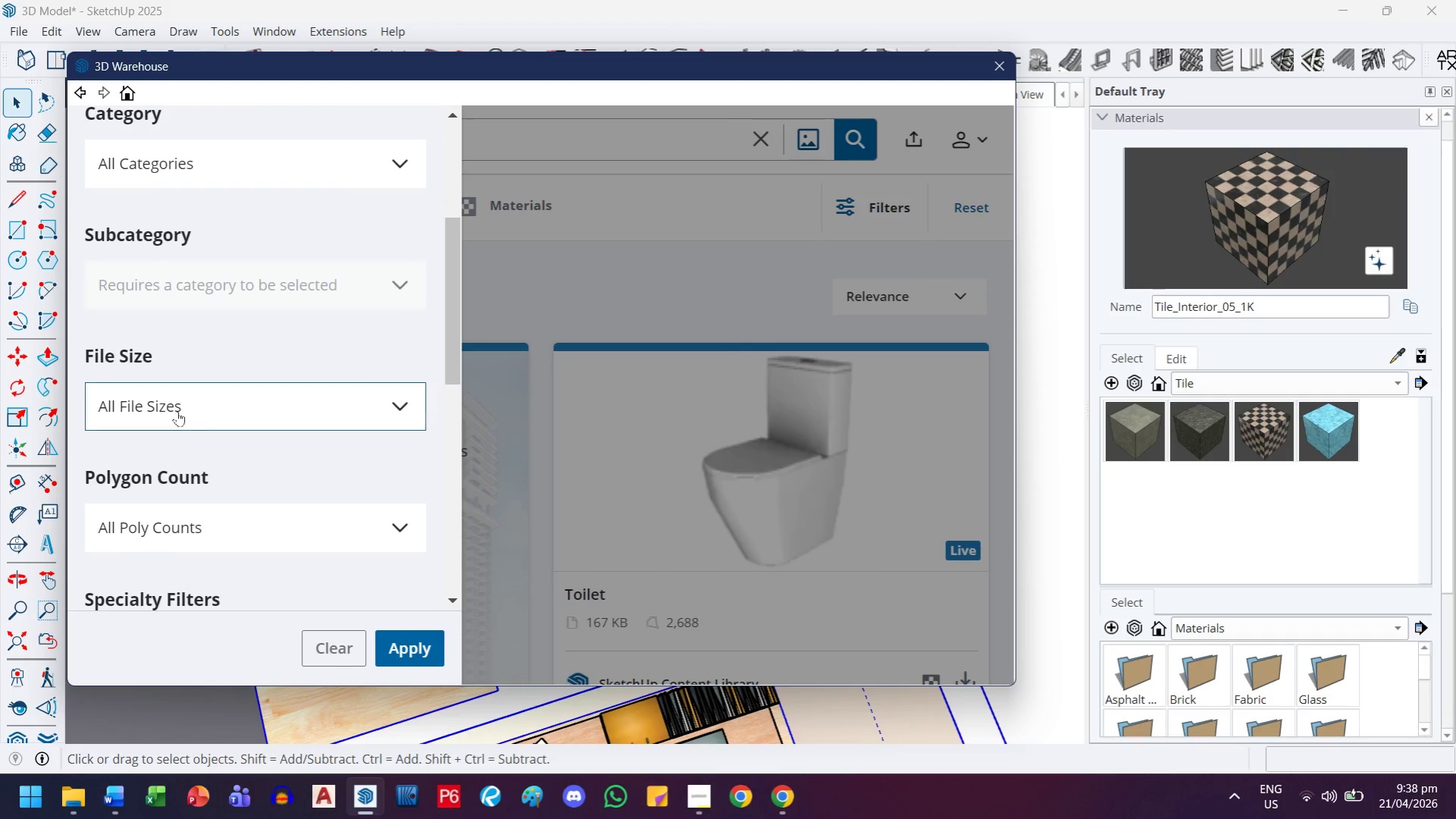 
left_click([177, 410])
 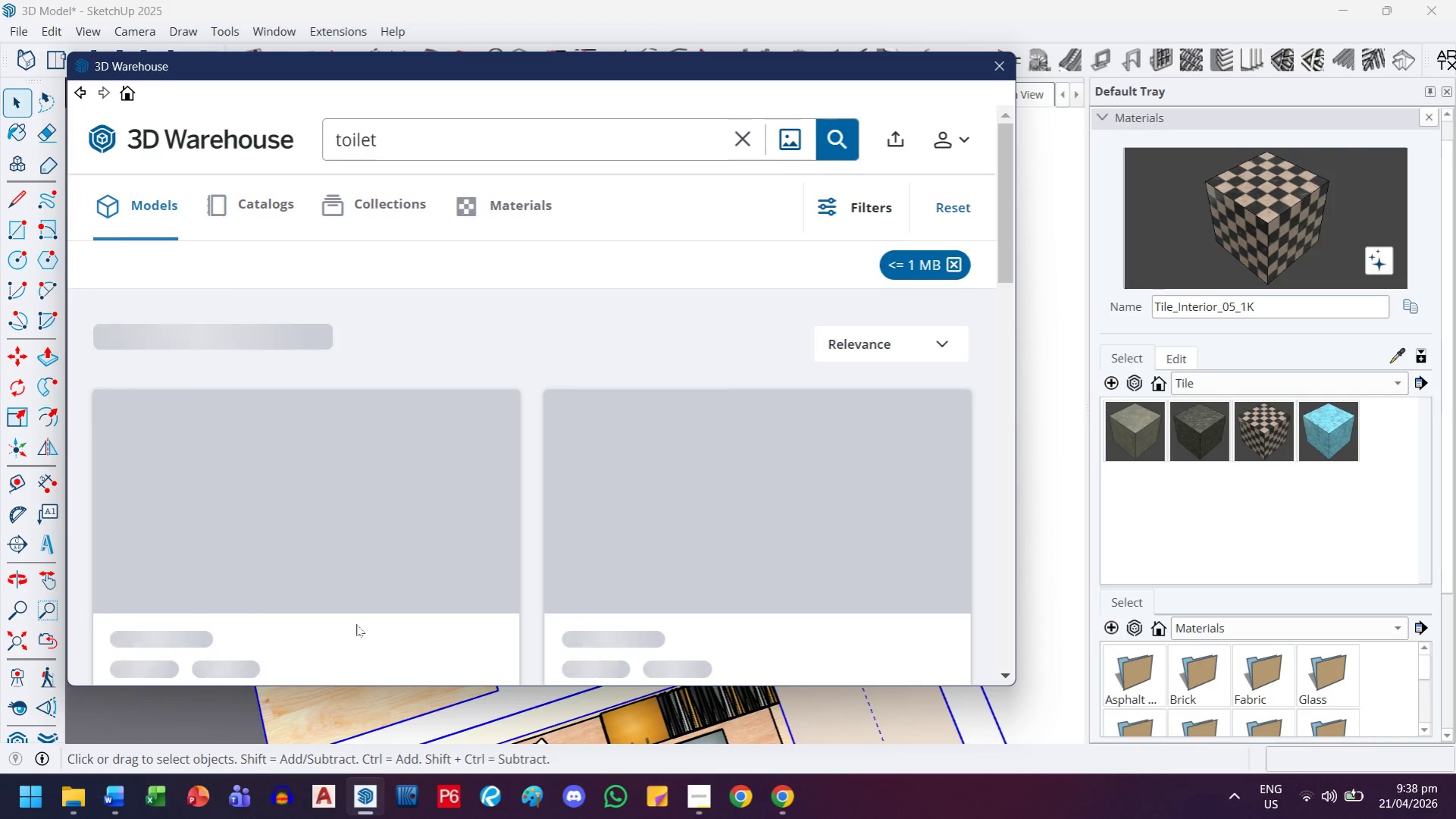 
scroll: coordinate [627, 536], scroll_direction: down, amount: 7.0
 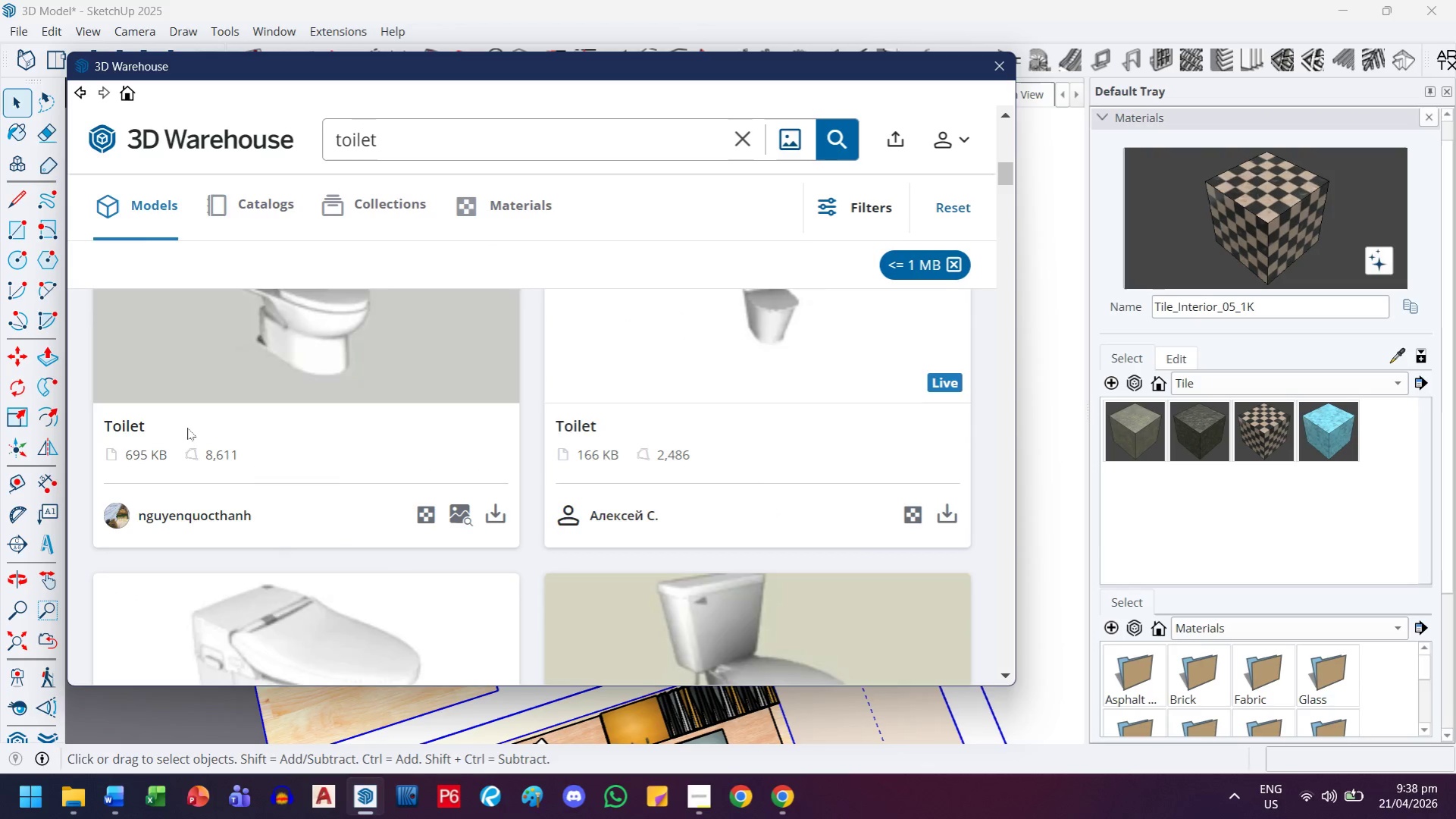 
scroll: coordinate [254, 425], scroll_direction: up, amount: 1.0
 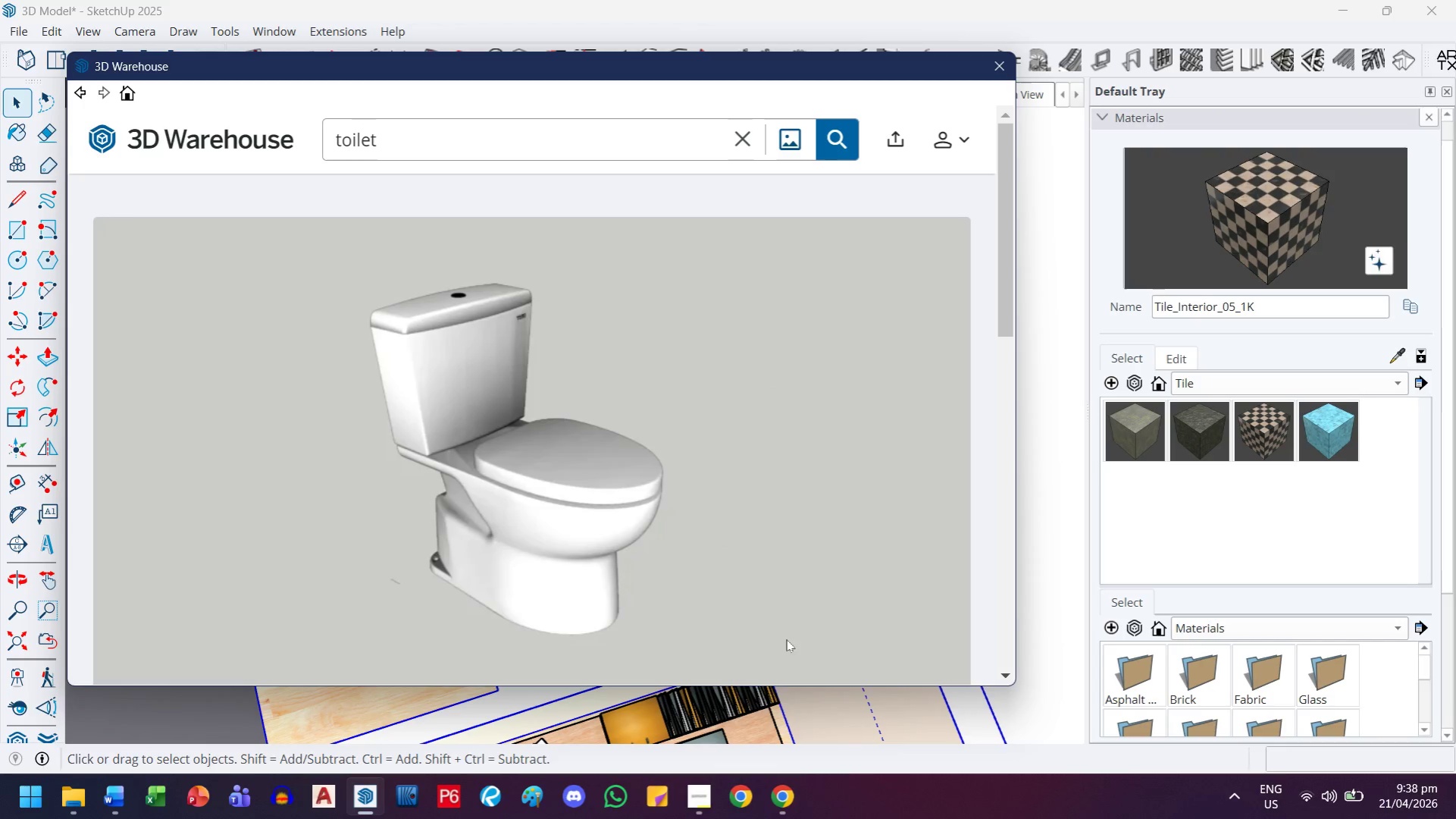 
scroll: coordinate [731, 534], scroll_direction: down, amount: 2.0
 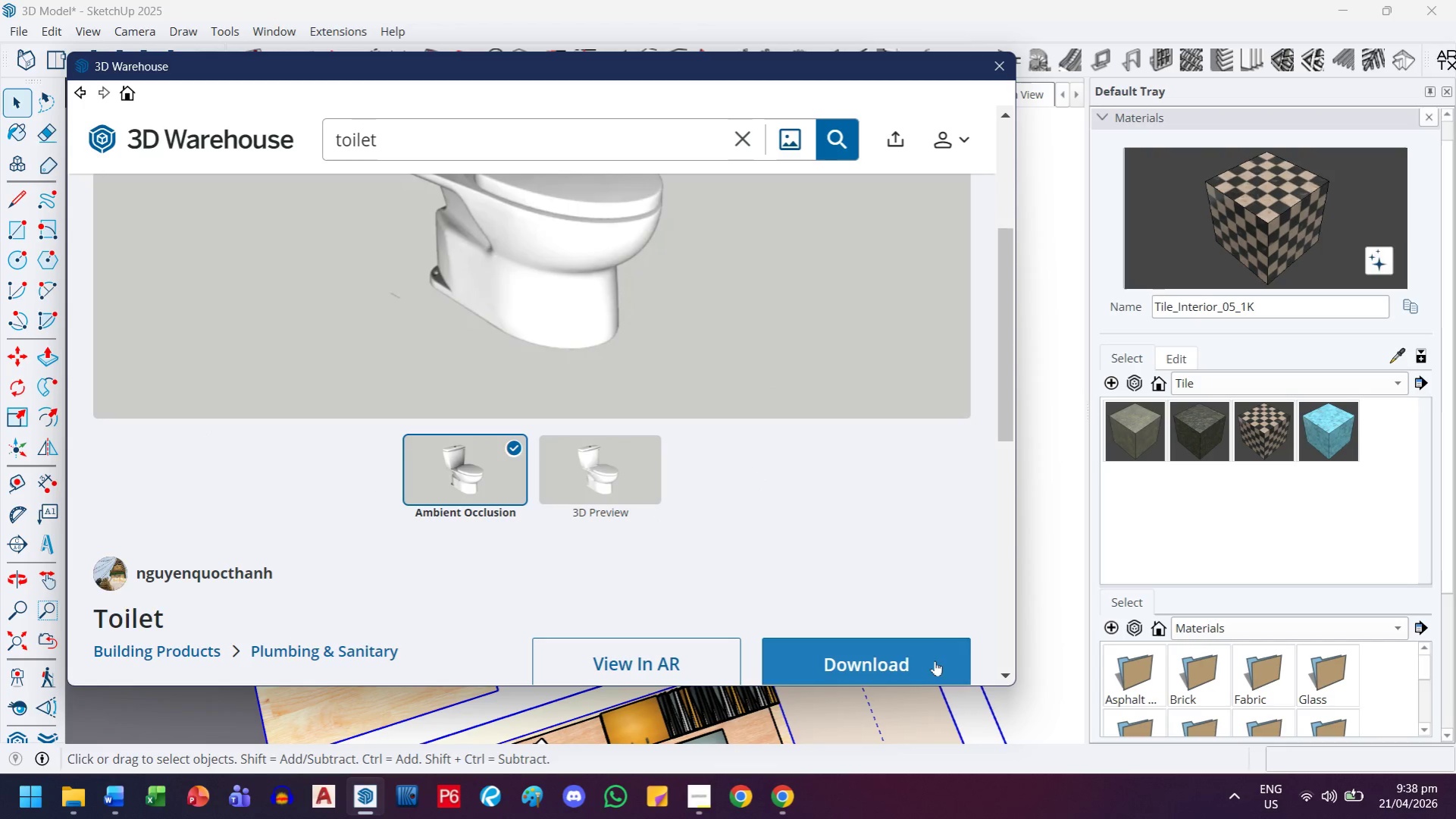 
wait(5.56)
 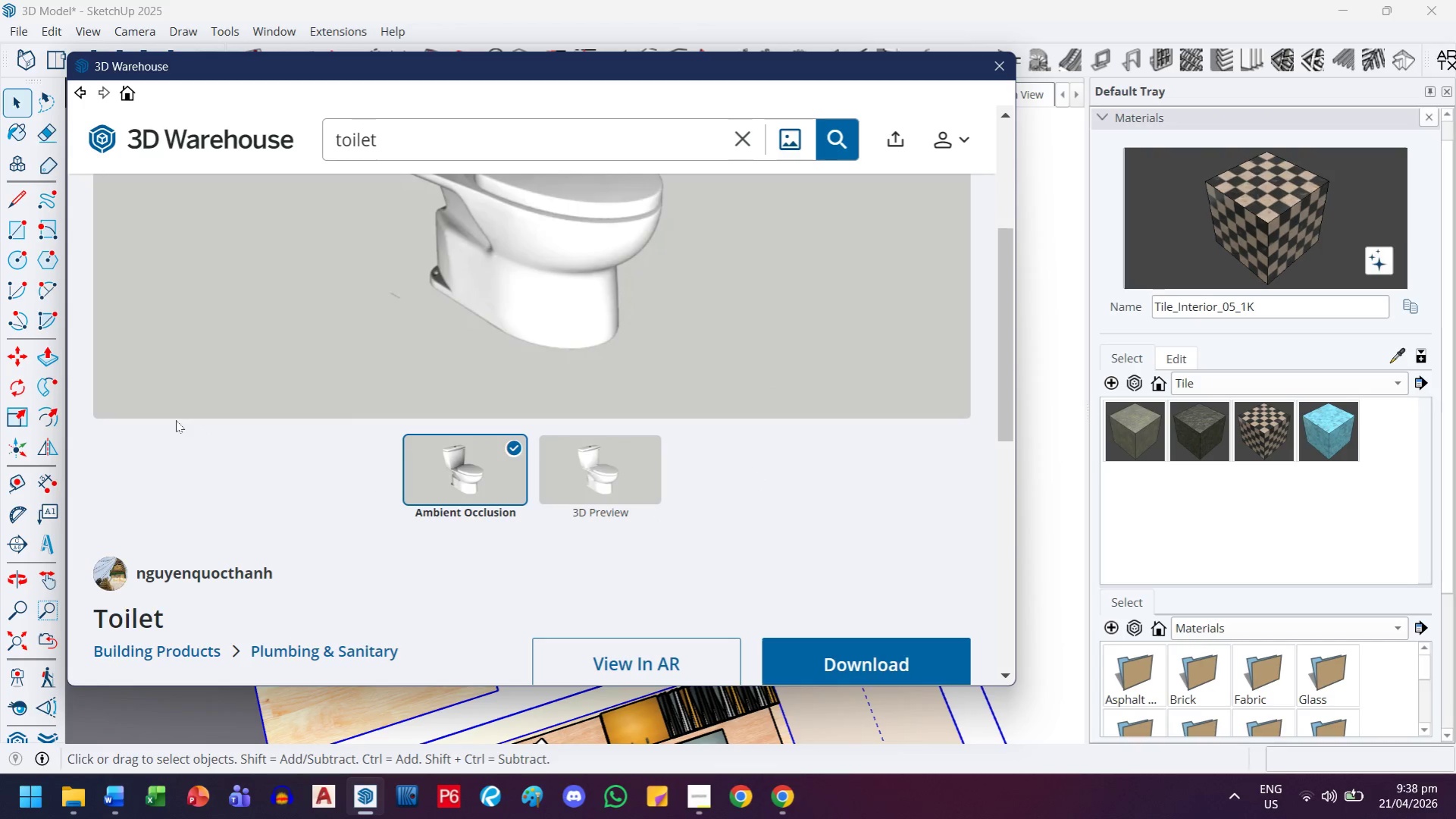 
left_click([475, 388])
 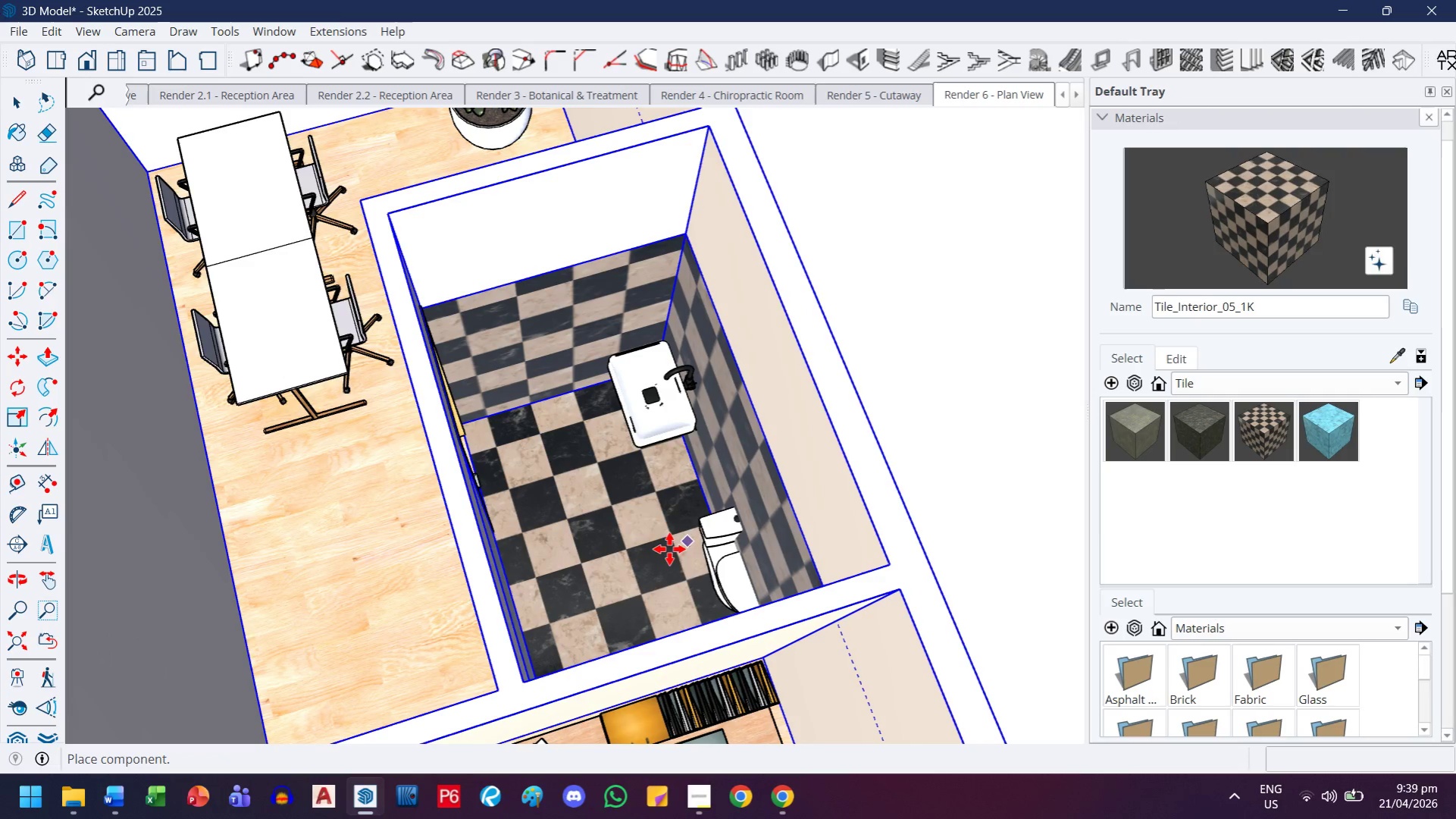 
left_click([617, 553])
 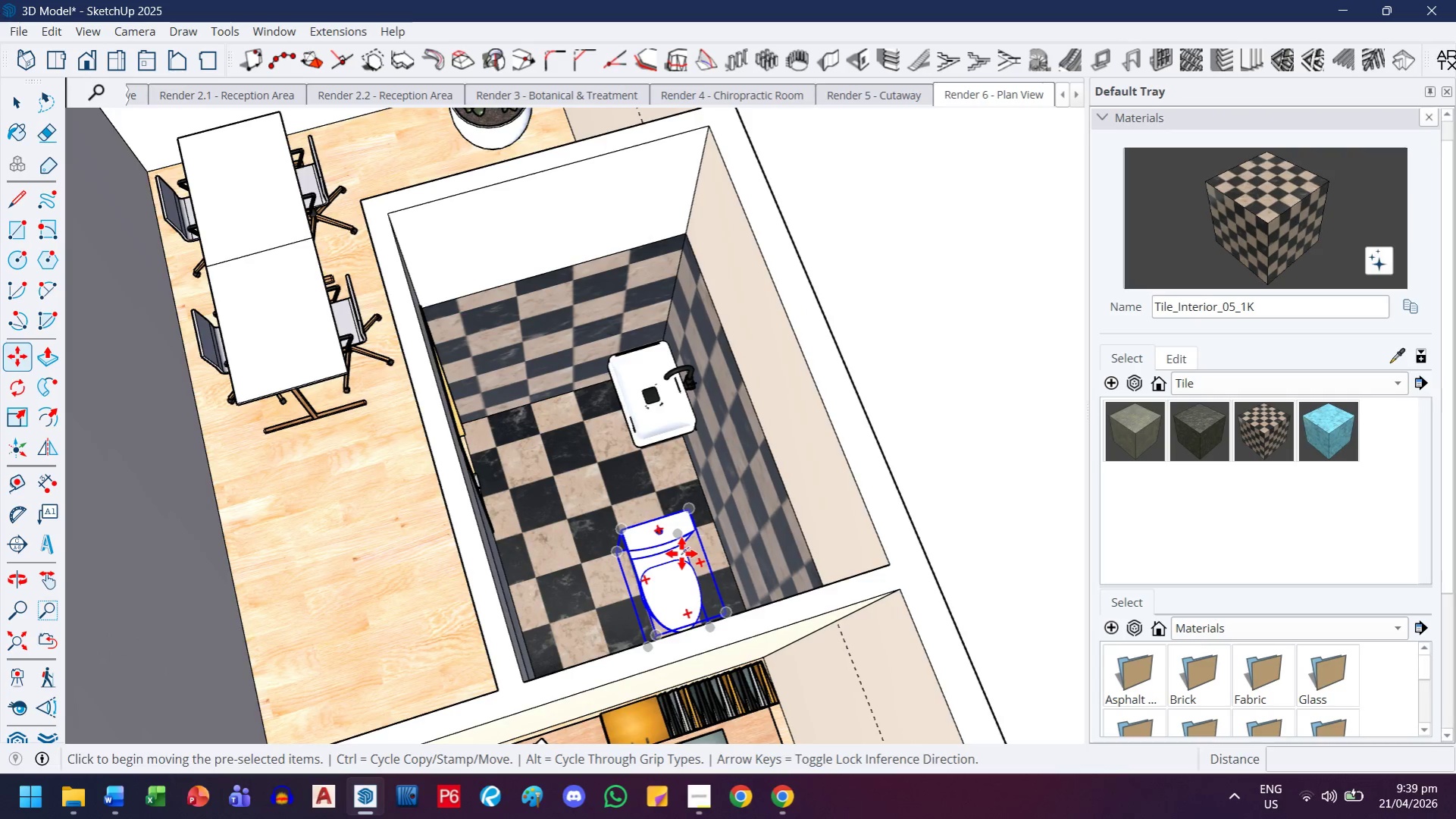 
scroll: coordinate [681, 554], scroll_direction: up, amount: 4.0
 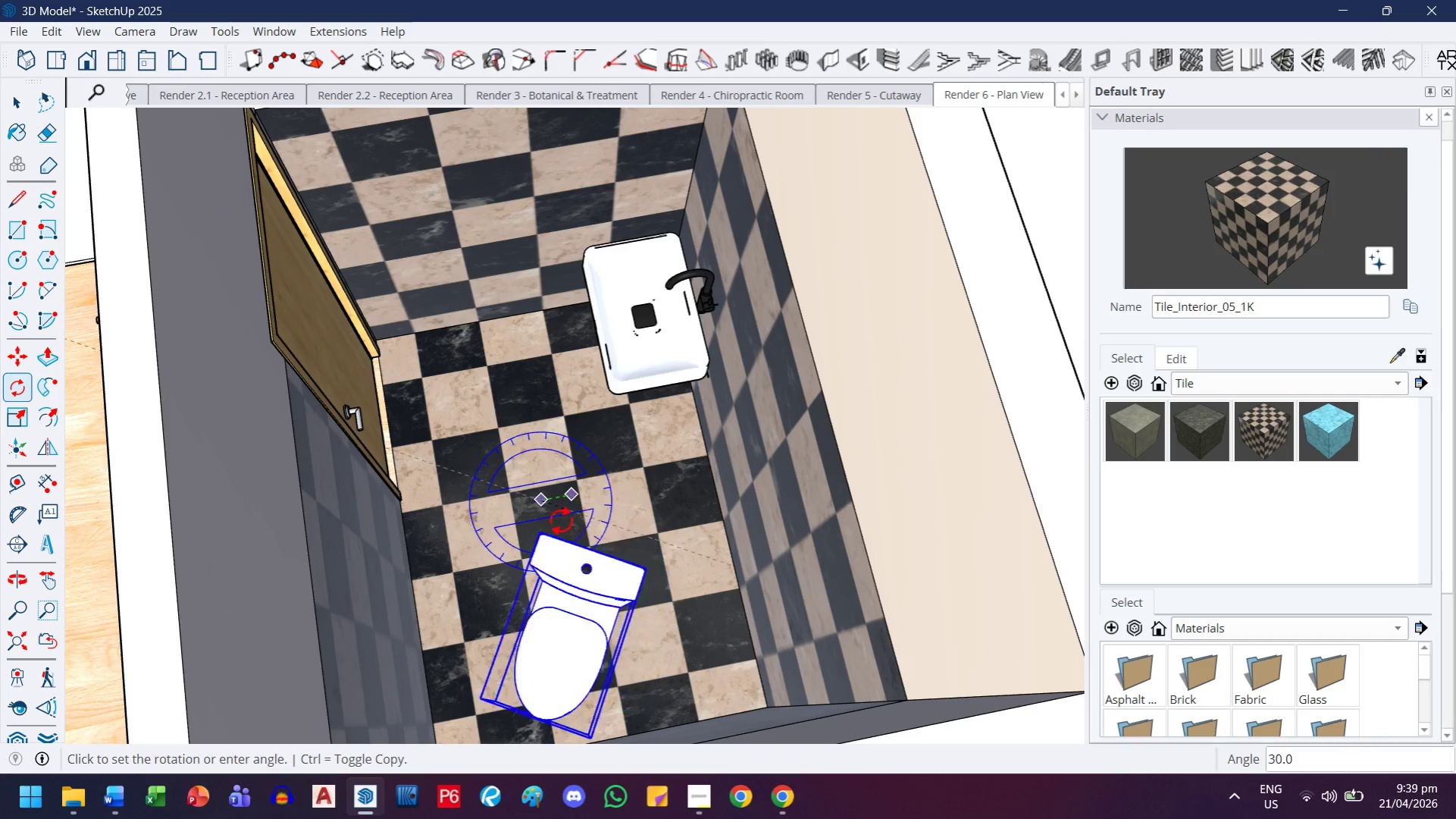 
wait(5.32)
 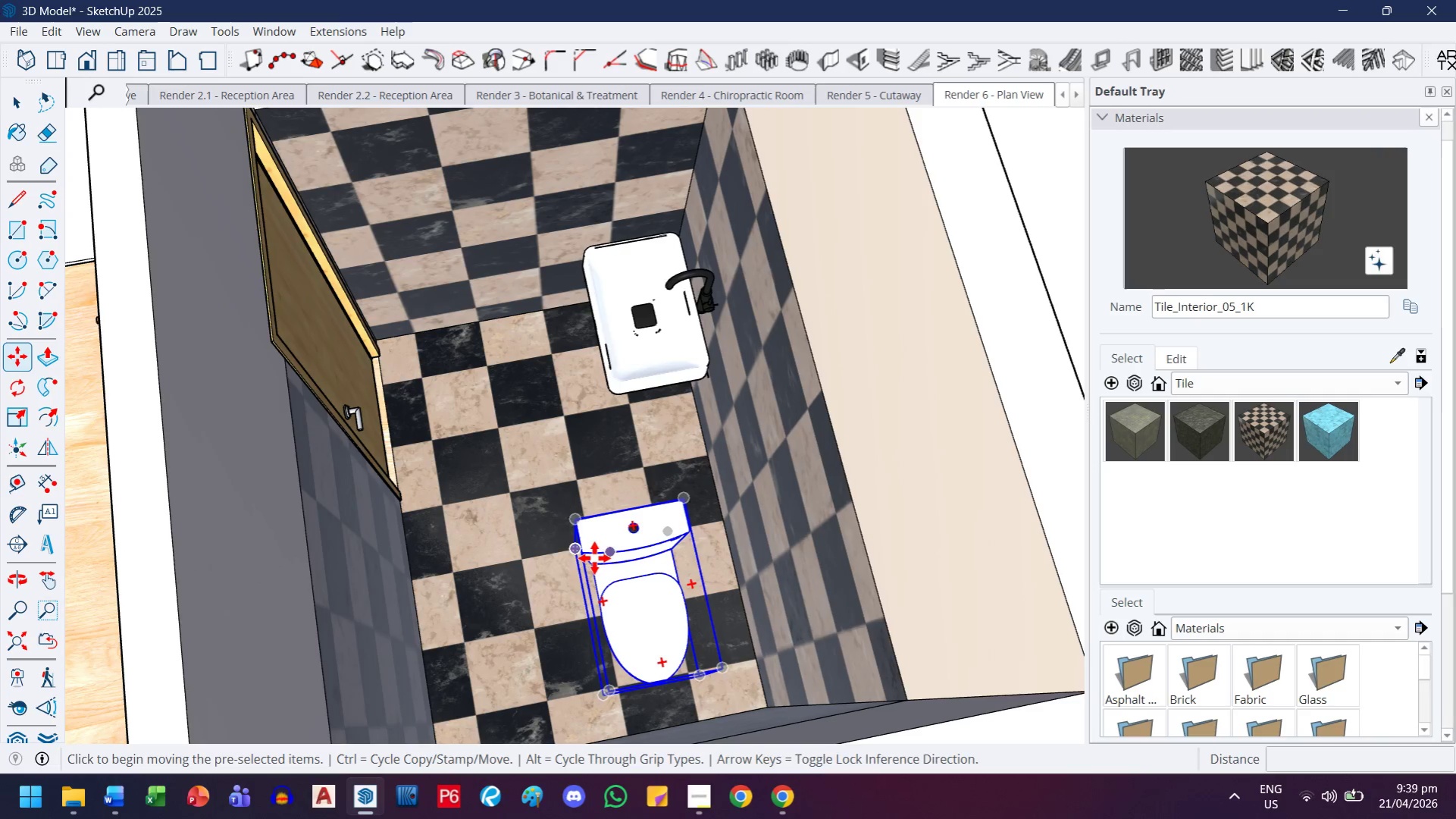 
left_click([549, 547])
 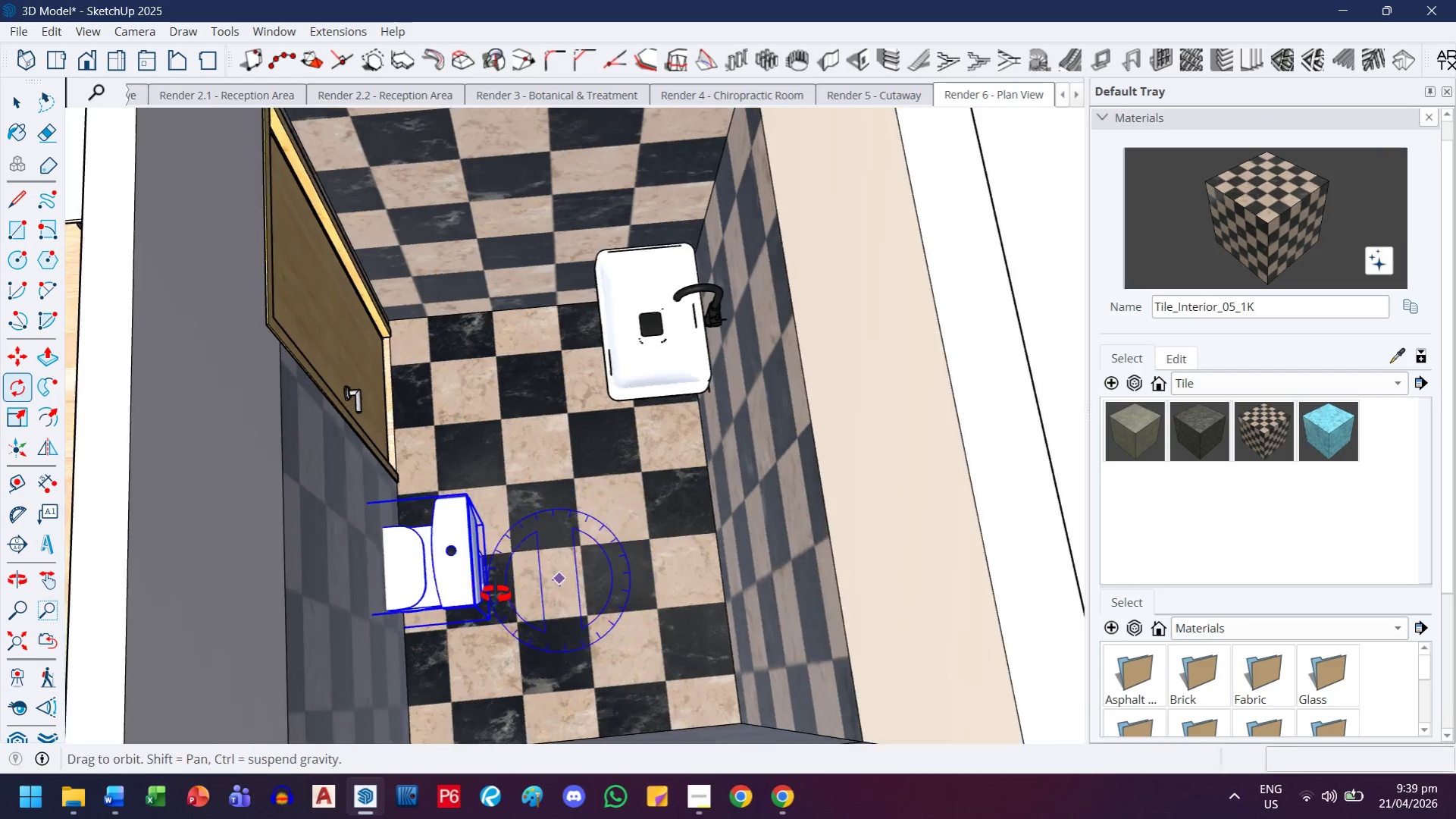 
scroll: coordinate [496, 595], scroll_direction: up, amount: 1.0
 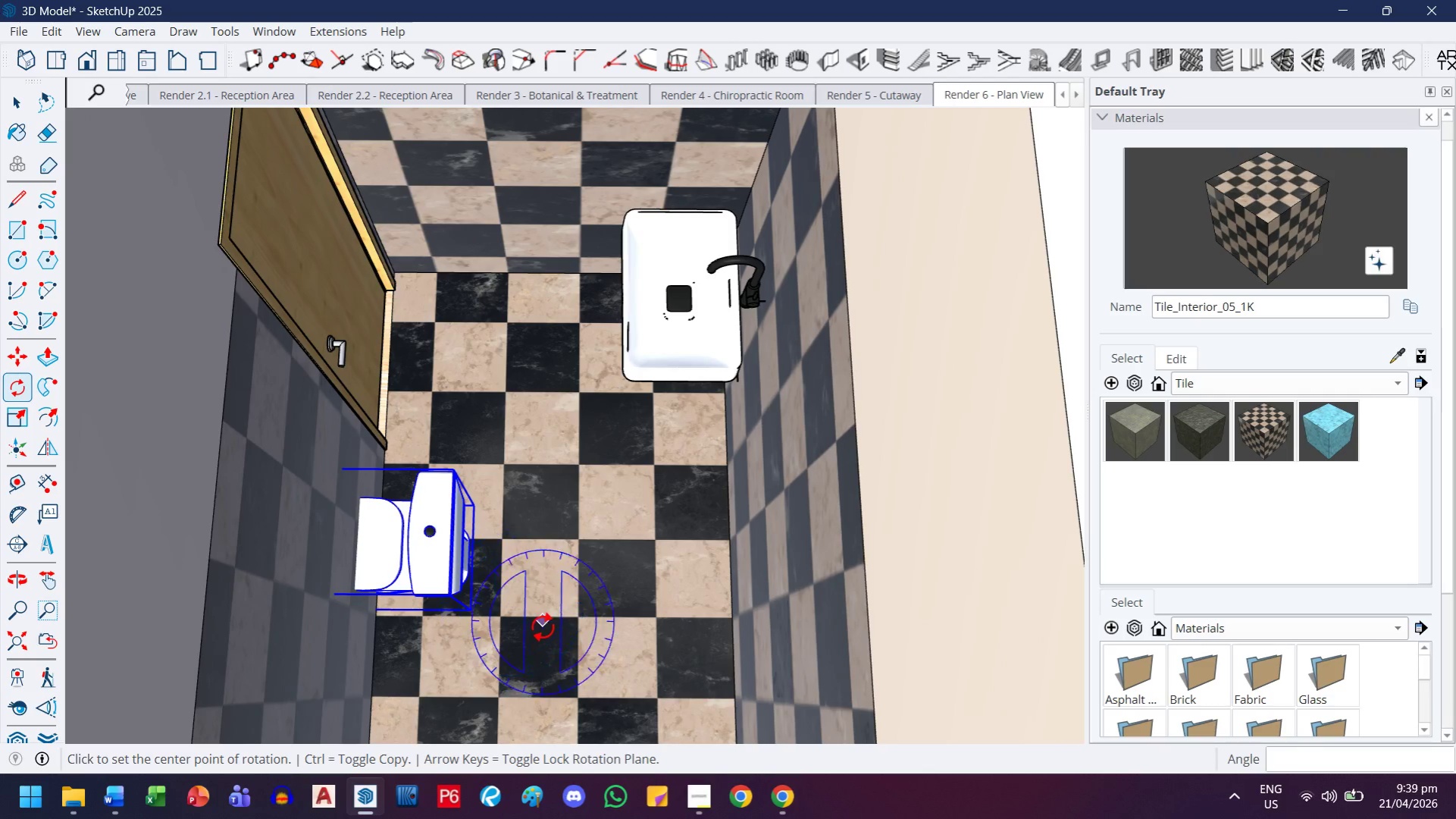 
key(M)
 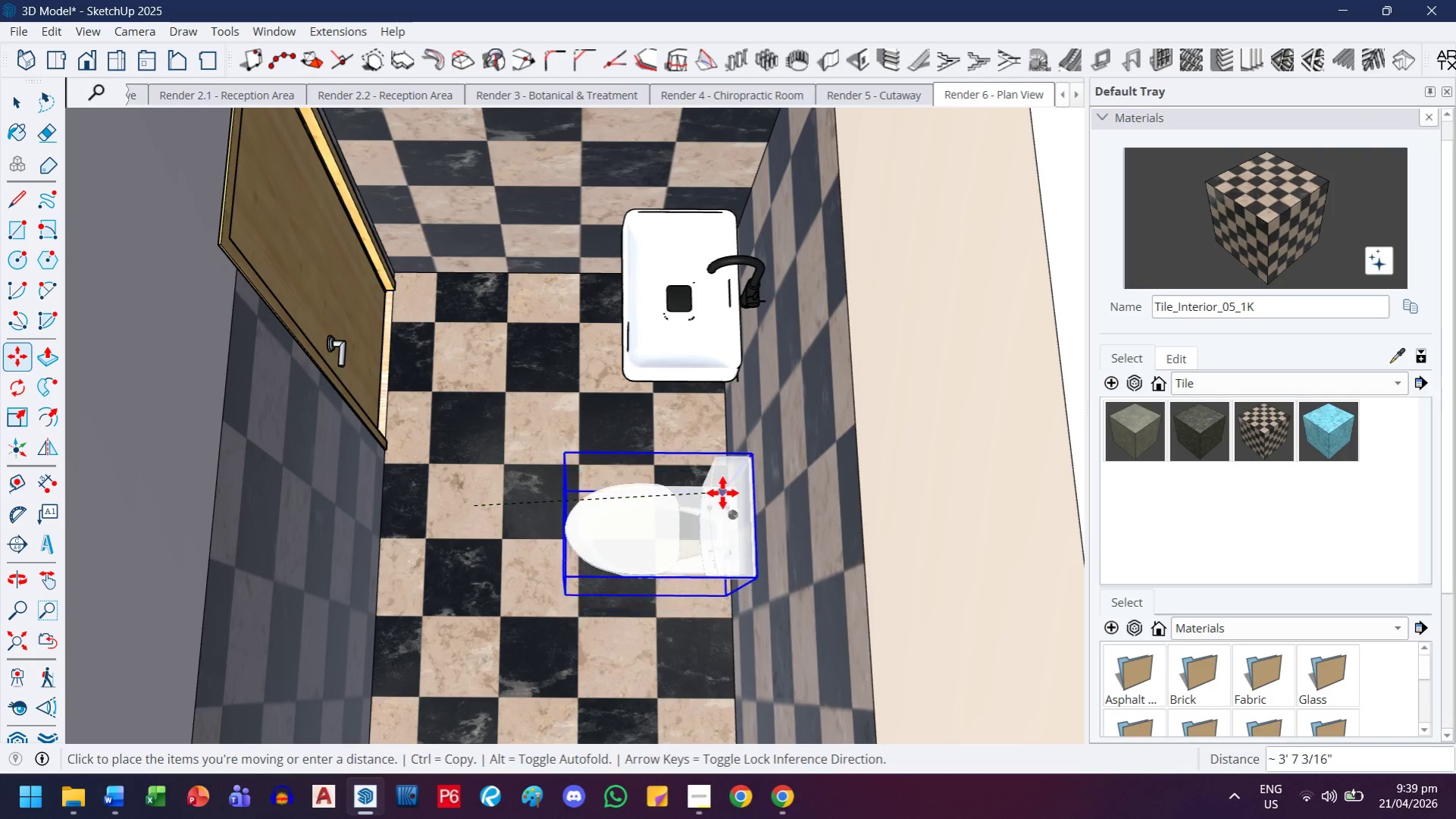 
wait(5.97)
 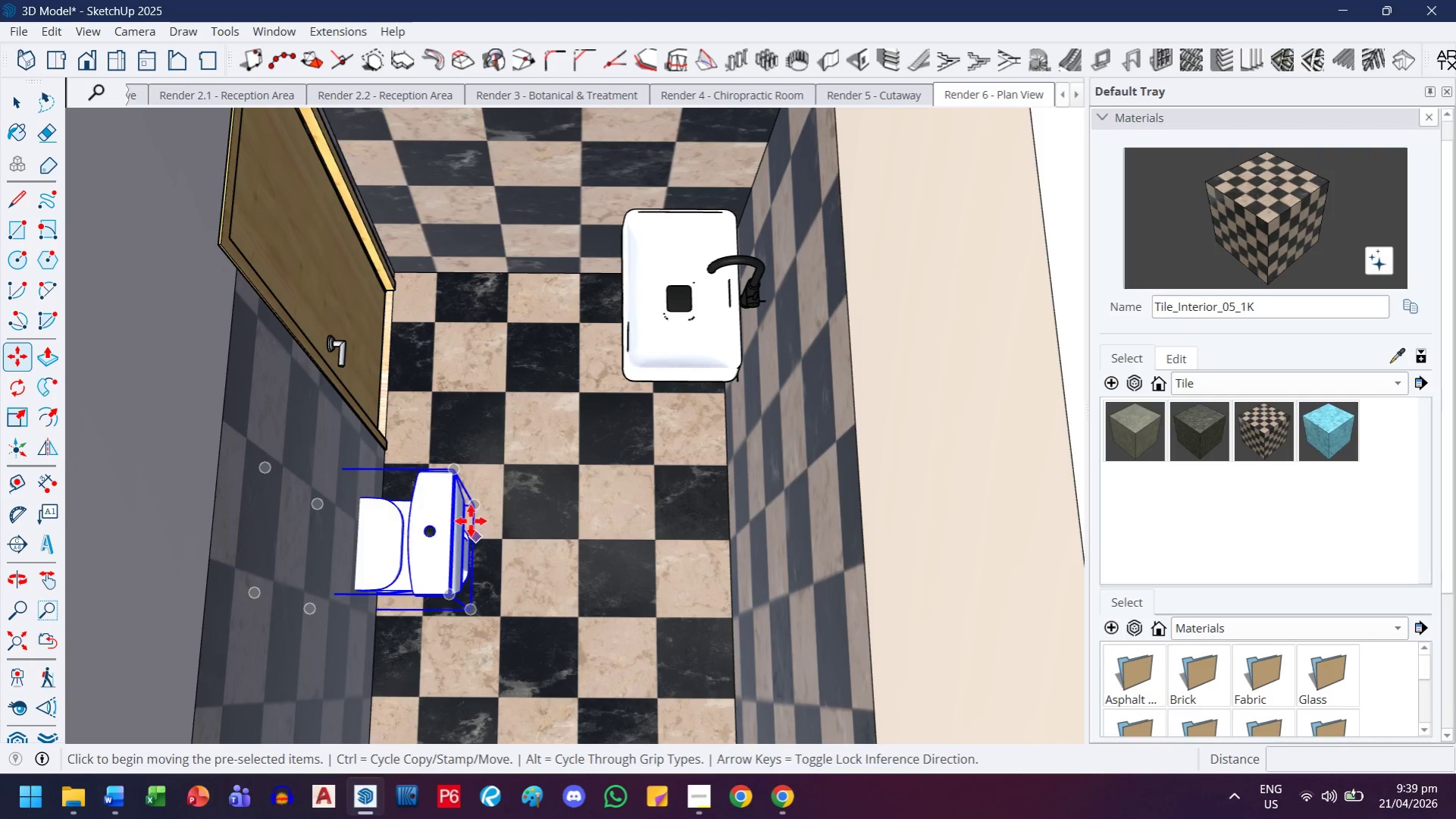 
key(ArrowLeft)
 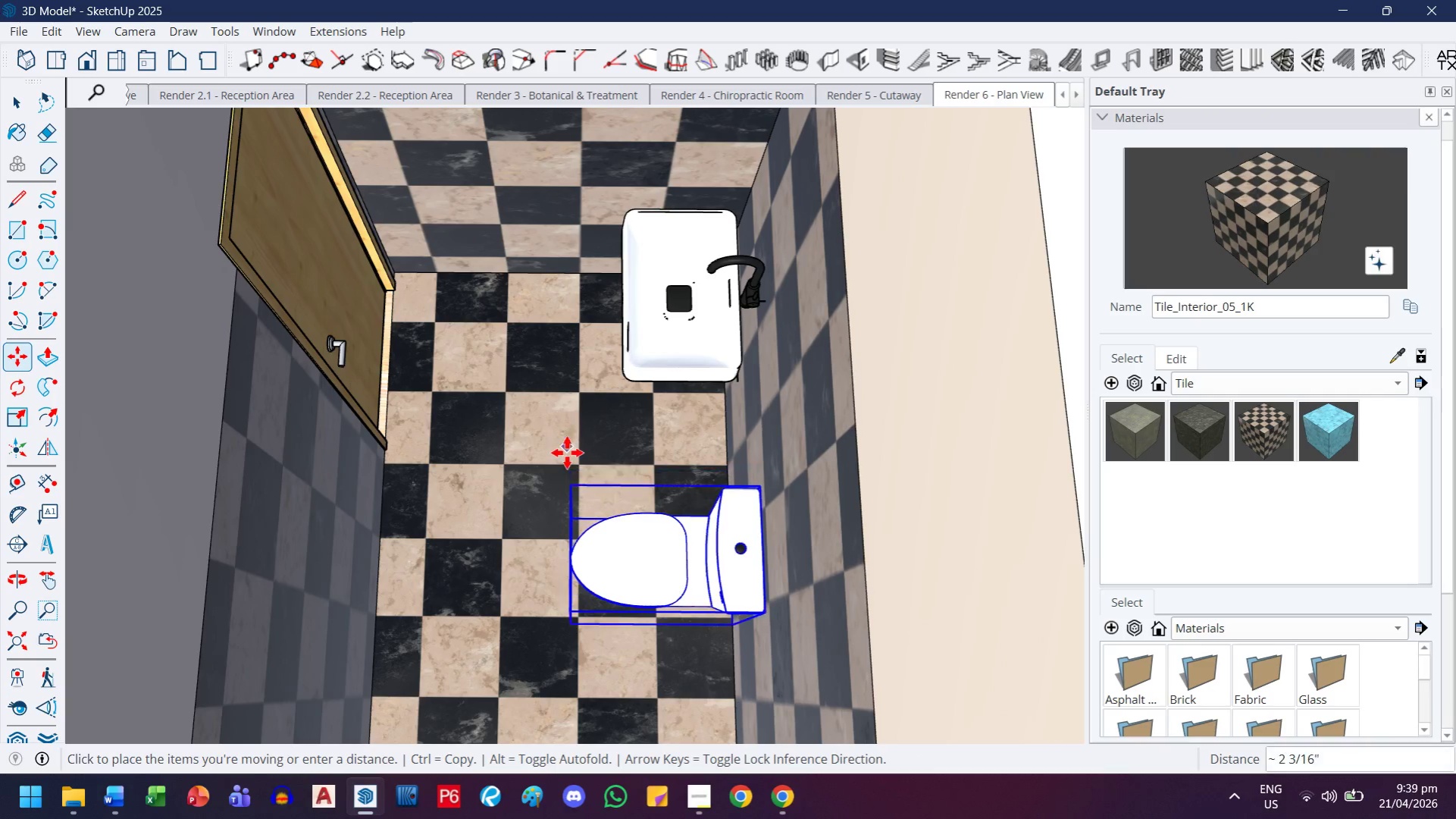 
left_click([567, 479])
 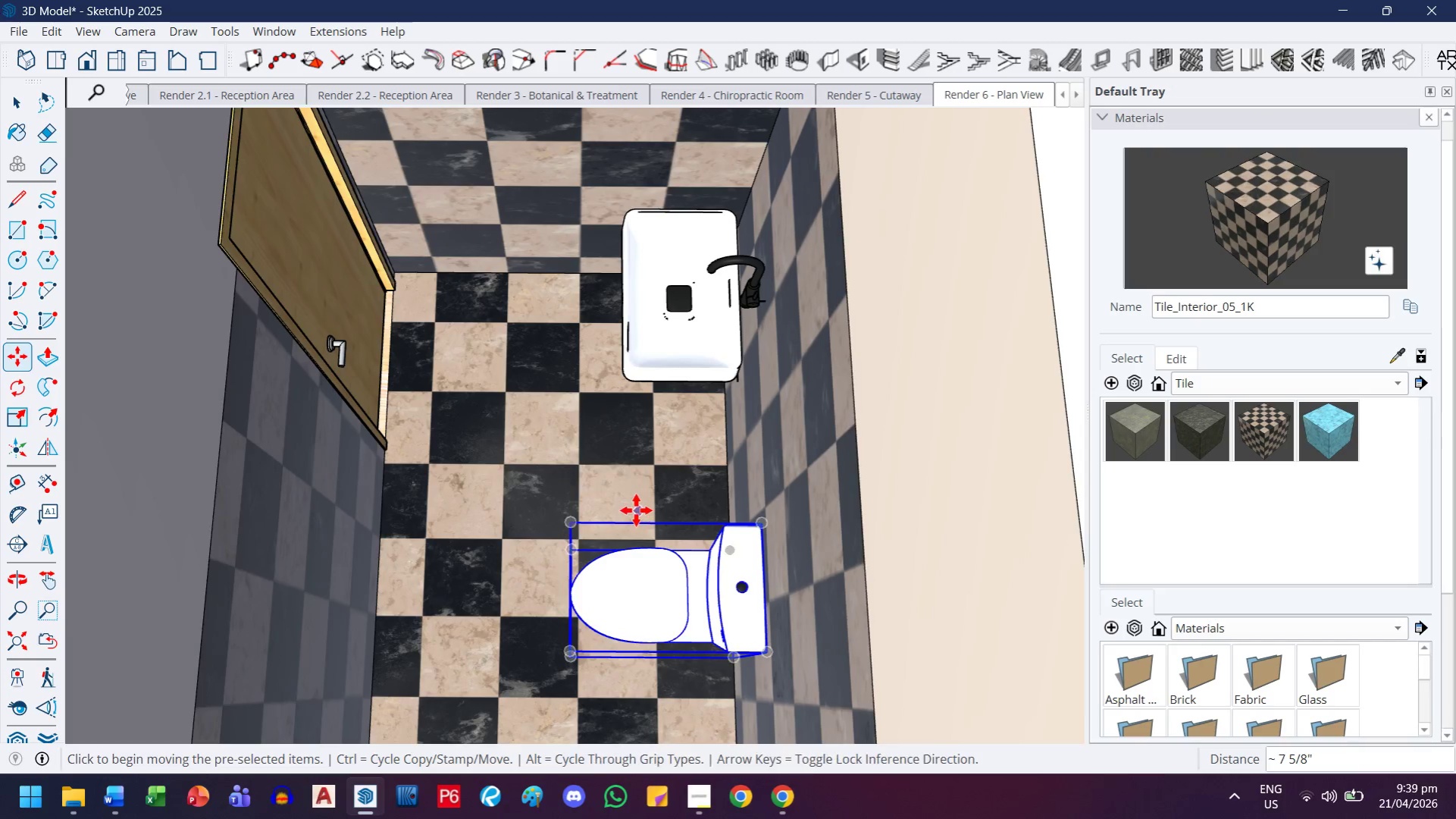 
scroll: coordinate [633, 510], scroll_direction: down, amount: 3.0
 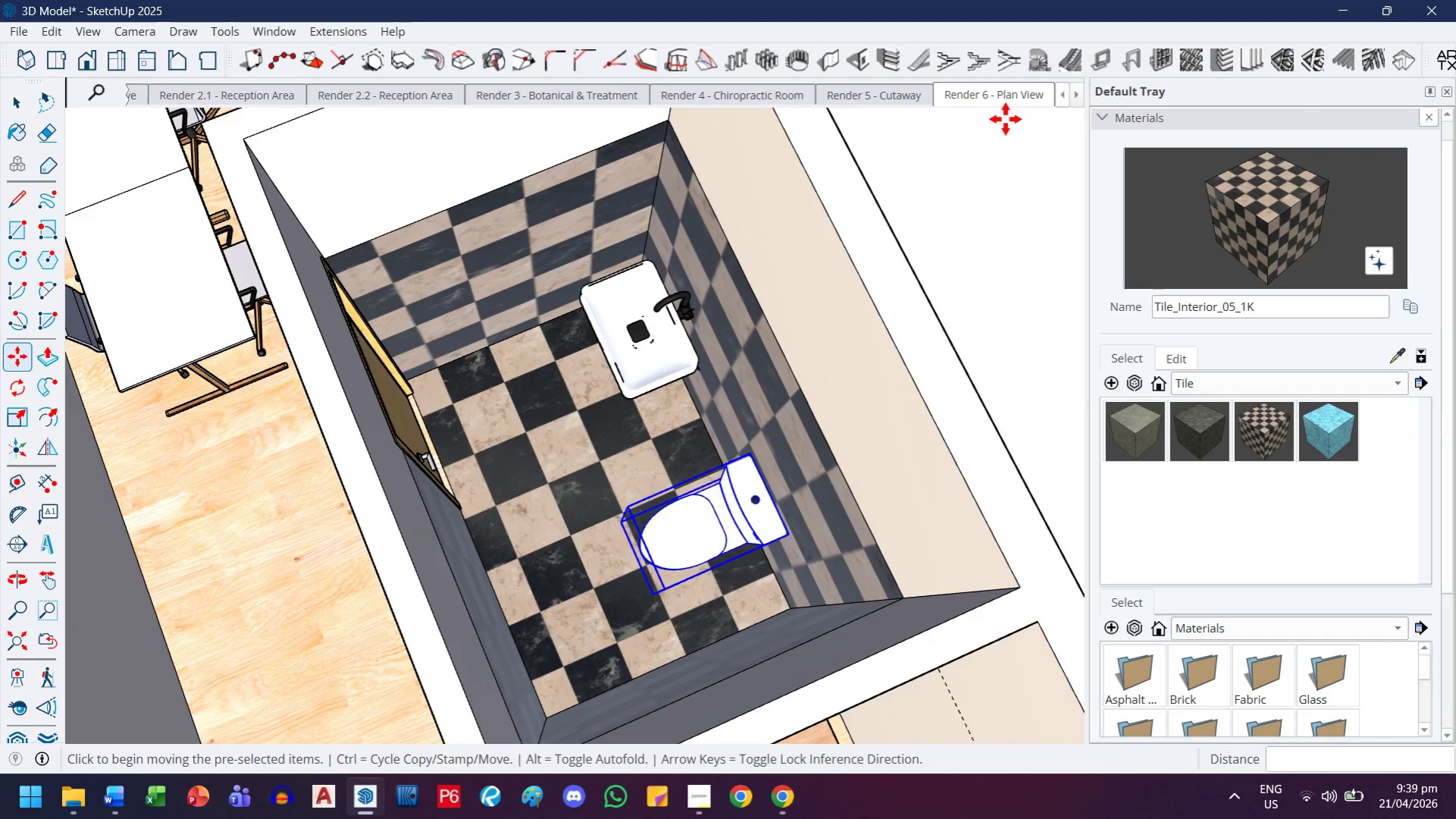 
left_click([1011, 95])
 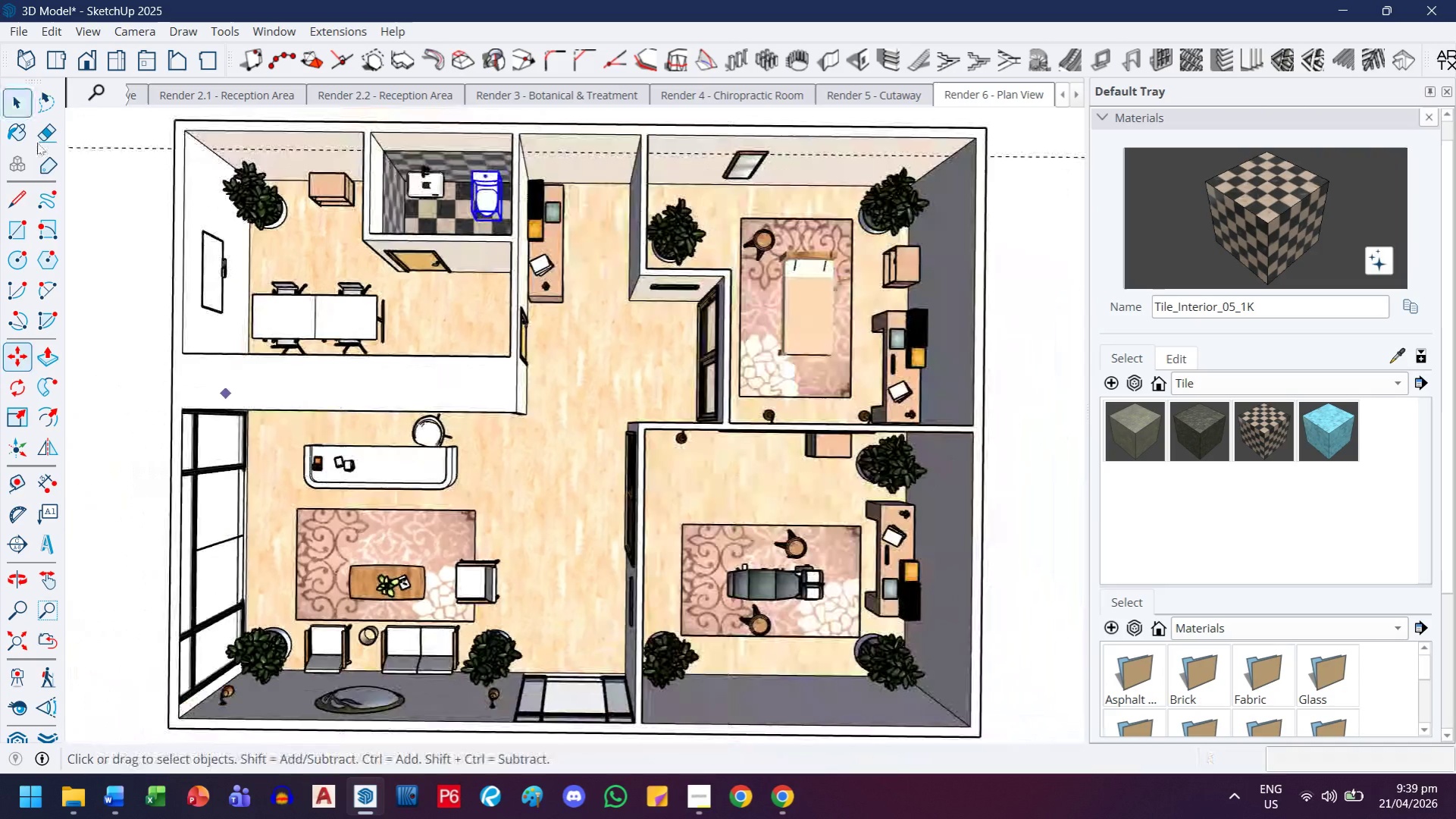 
left_click([89, 268])
 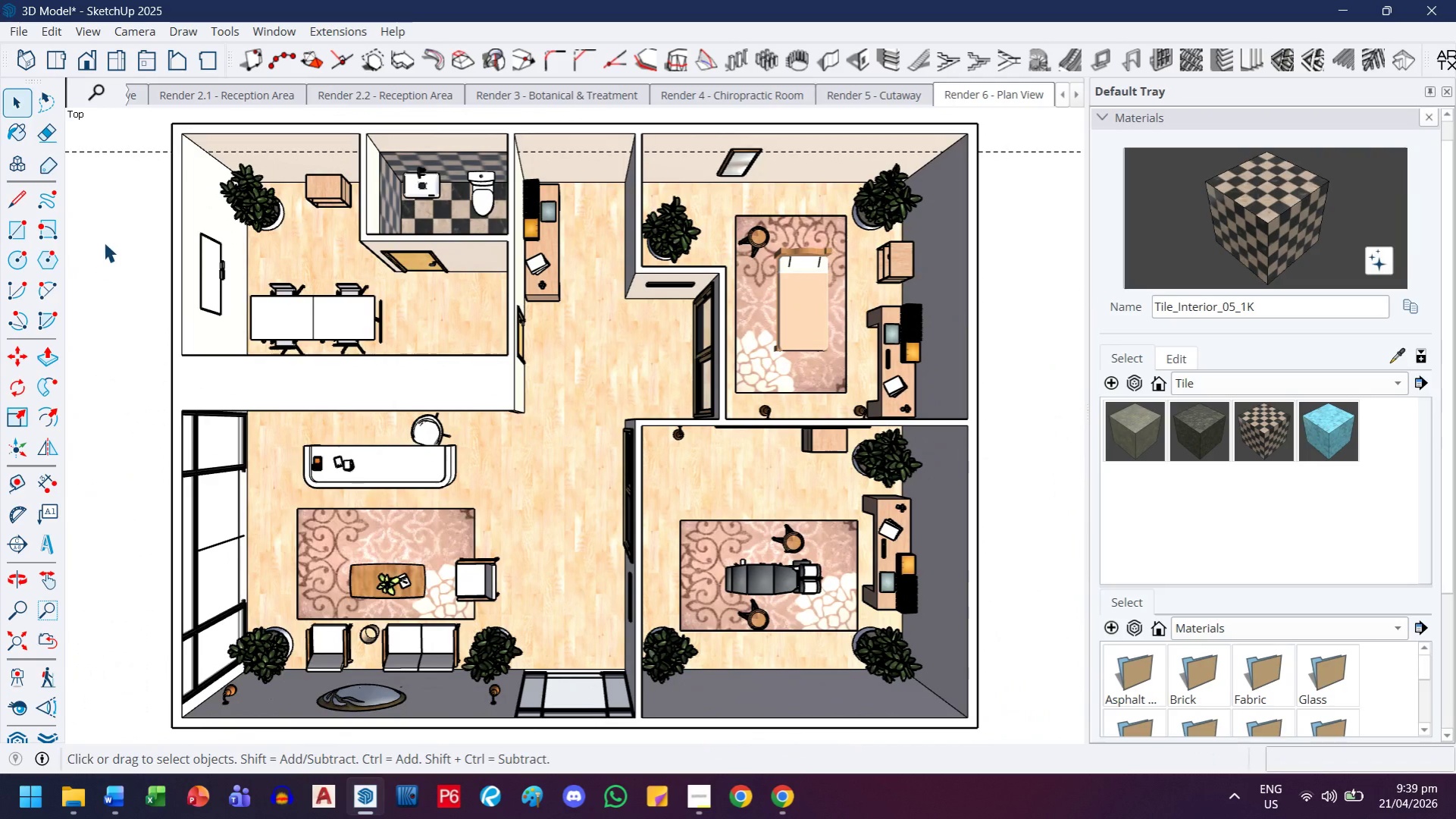 
key(E)
 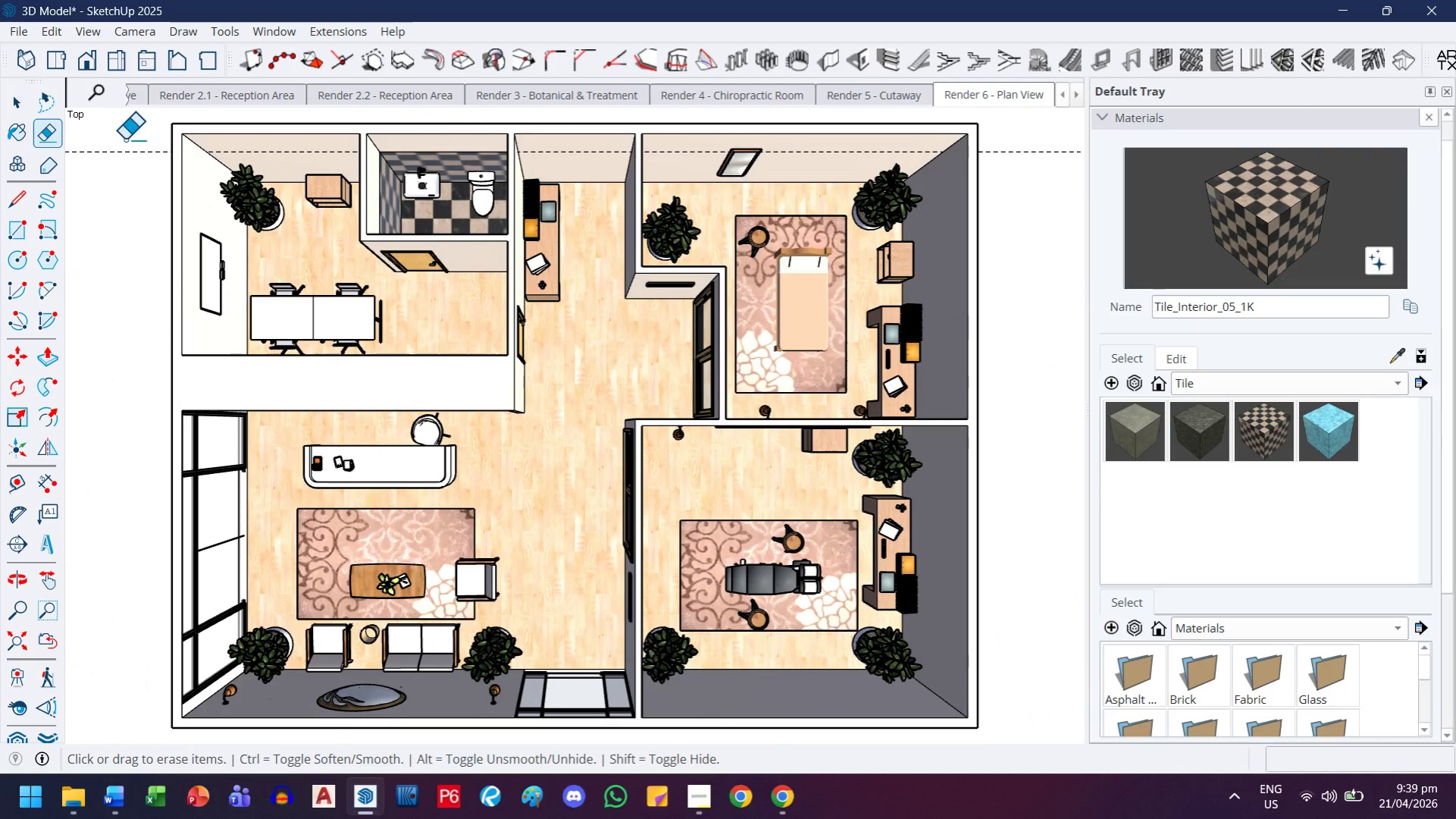 
left_click_drag(start_coordinate=[125, 139], to_coordinate=[125, 178])
 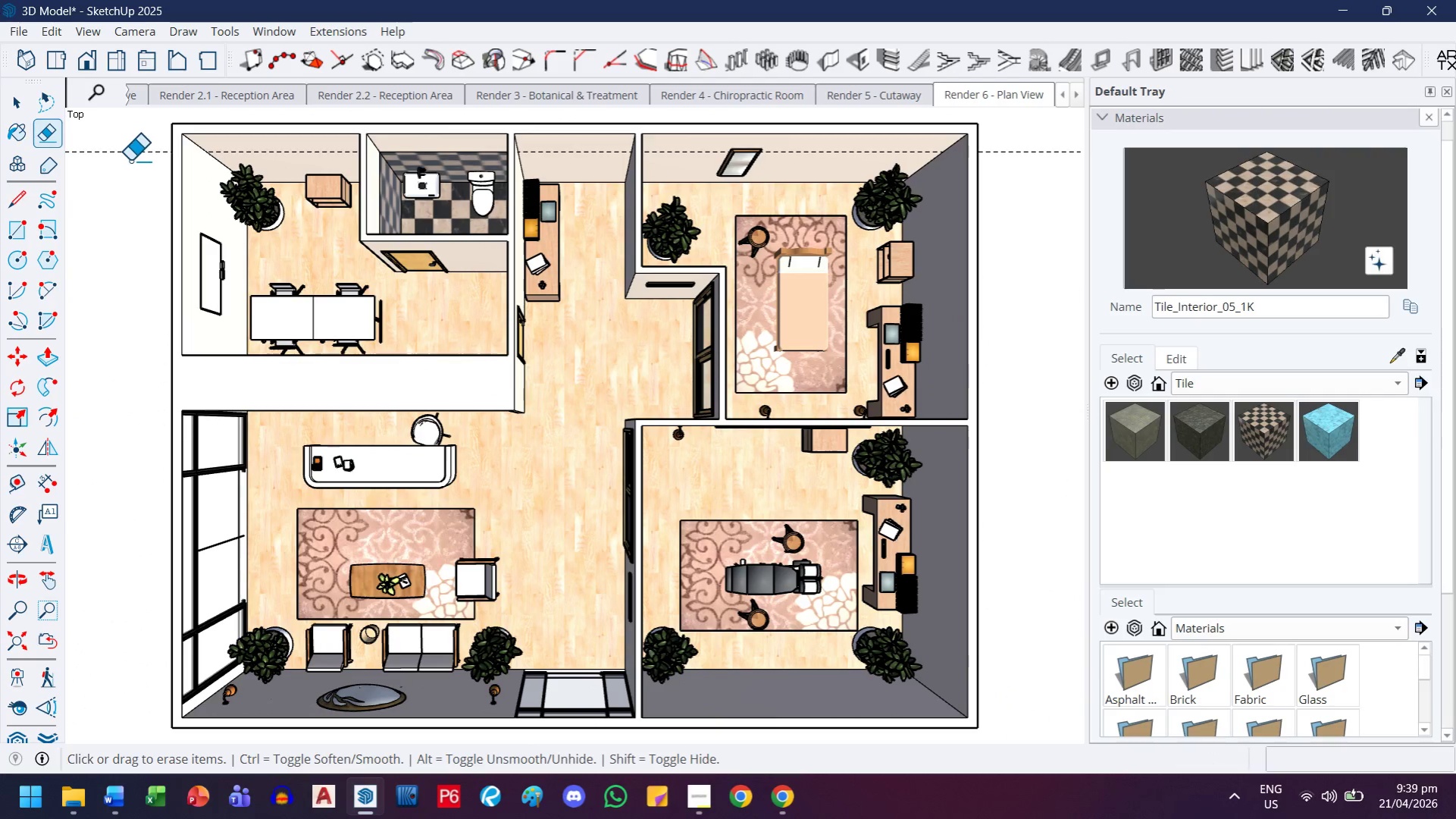 
left_click_drag(start_coordinate=[131, 158], to_coordinate=[131, 143])
 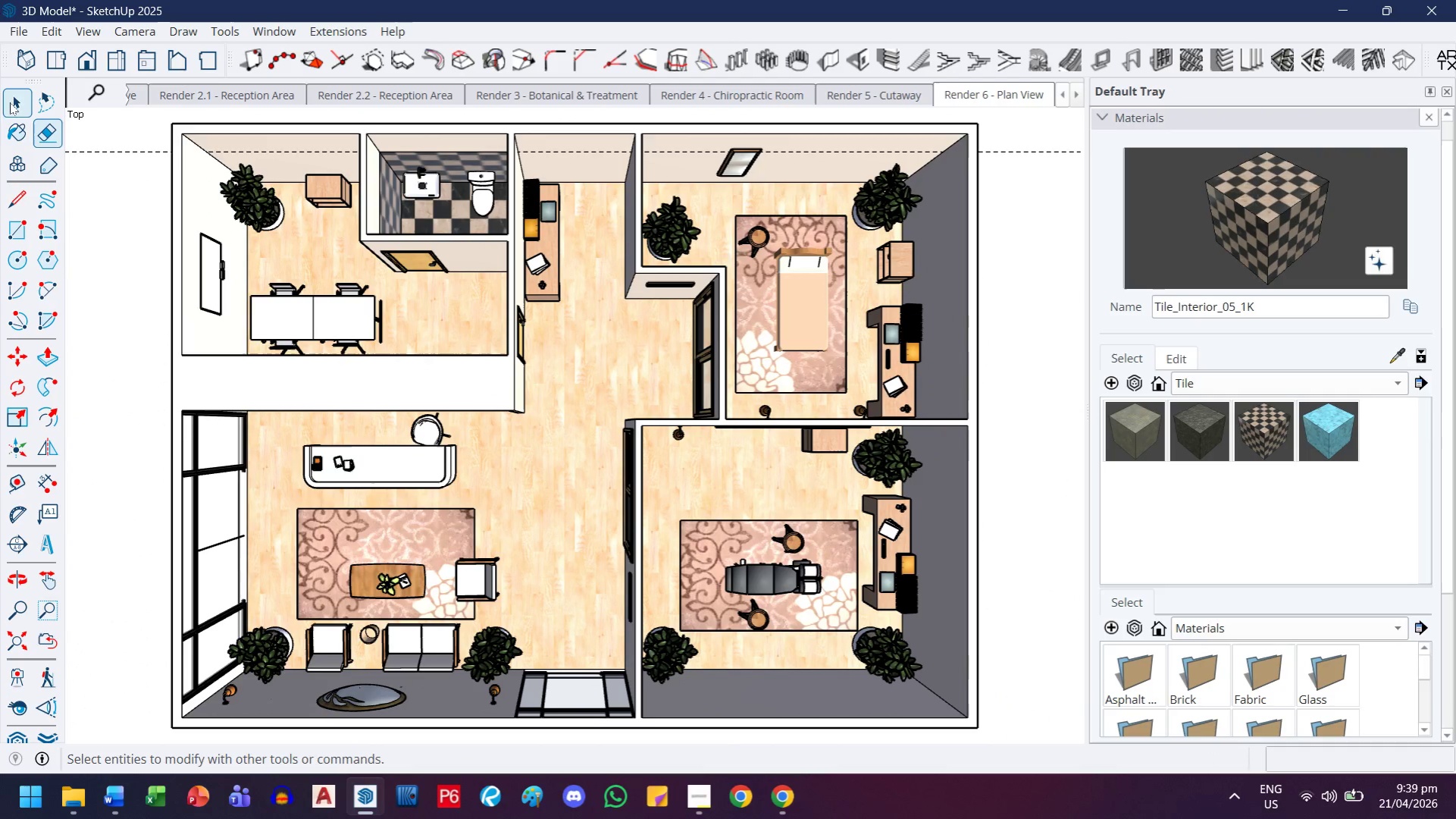 
left_click([11, 99])
 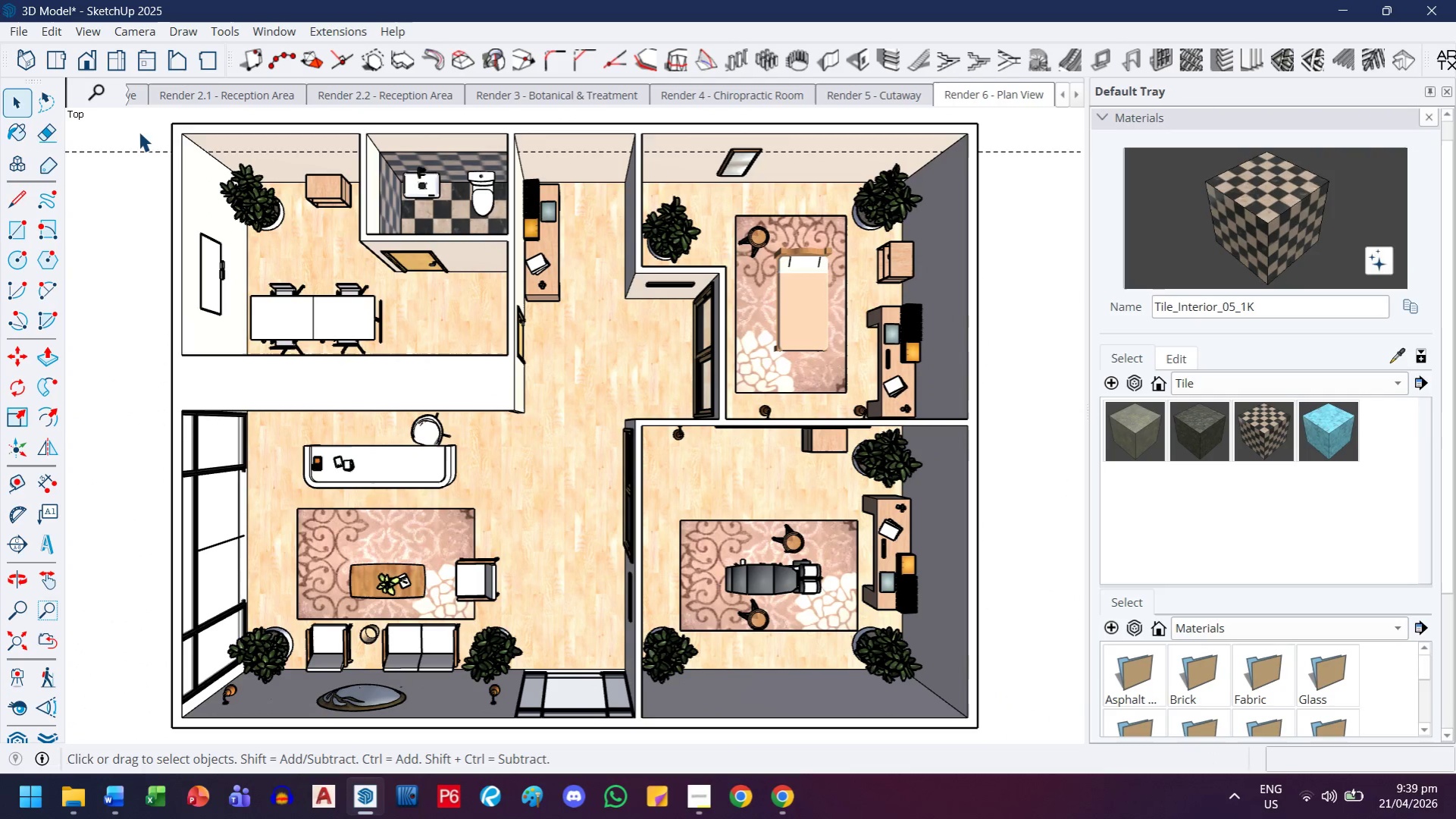 
left_click_drag(start_coordinate=[136, 131], to_coordinate=[117, 173])
 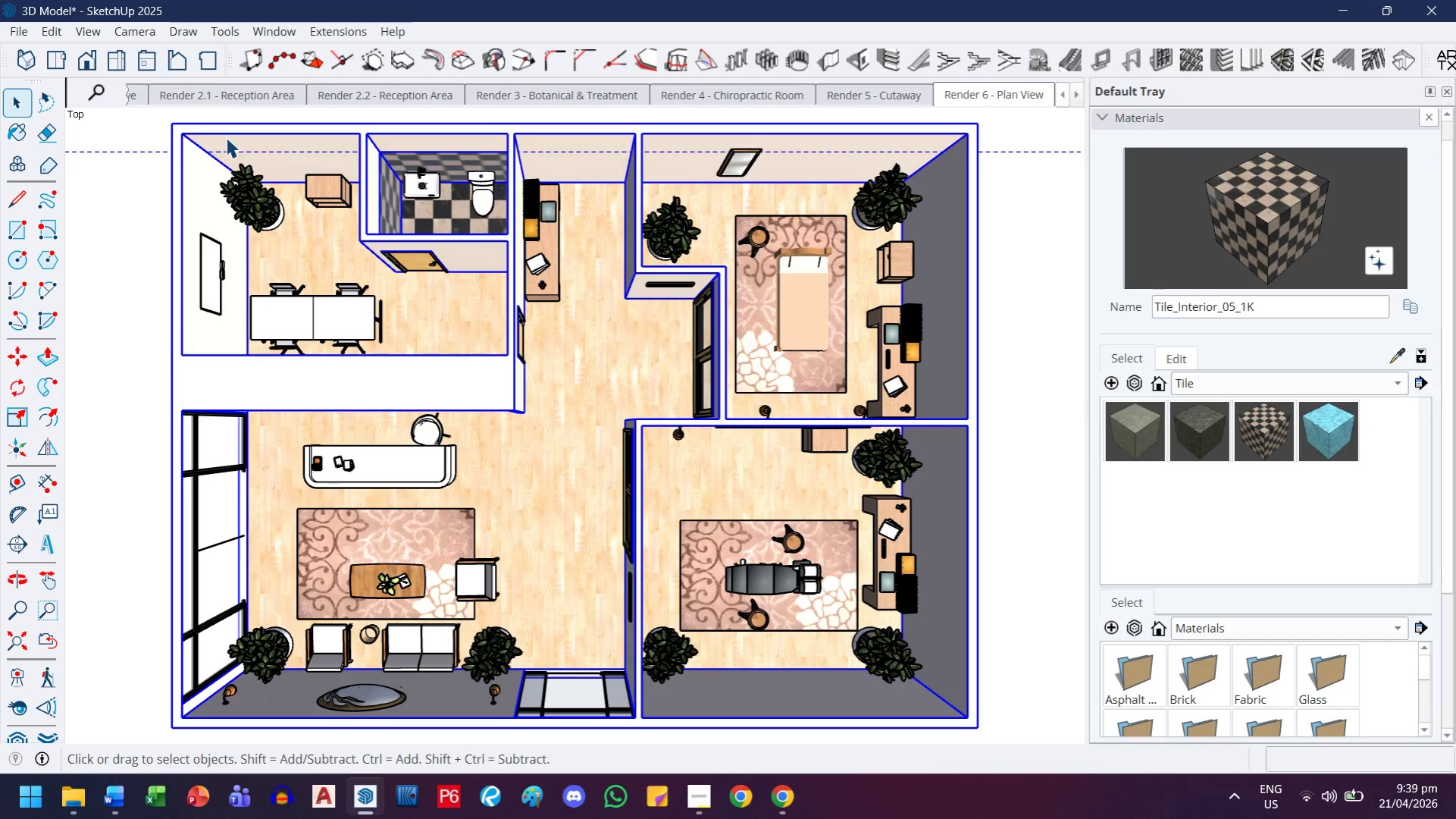 
double_click([228, 136])
 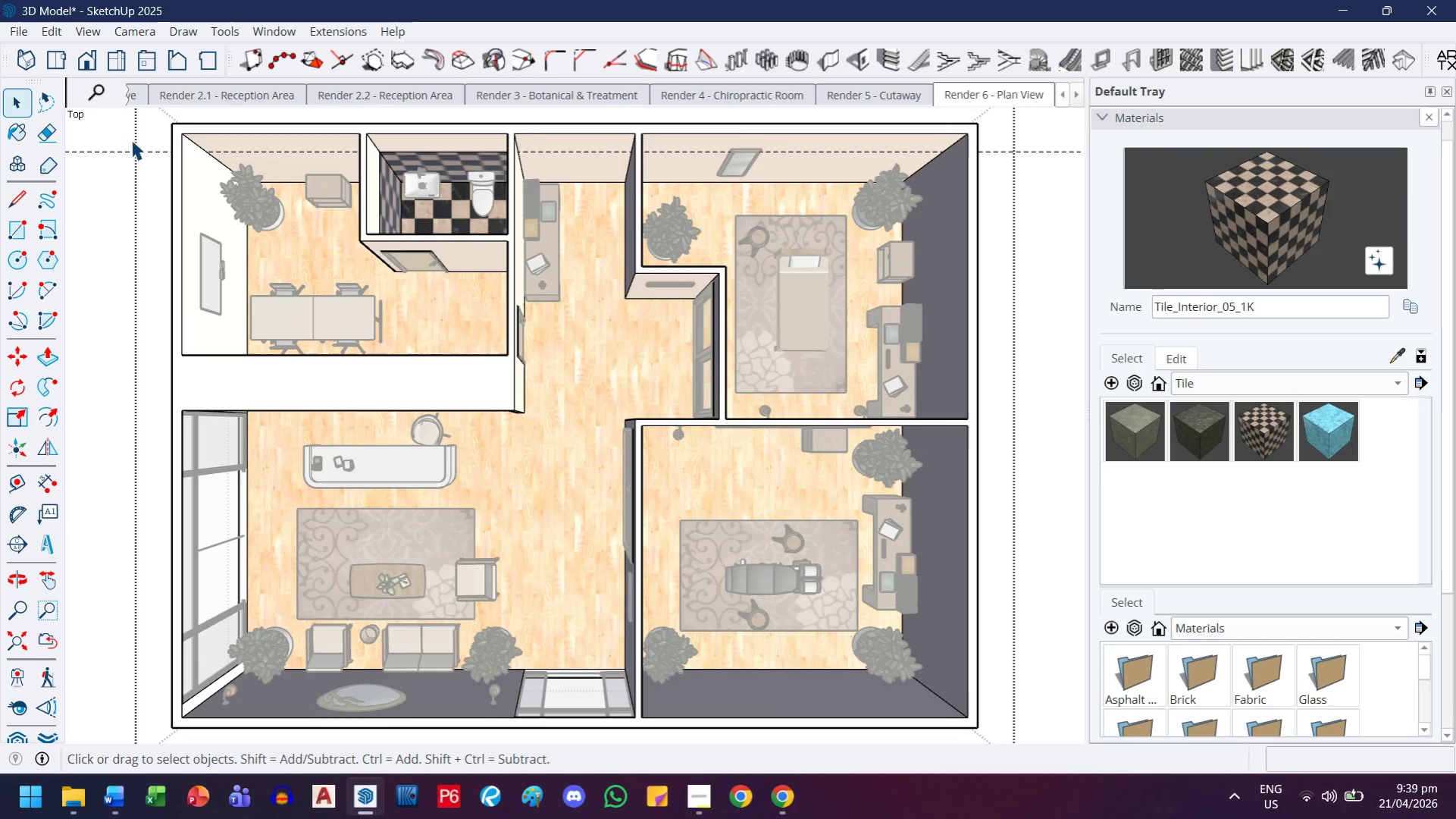 
left_click_drag(start_coordinate=[129, 138], to_coordinate=[80, 174])
 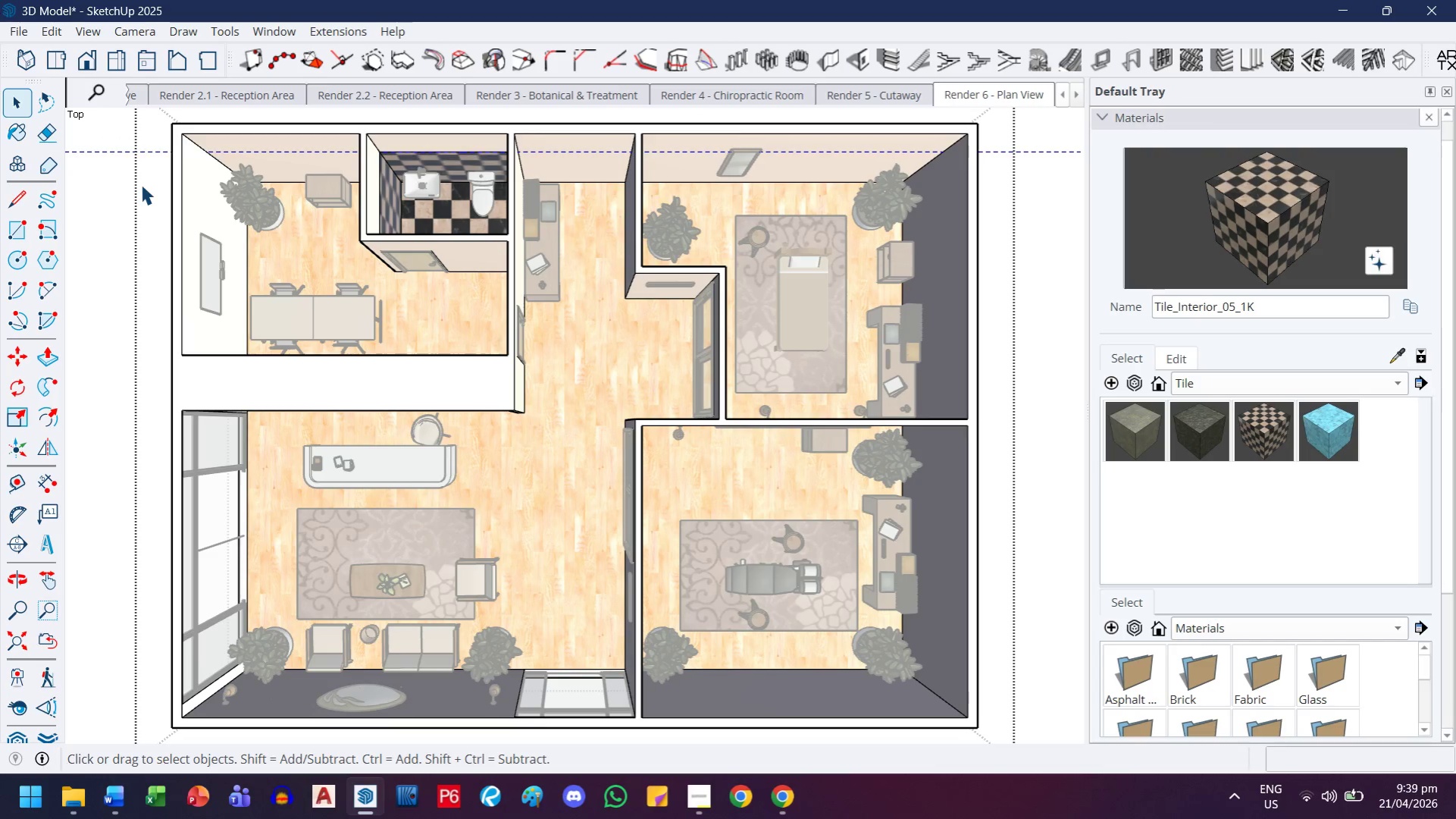 
key(Delete)
 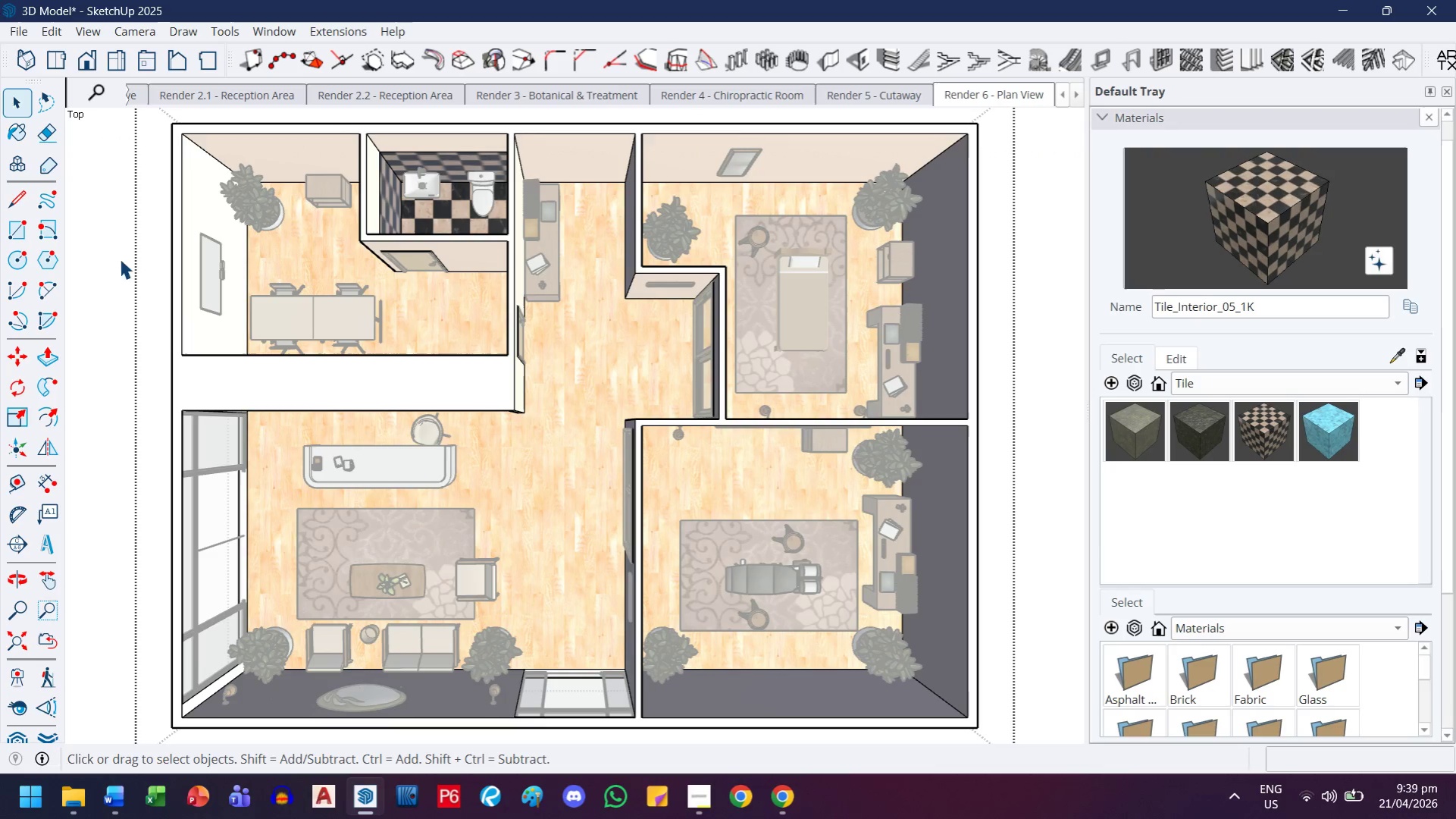 
key(Escape)
 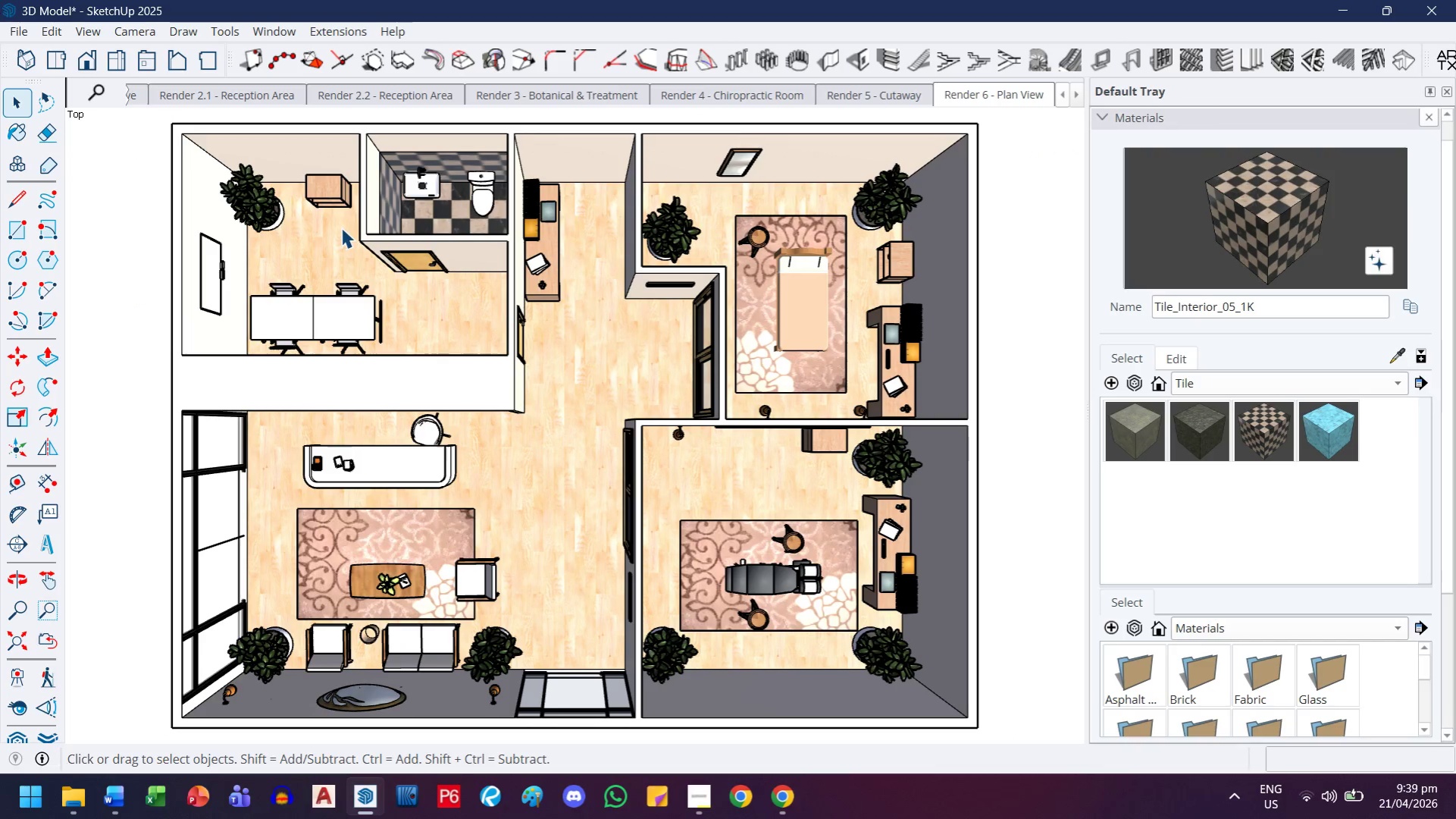 
scroll: coordinate [410, 168], scroll_direction: up, amount: 7.0
 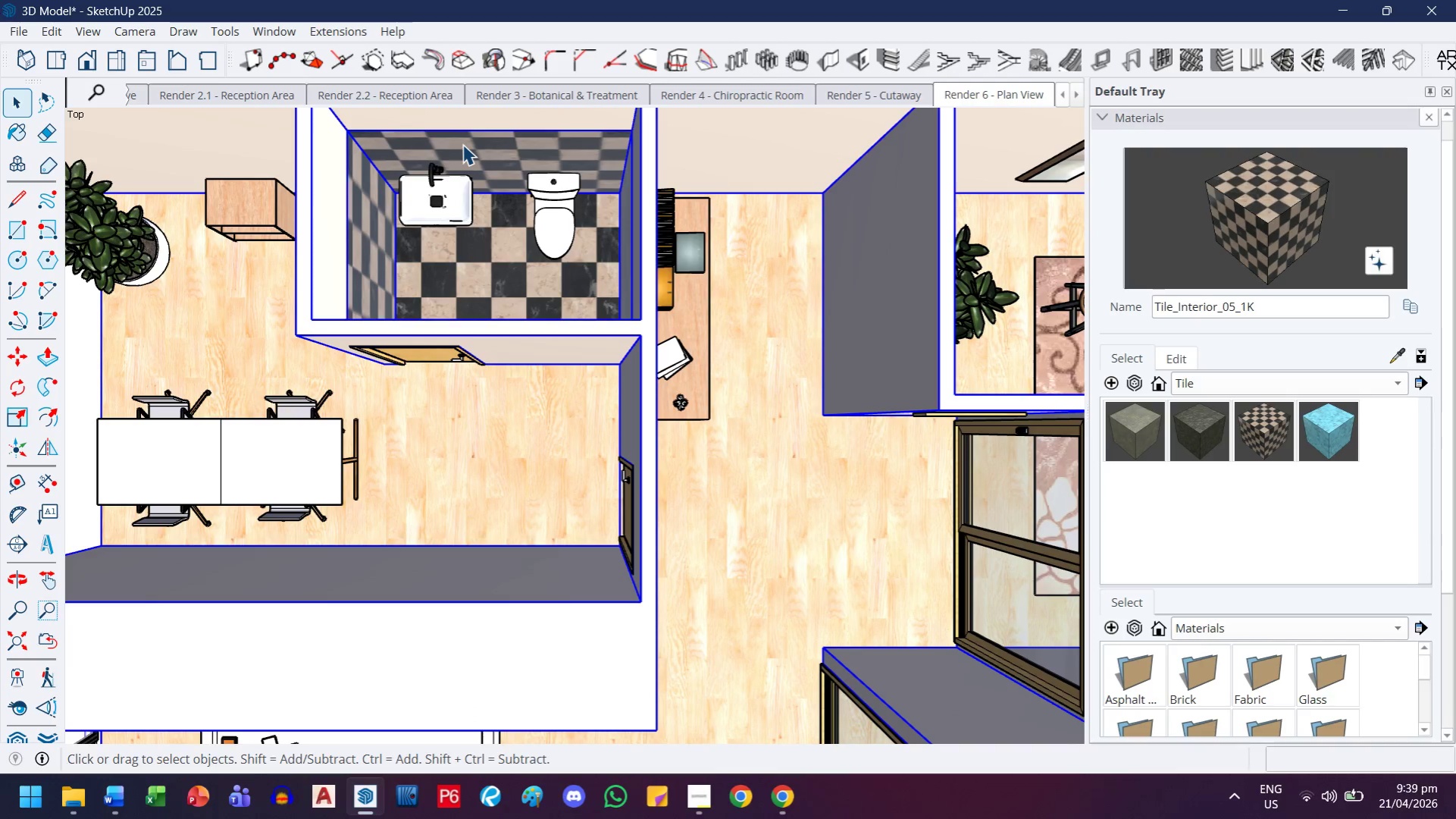 
double_click([462, 143])
 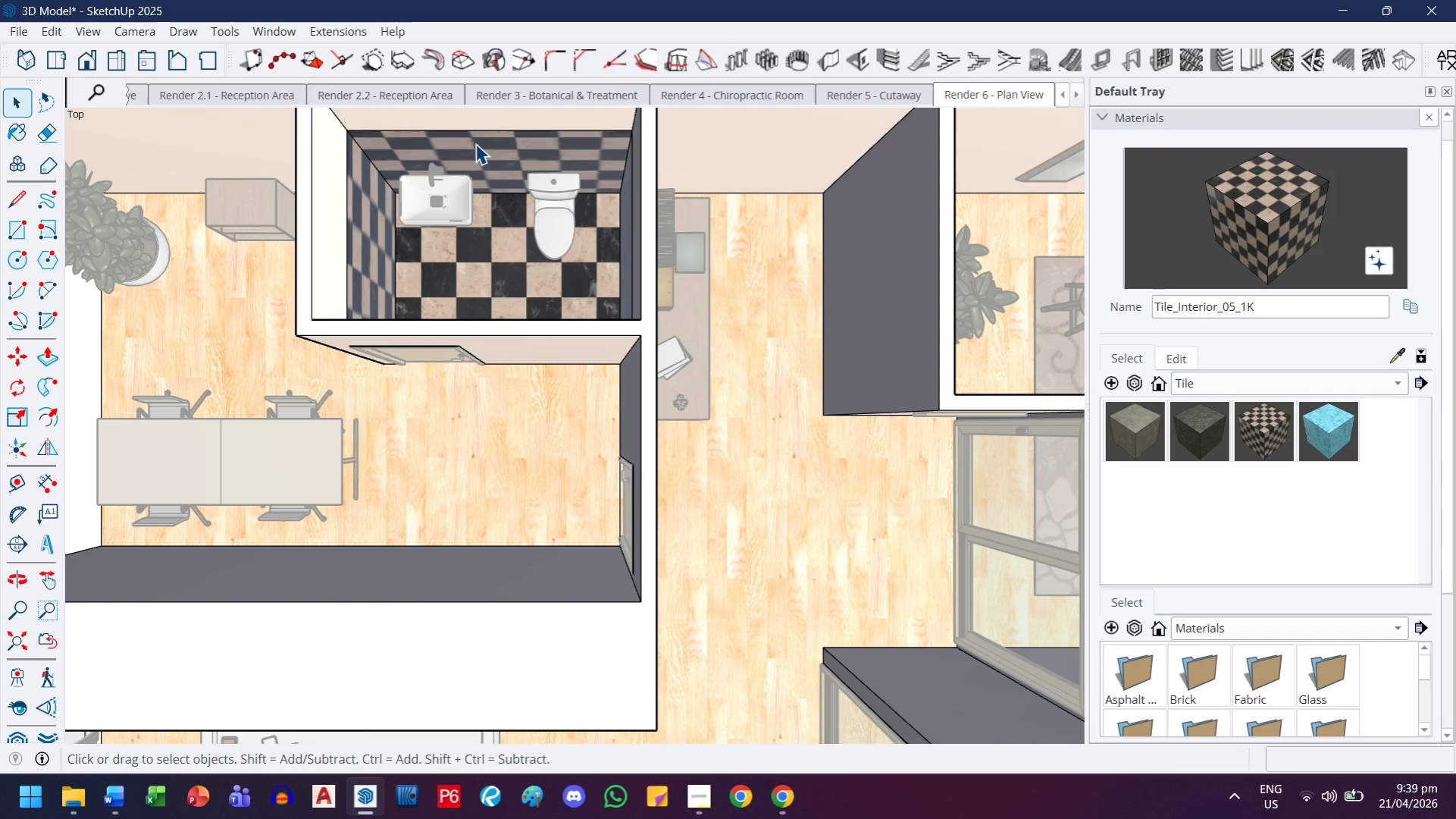 
left_click([493, 127])
 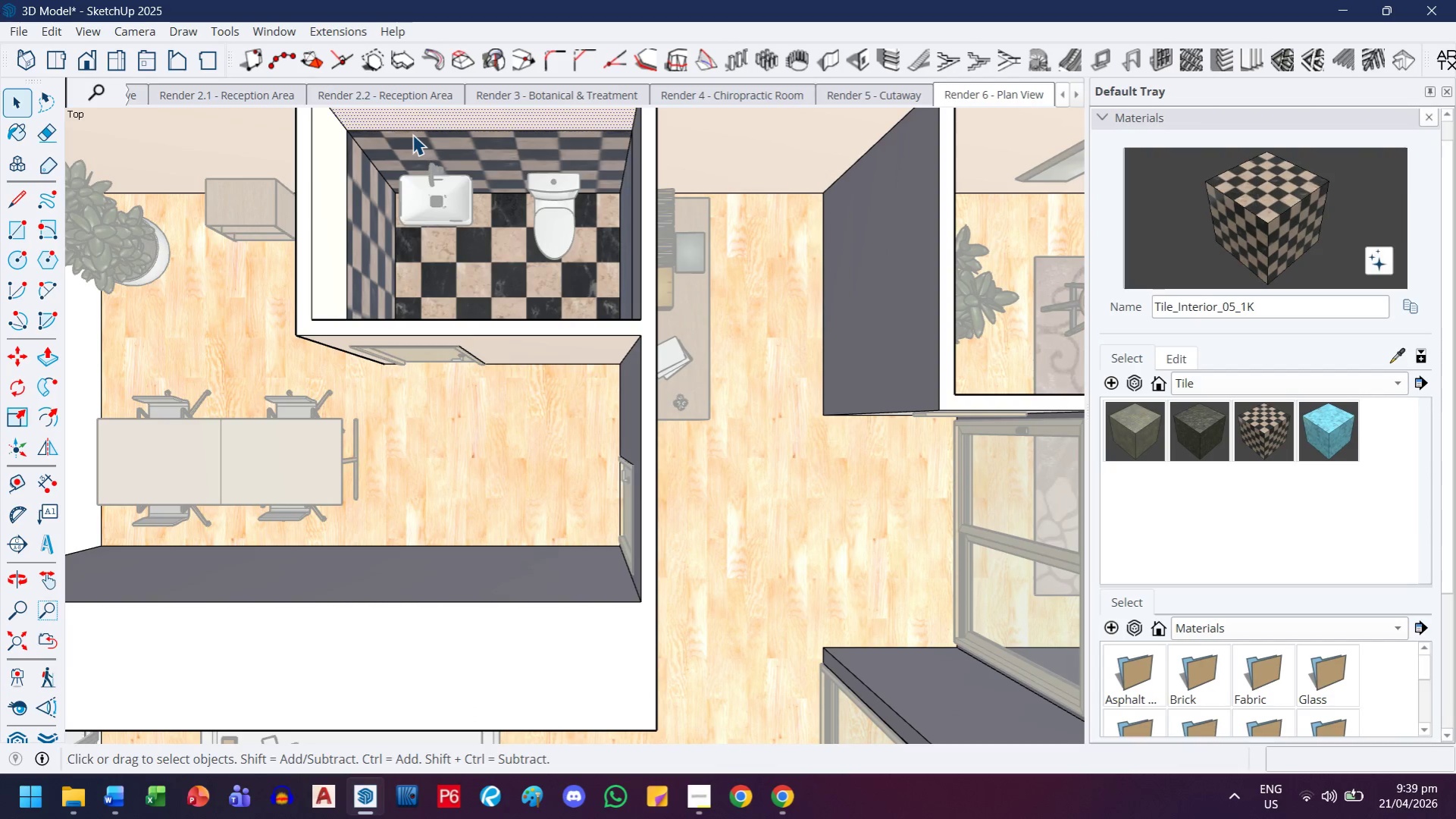 
left_click([424, 128])
 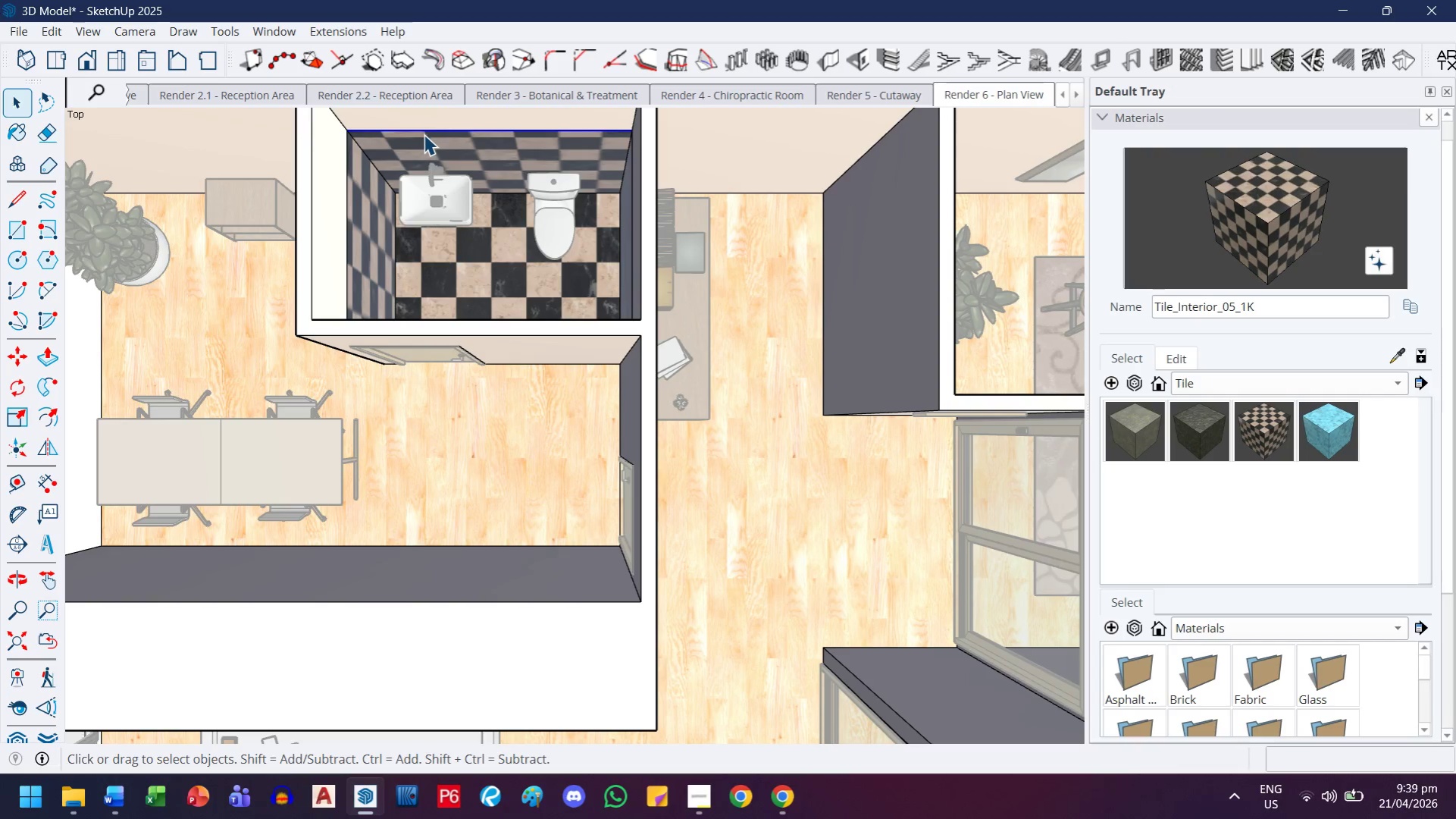 
key(Delete)
 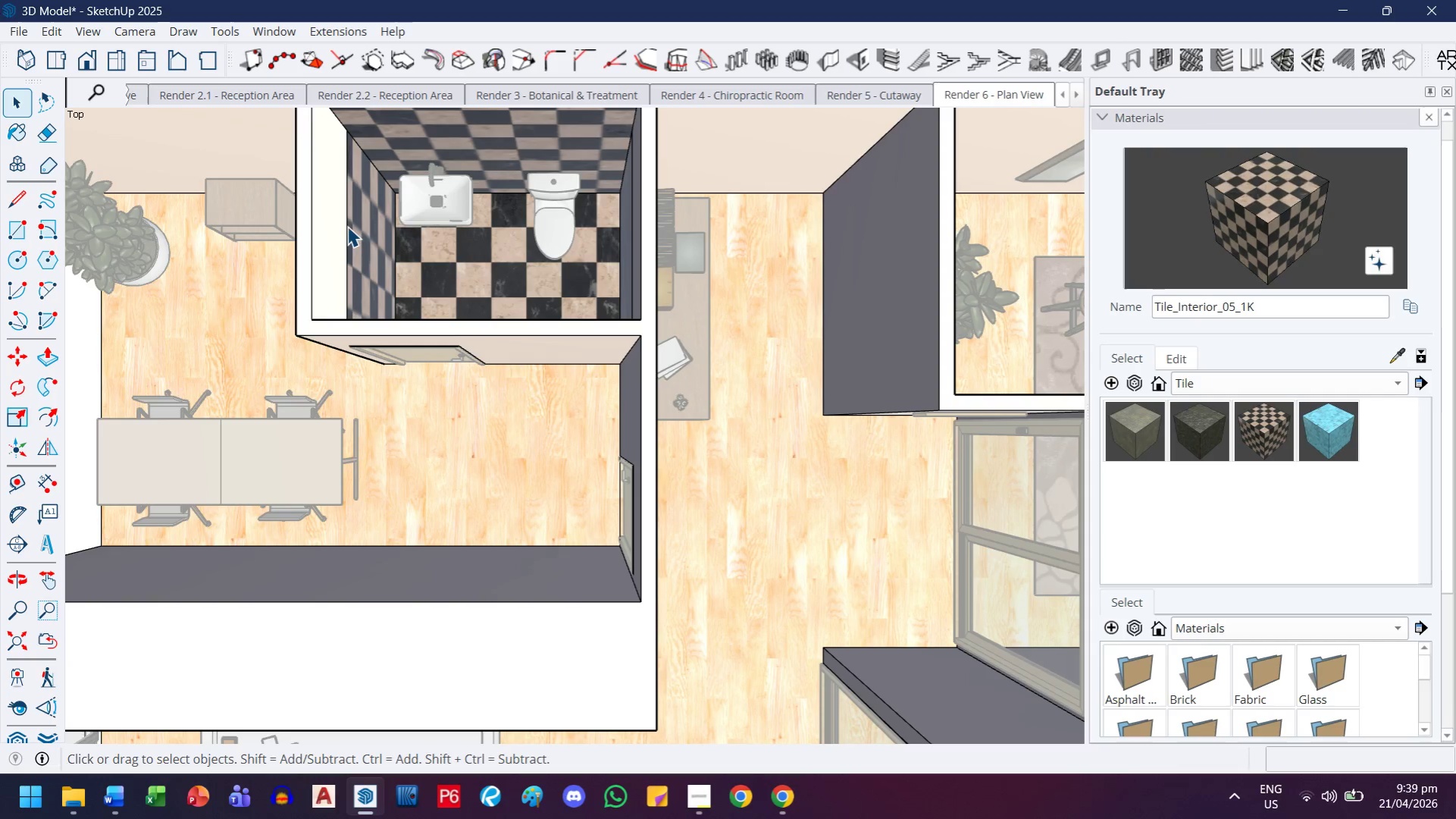 
left_click([347, 226])
 